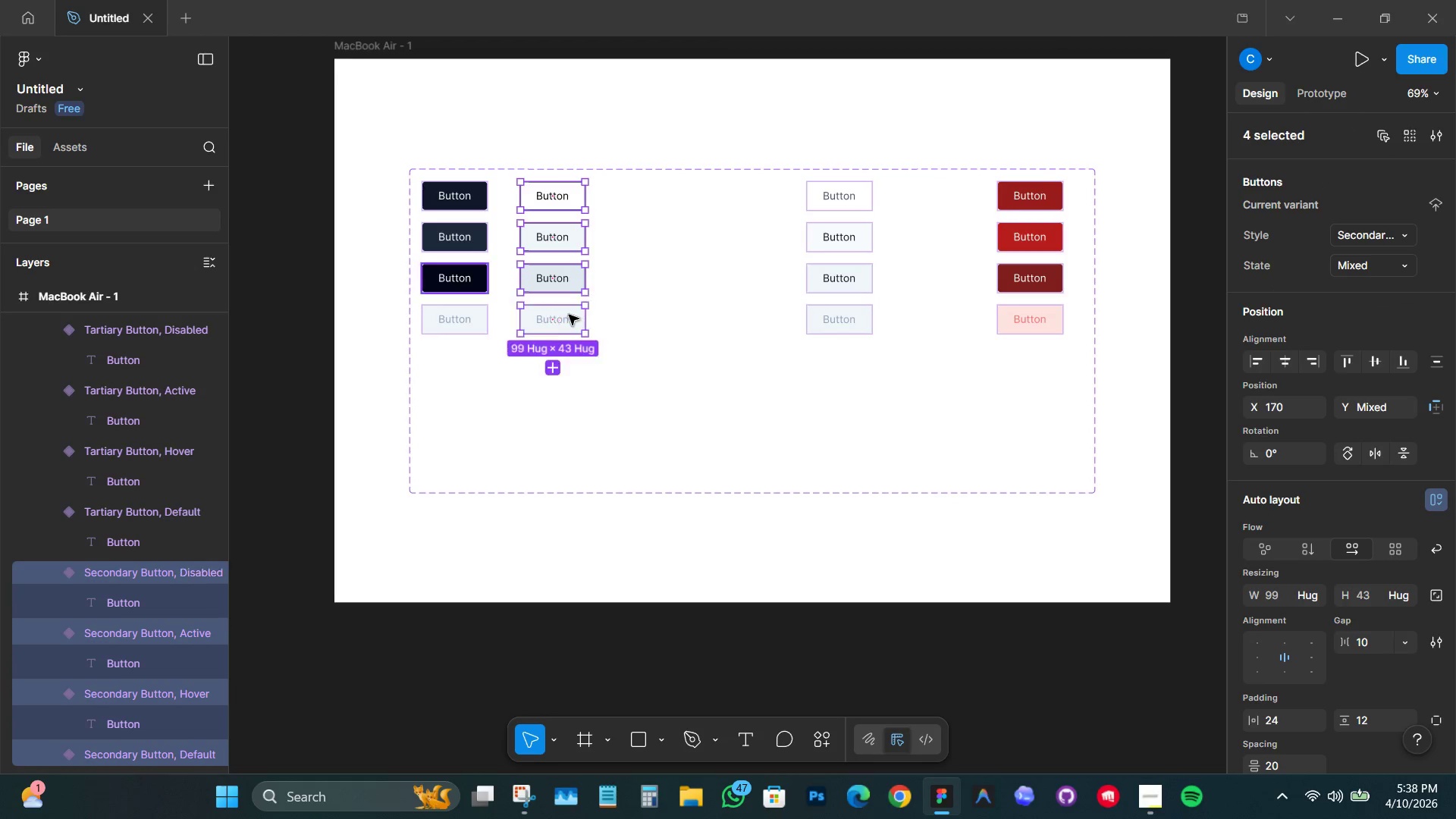 
key(Shift+ShiftLeft)
 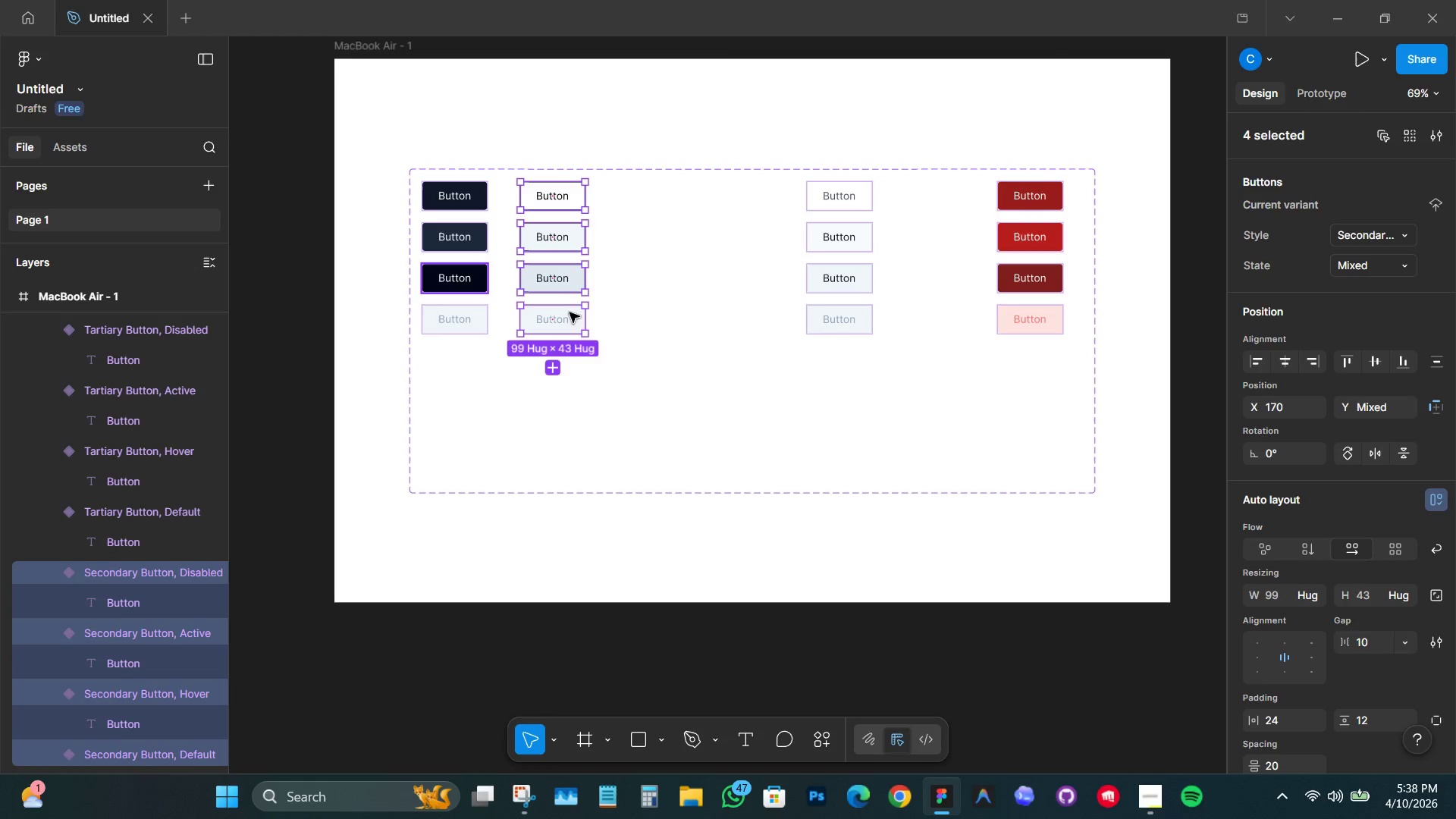 
key(Shift+ShiftLeft)
 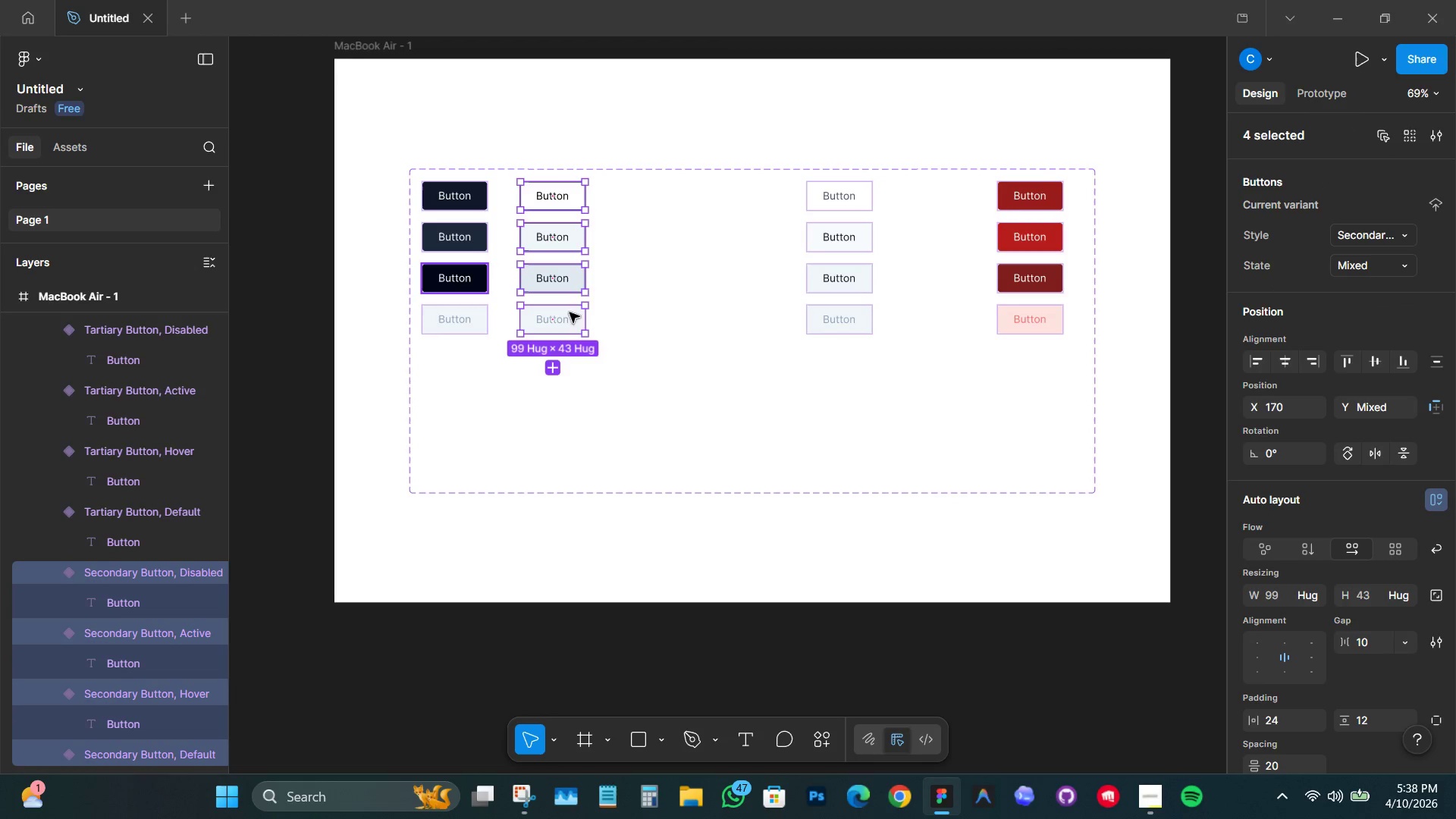 
key(Shift+ShiftLeft)
 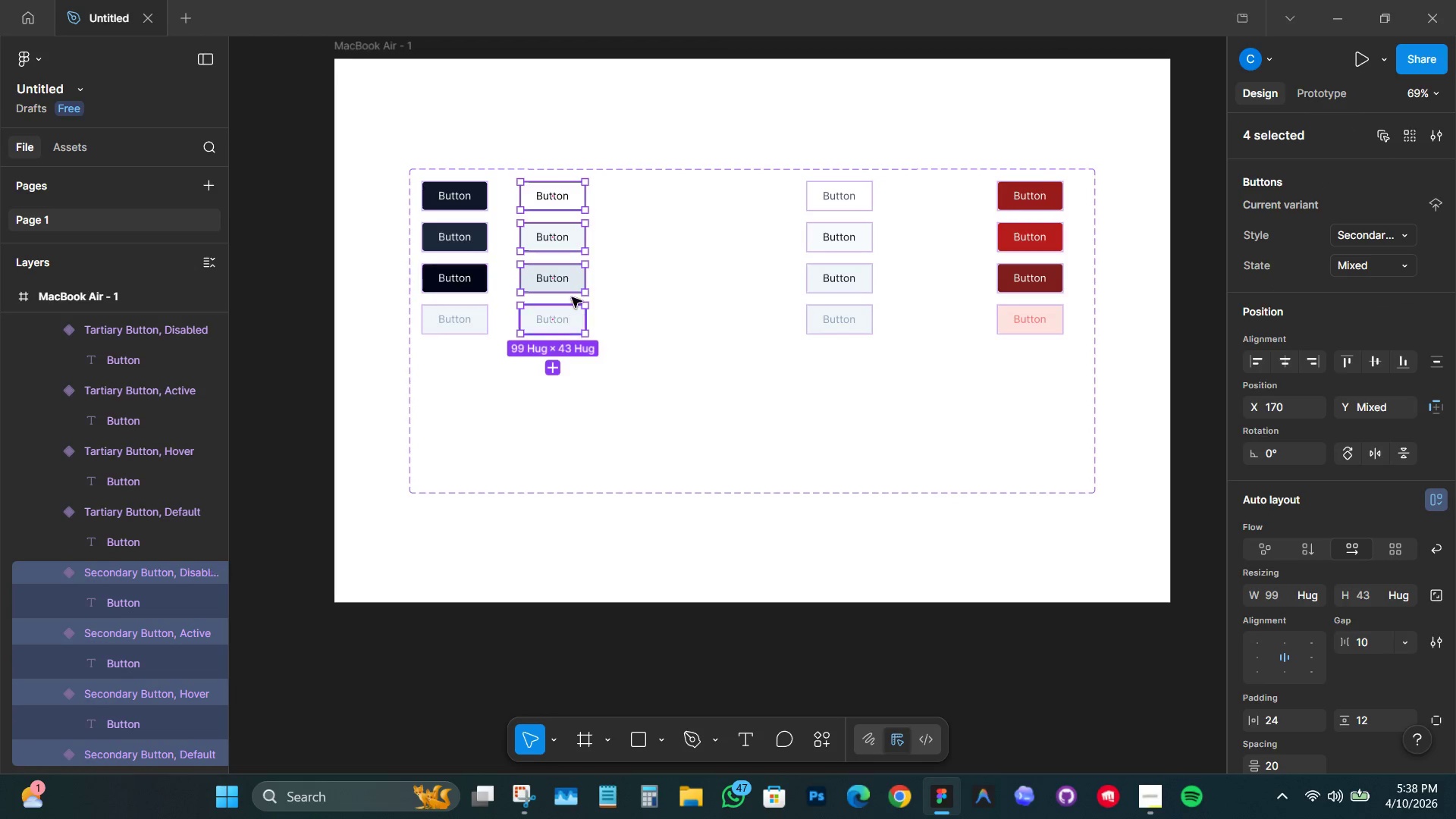 
key(Shift+ShiftLeft)
 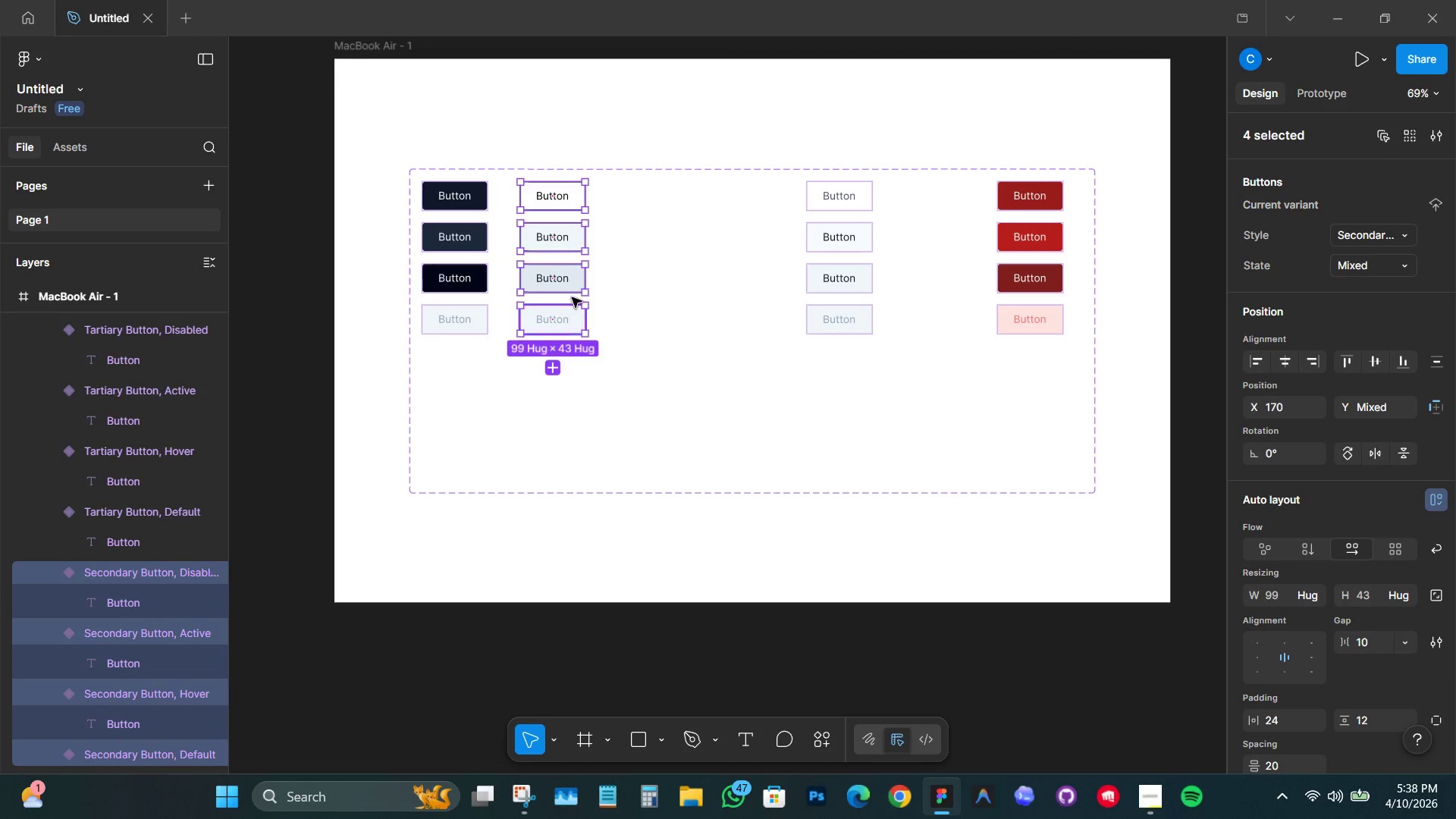 
key(Shift+ShiftLeft)
 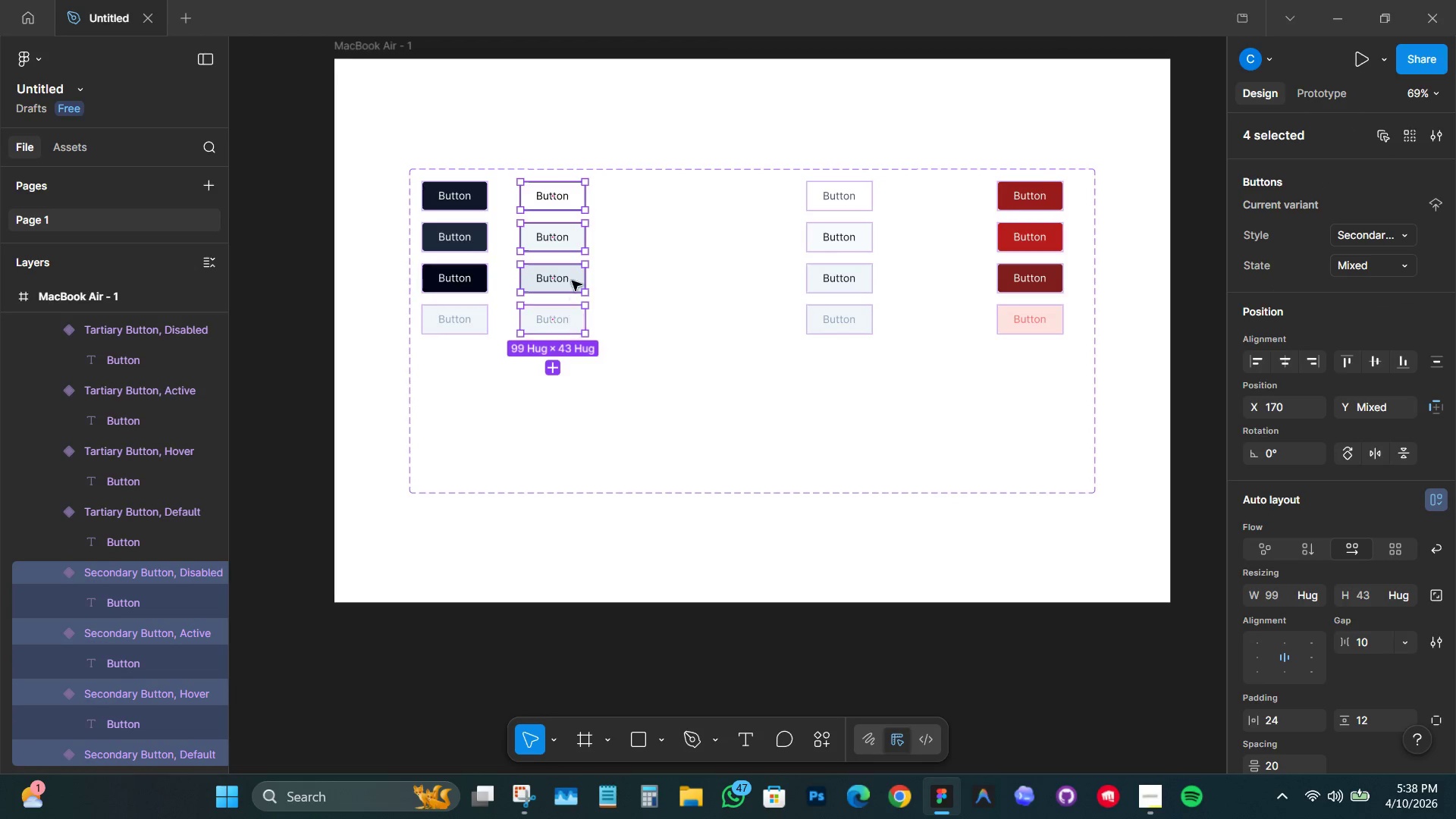 
key(Shift+ShiftLeft)
 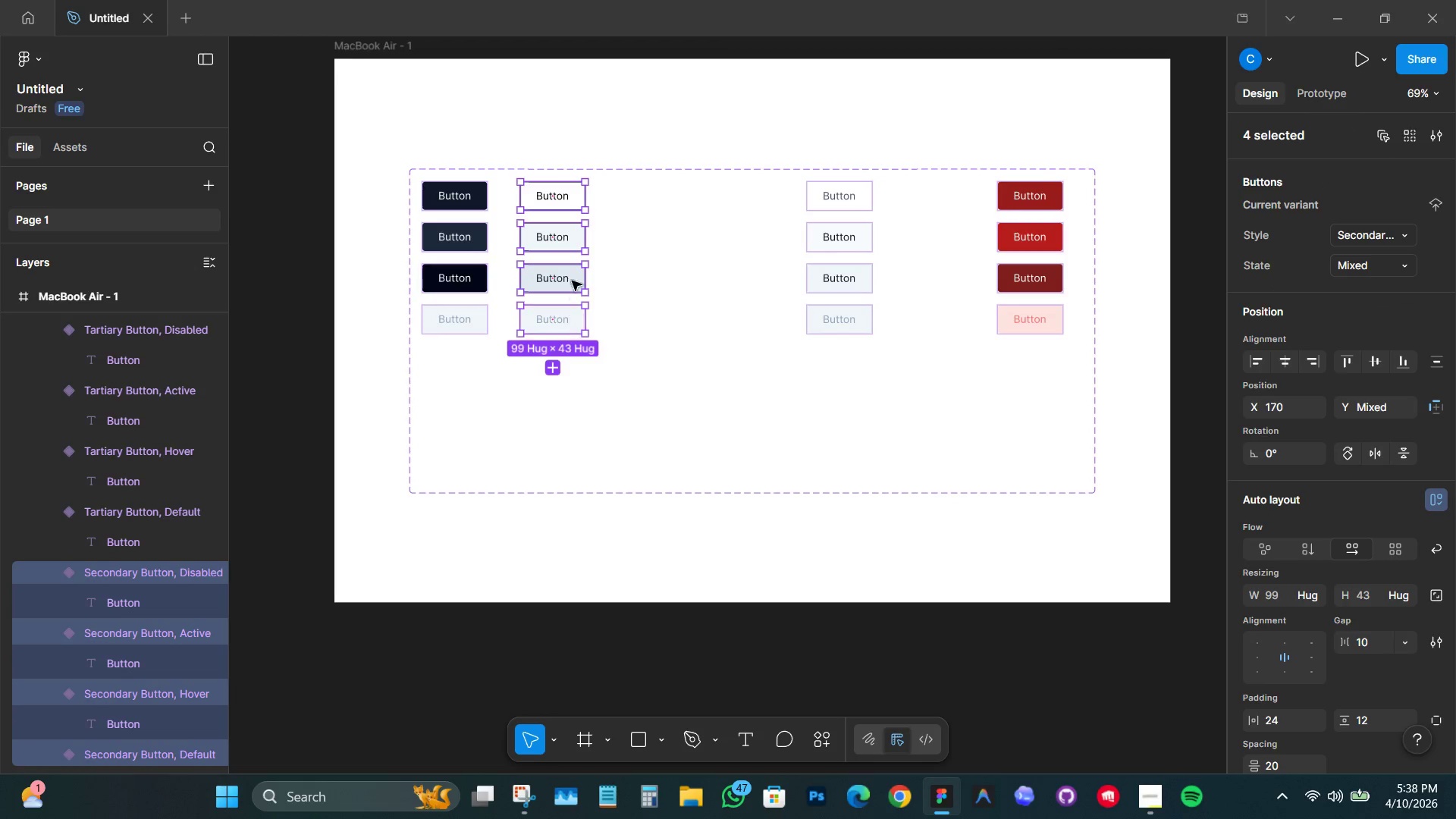 
key(Shift+ShiftLeft)
 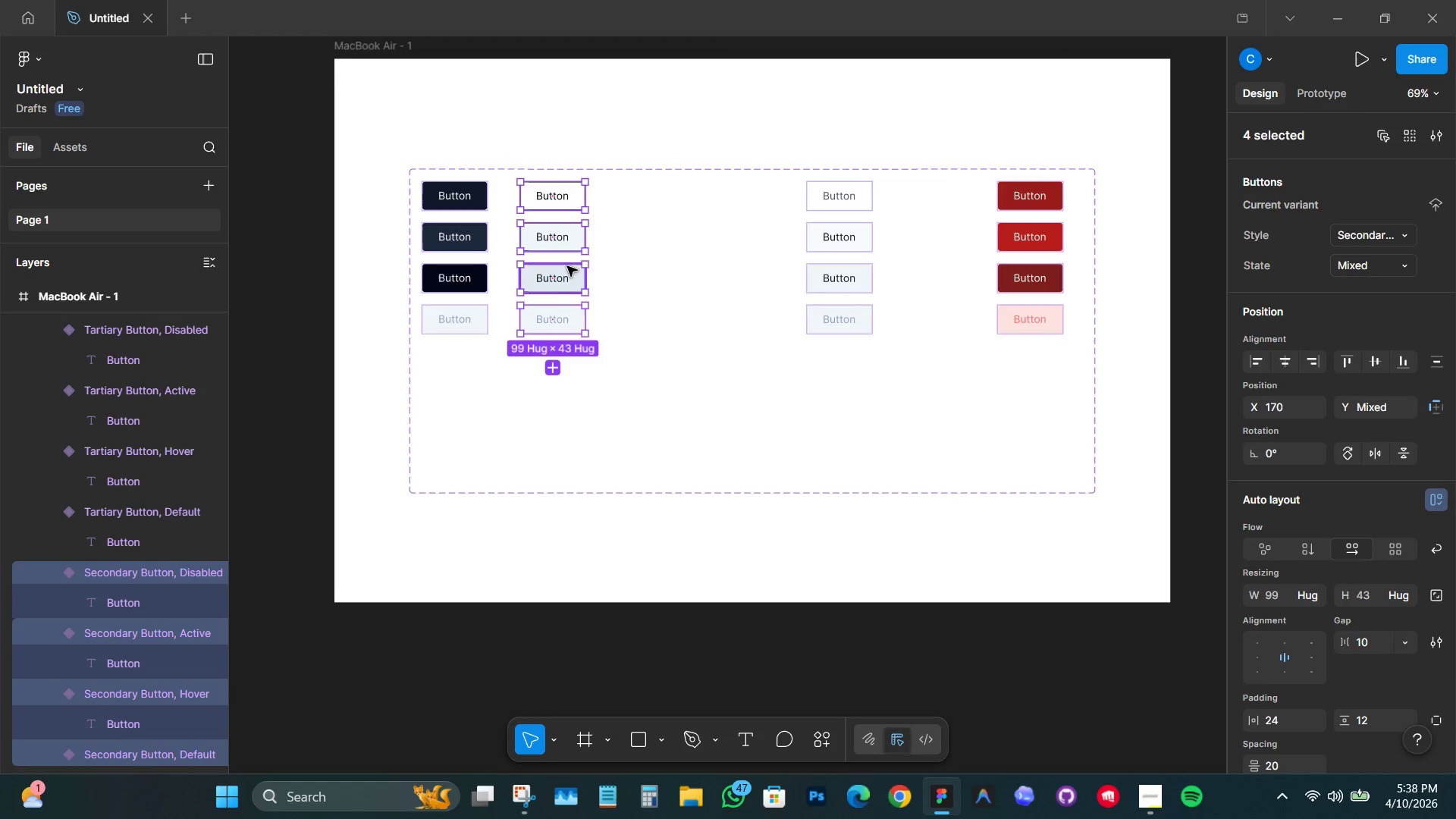 
key(Shift+ShiftLeft)
 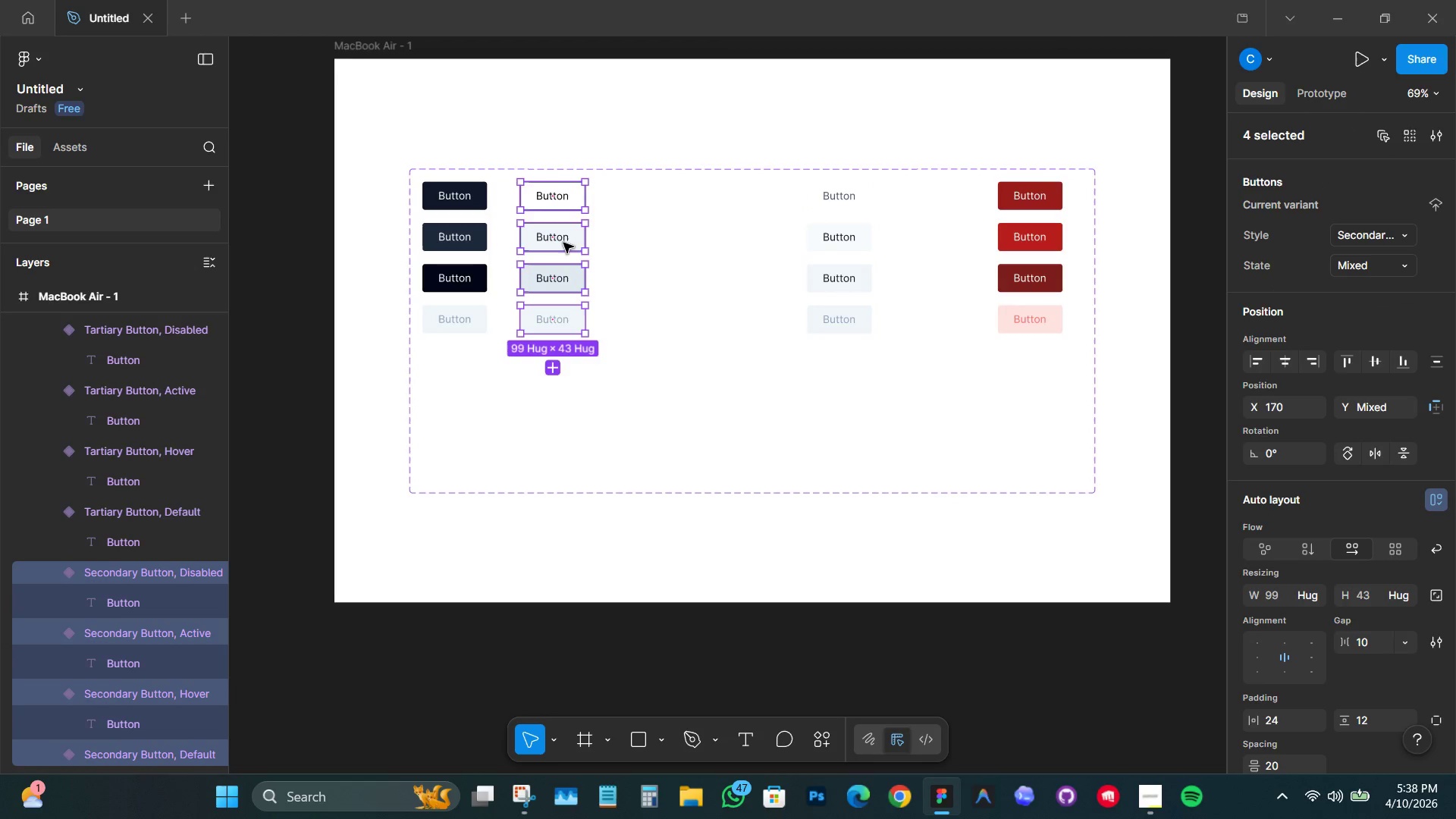 
left_click_drag(start_coordinate=[563, 243], to_coordinate=[662, 241])
 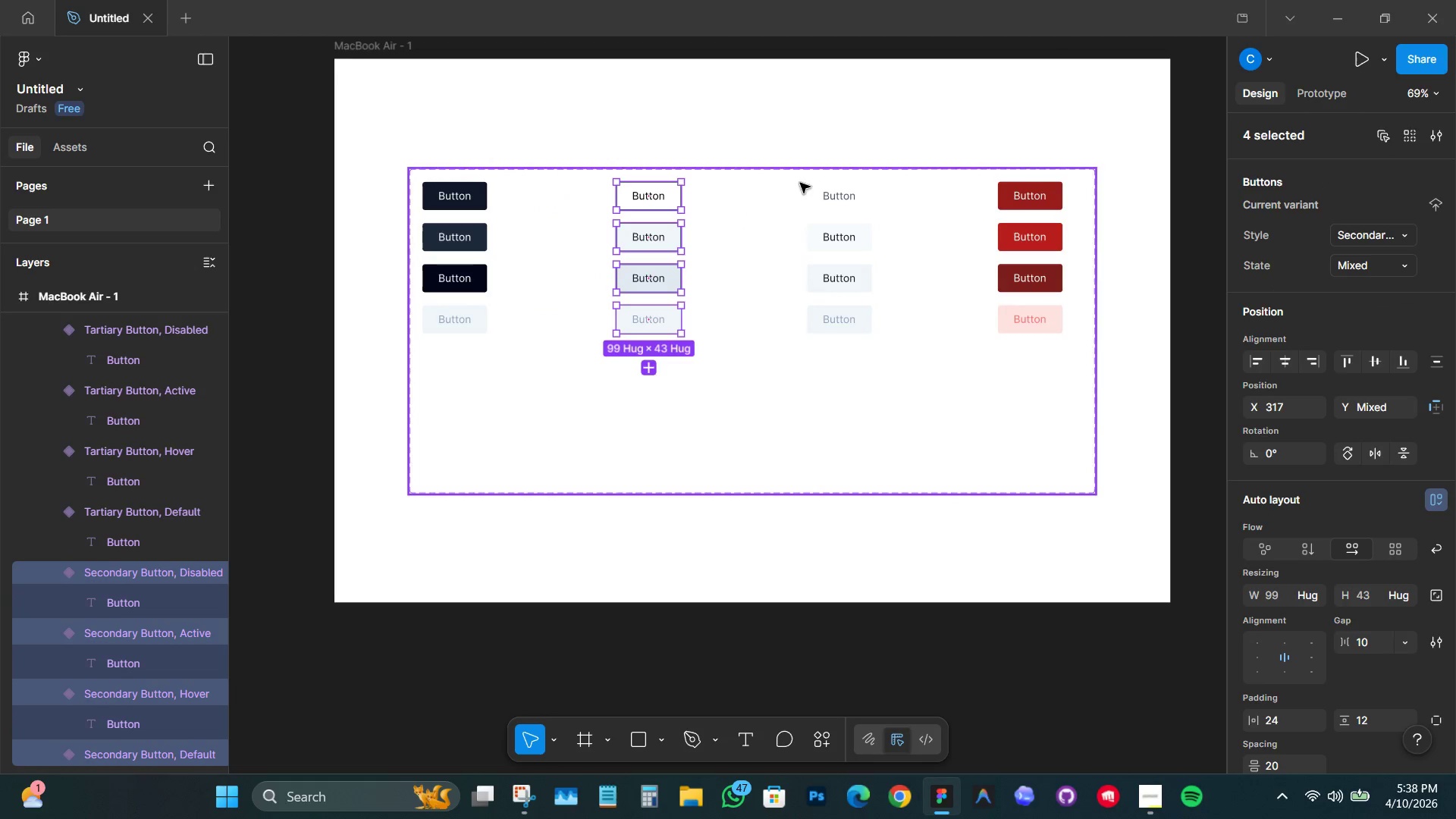 
hold_key(key=ShiftLeft, duration=1.5)
 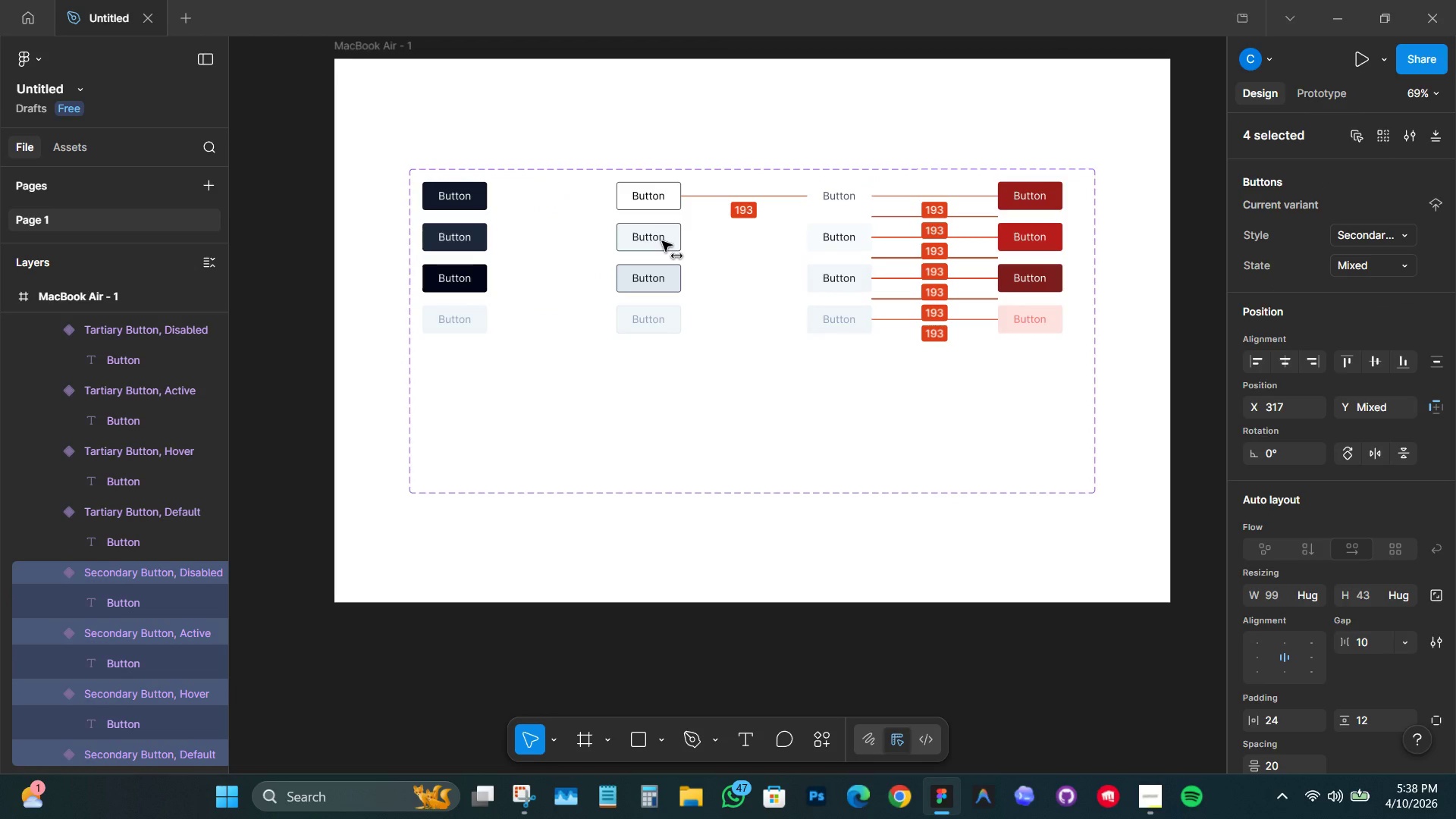 
hold_key(key=ShiftLeft, duration=1.52)
 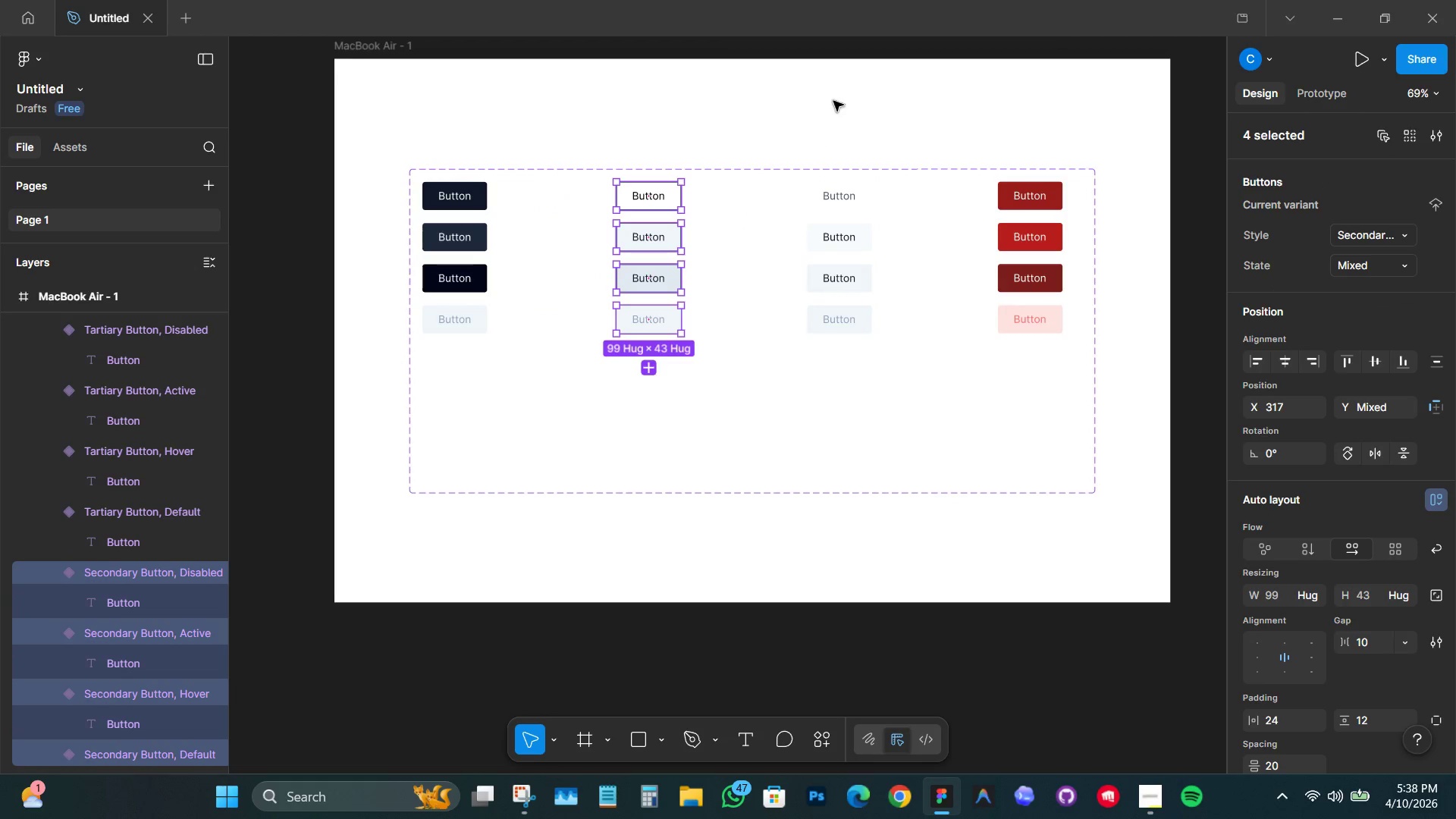 
left_click([836, 94])
 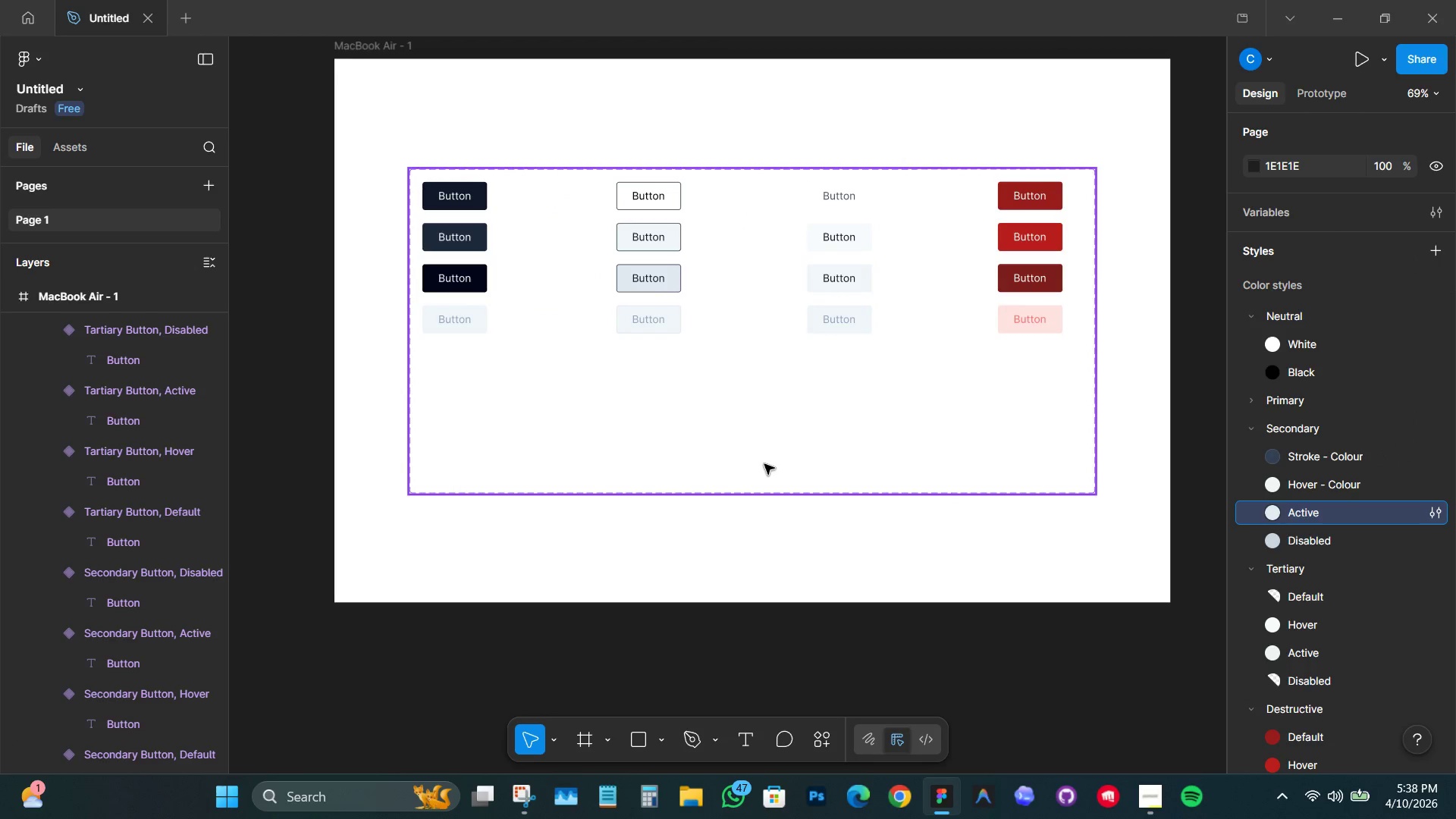 
left_click([759, 441])
 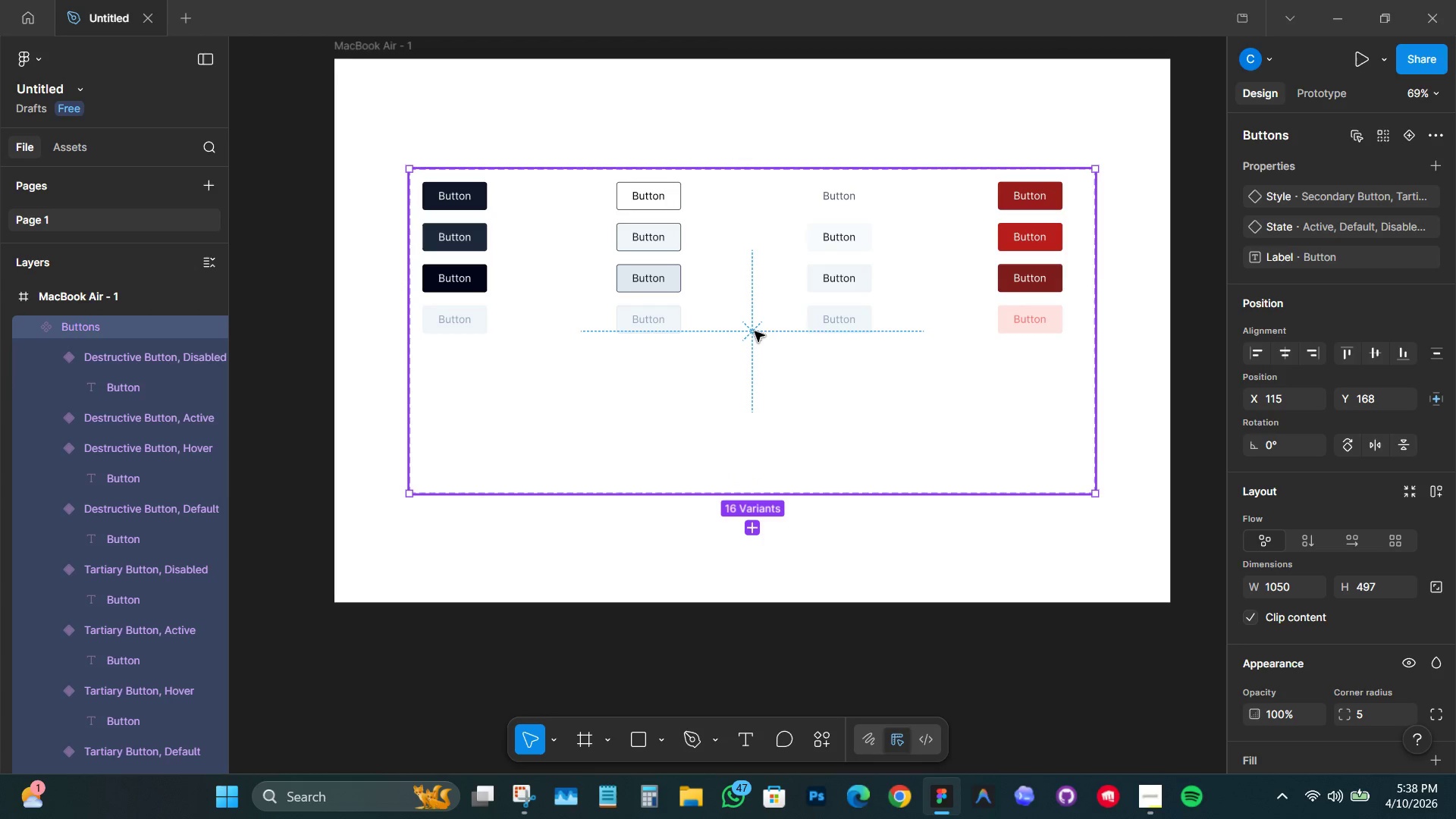 
left_click_drag(start_coordinate=[755, 325], to_coordinate=[757, 353])
 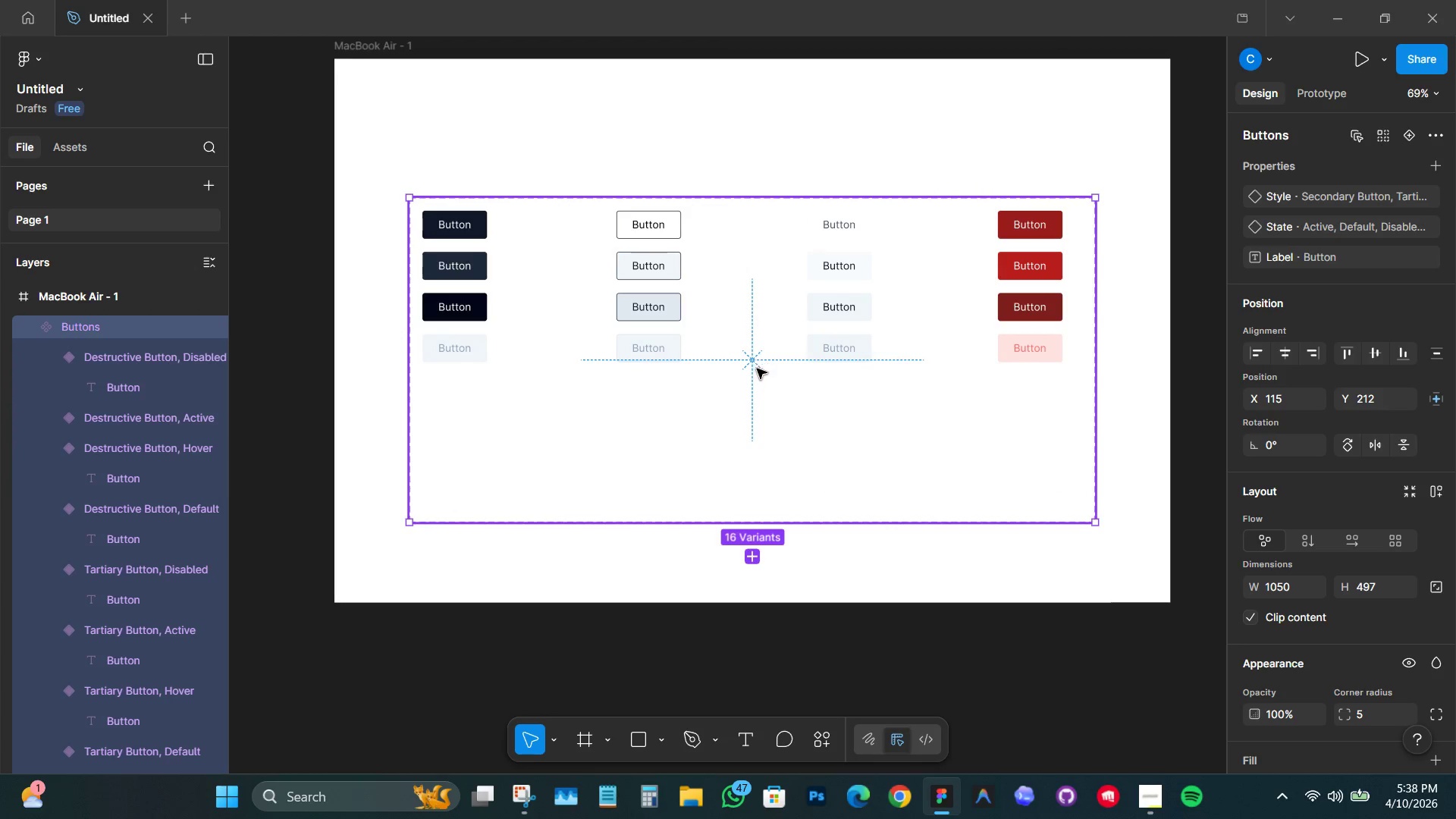 
hold_key(key=ShiftLeft, duration=1.33)
 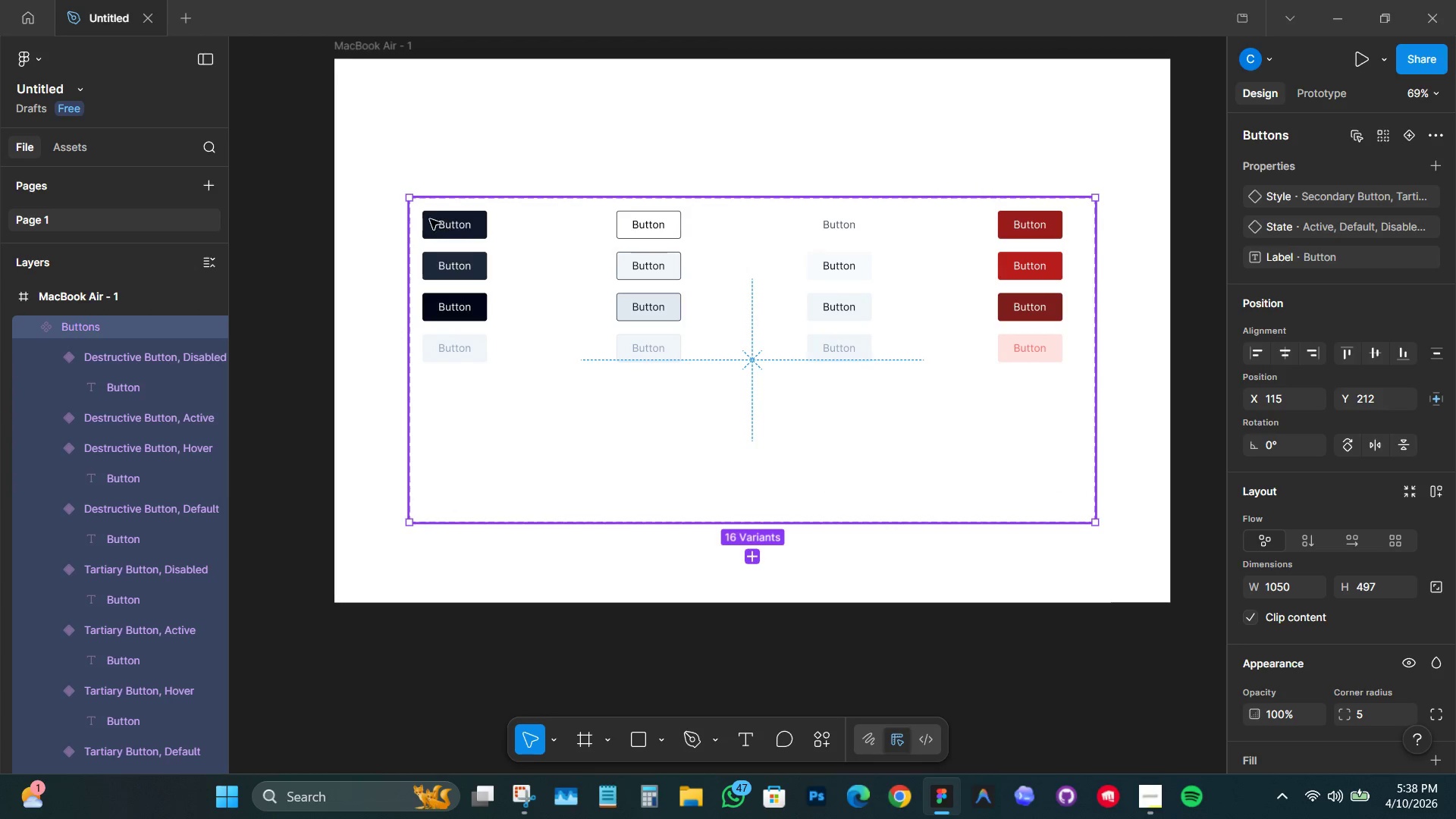 
hold_key(key=ControlLeft, duration=1.5)
left_click_drag(start_coordinate=[360, 180], to_coordinate=[1023, 407])
 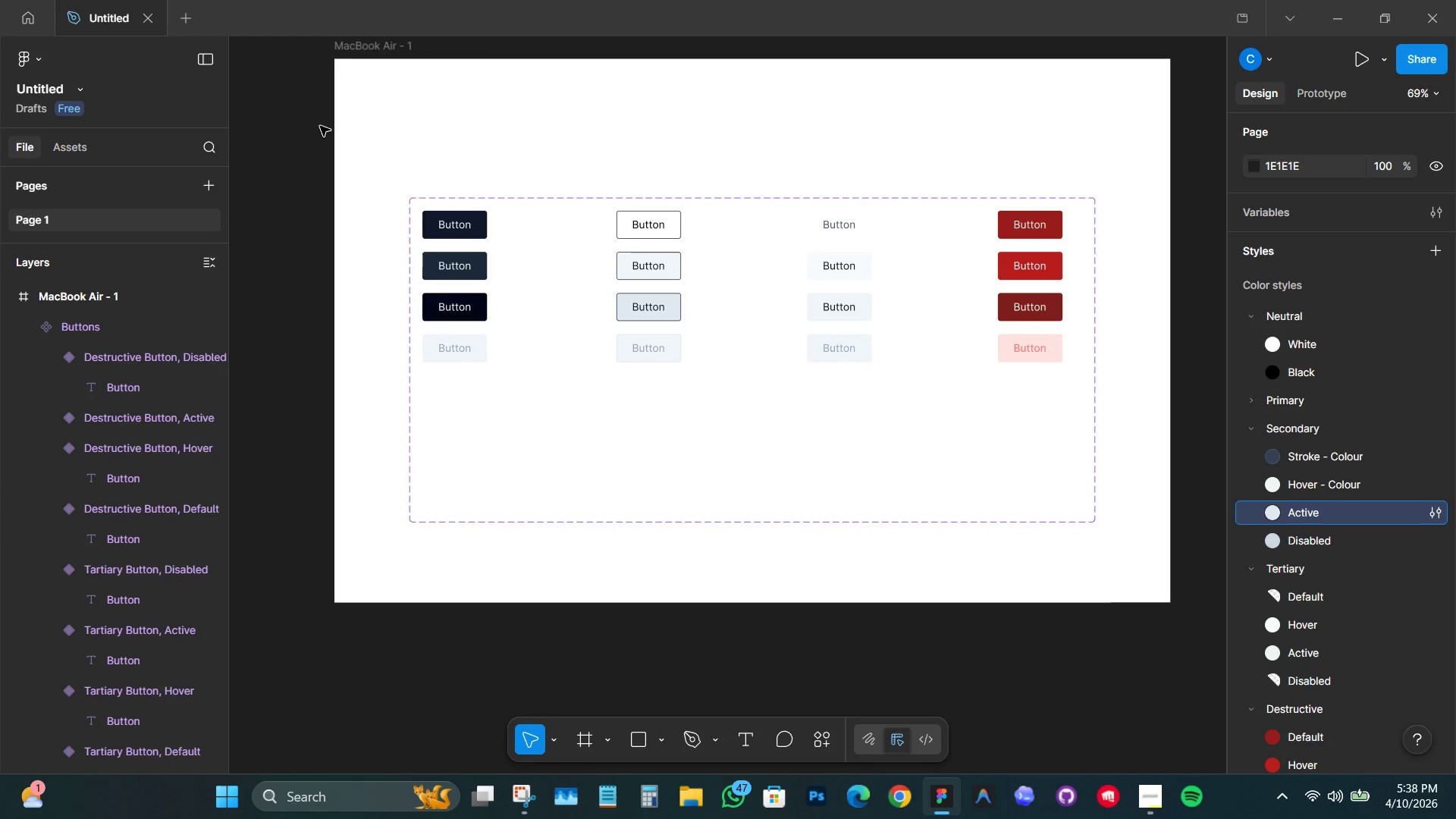 
hold_key(key=ControlLeft, duration=0.5)
 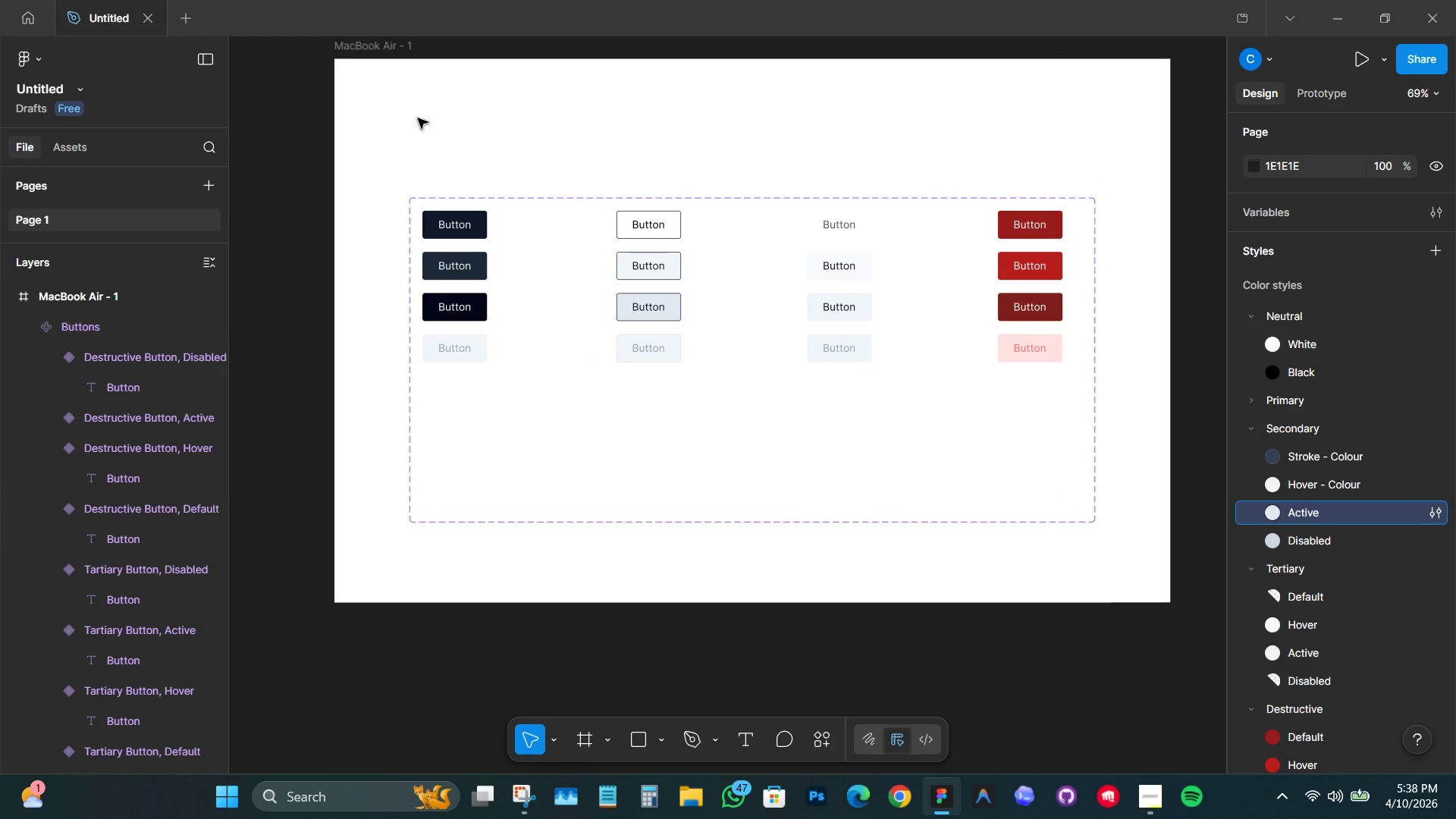 
hold_key(key=ControlLeft, duration=2.53)
left_click_drag(start_coordinate=[320, 126], to_coordinate=[1110, 403])
 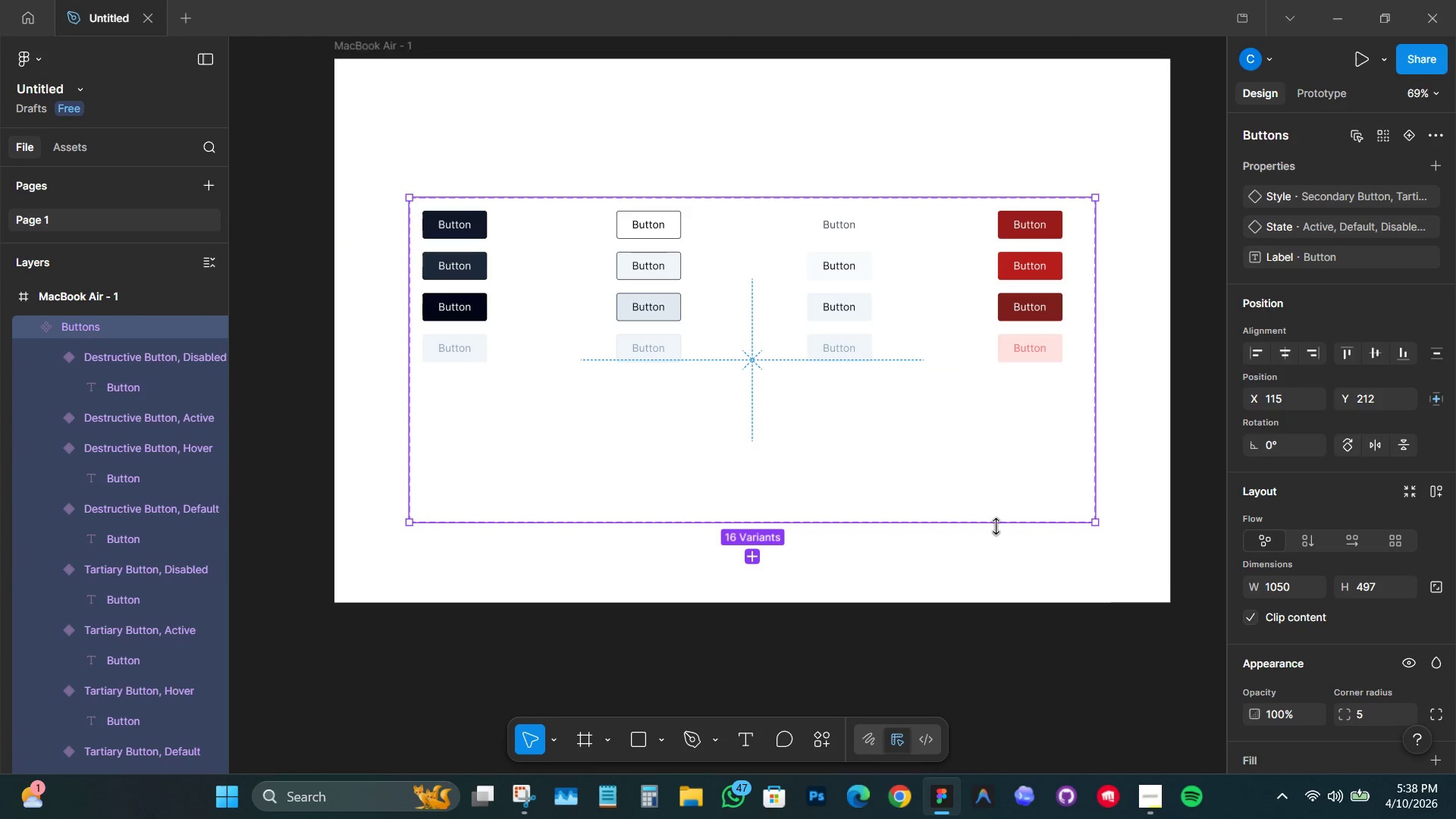 
hold_key(key=ControlLeft, duration=0.59)
 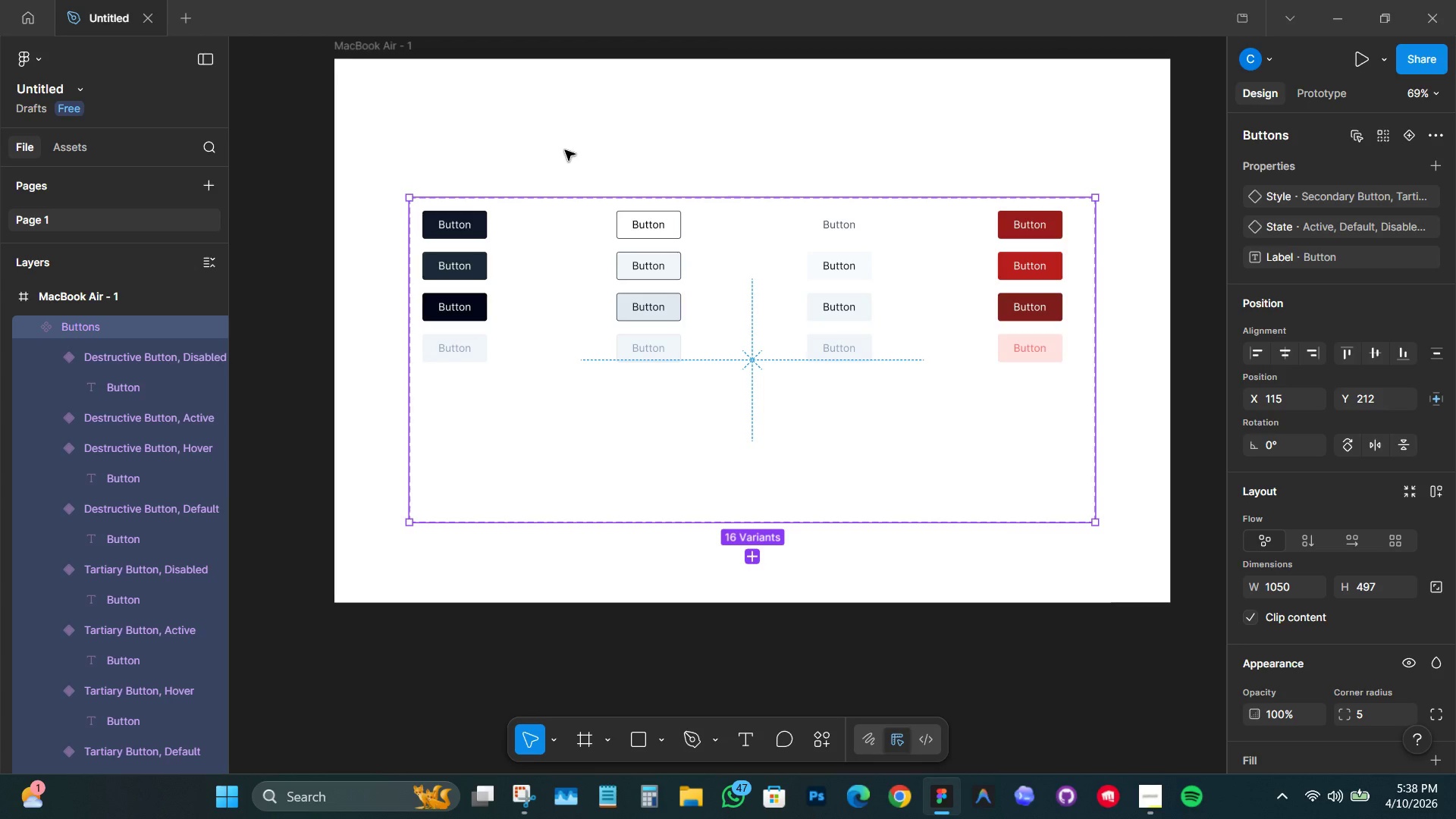 
left_click([564, 144])
 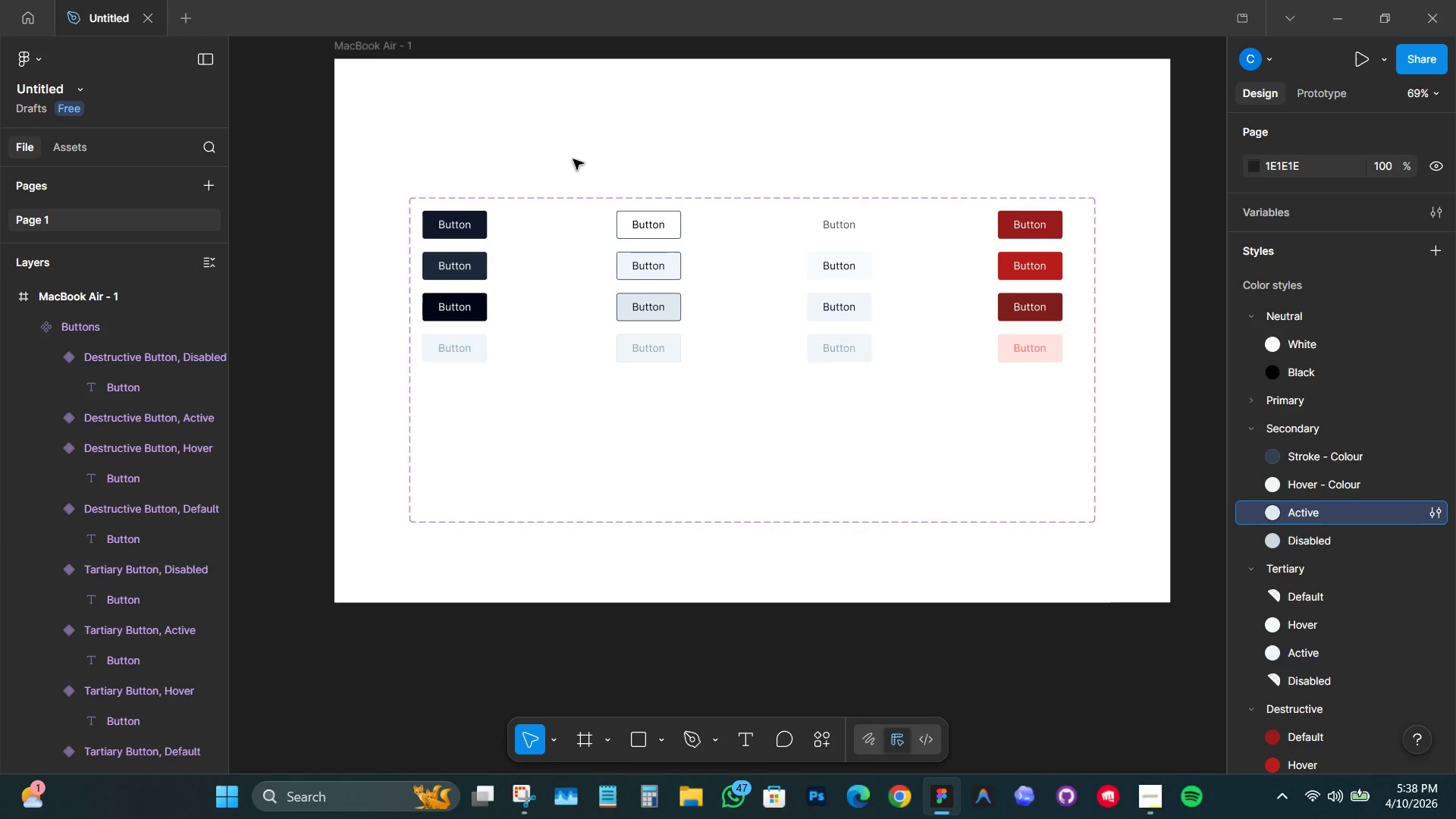 
scroll: coordinate [573, 159], scroll_direction: up, amount: 2.0
 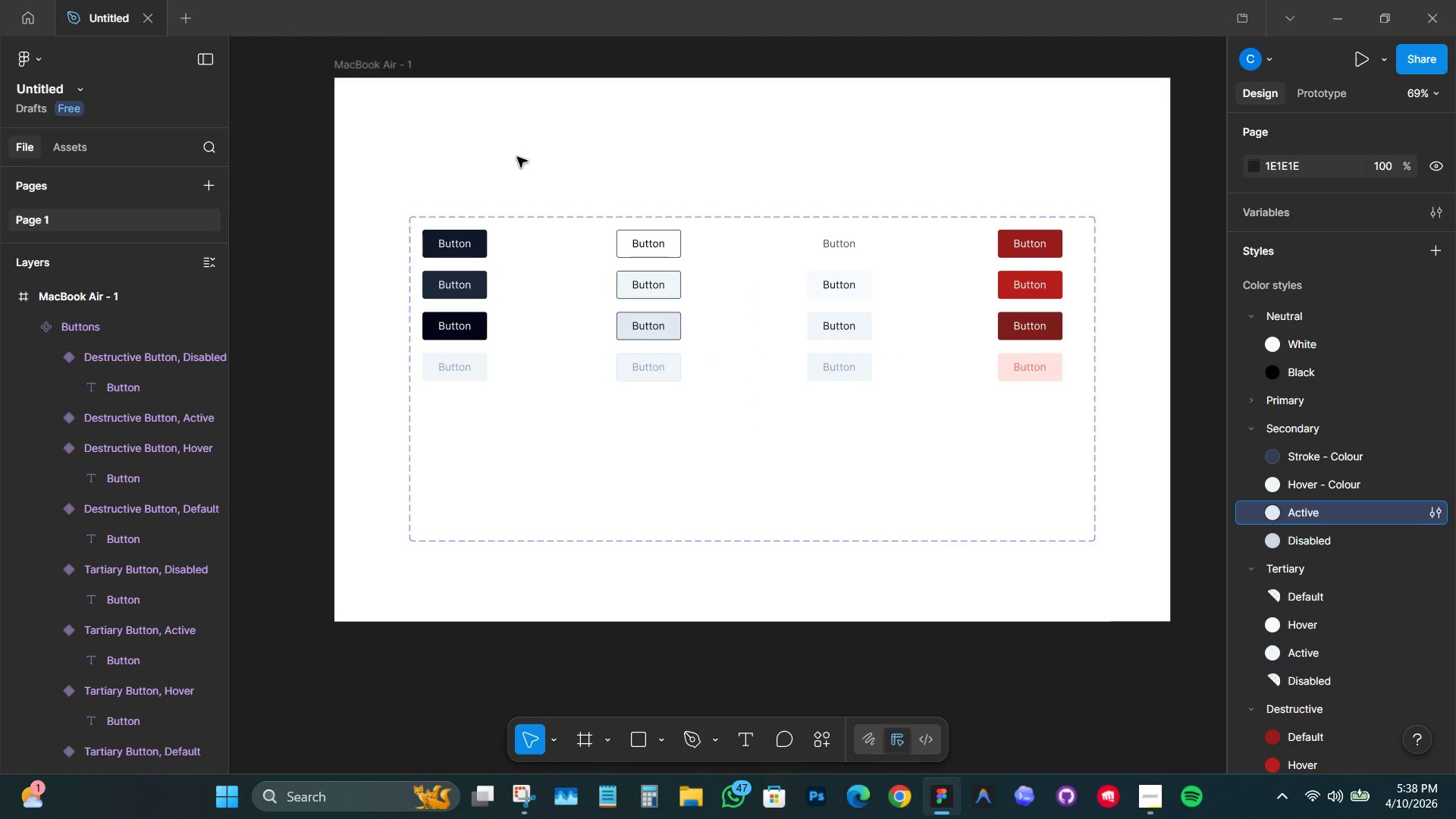 
key(T)
 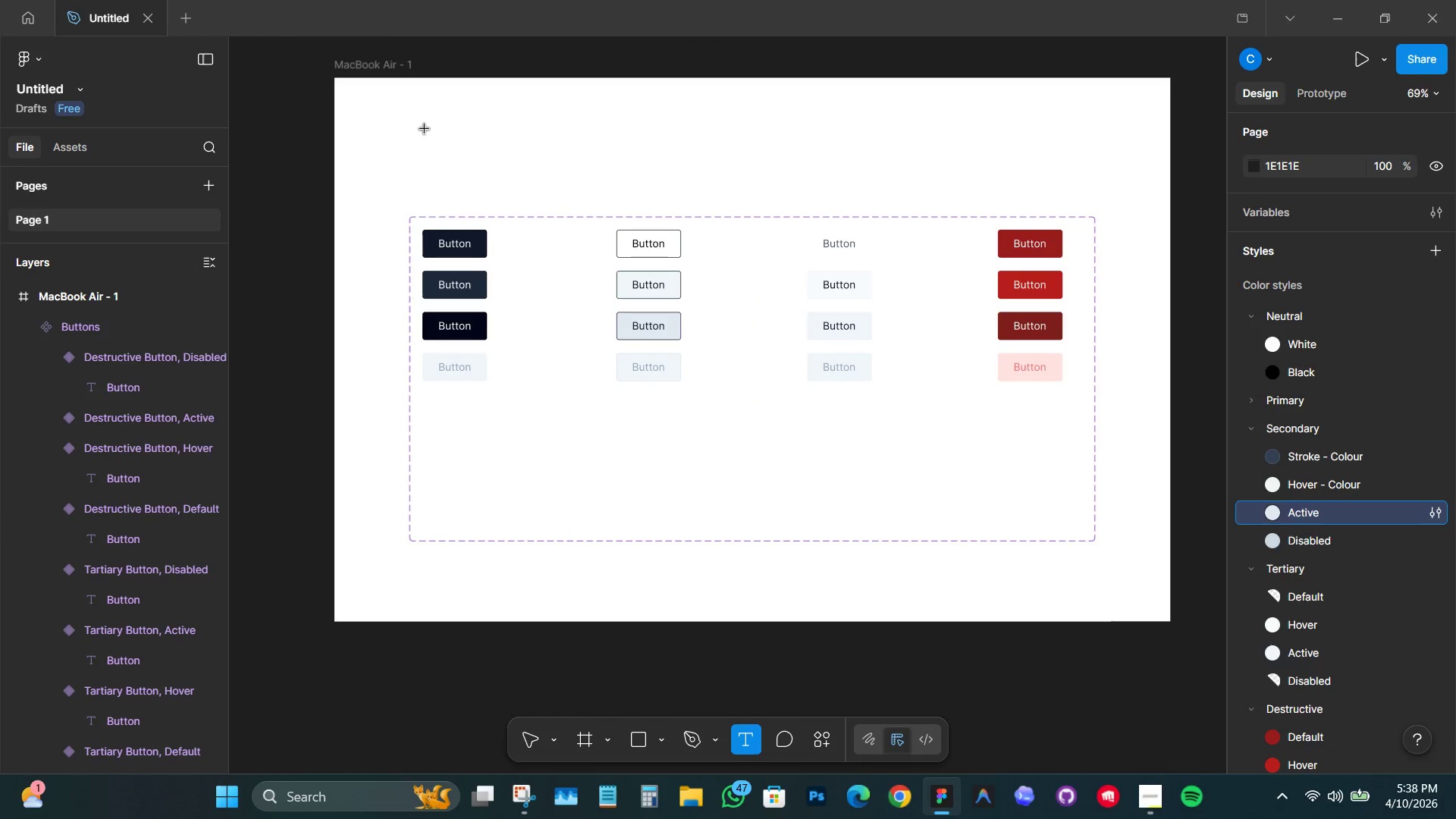 
left_click([422, 128])
 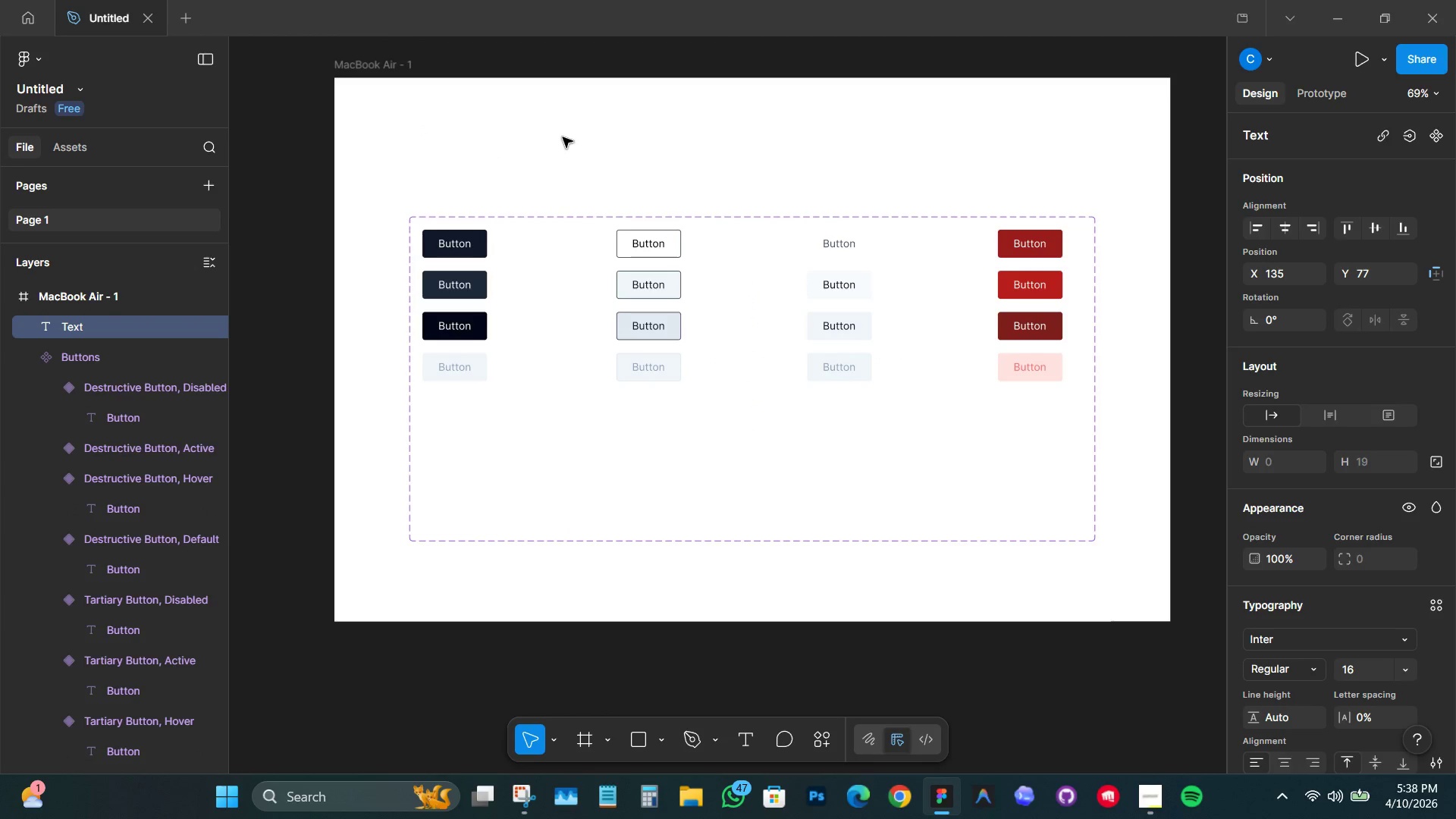 
hold_key(key=ShiftLeft, duration=1.52)
 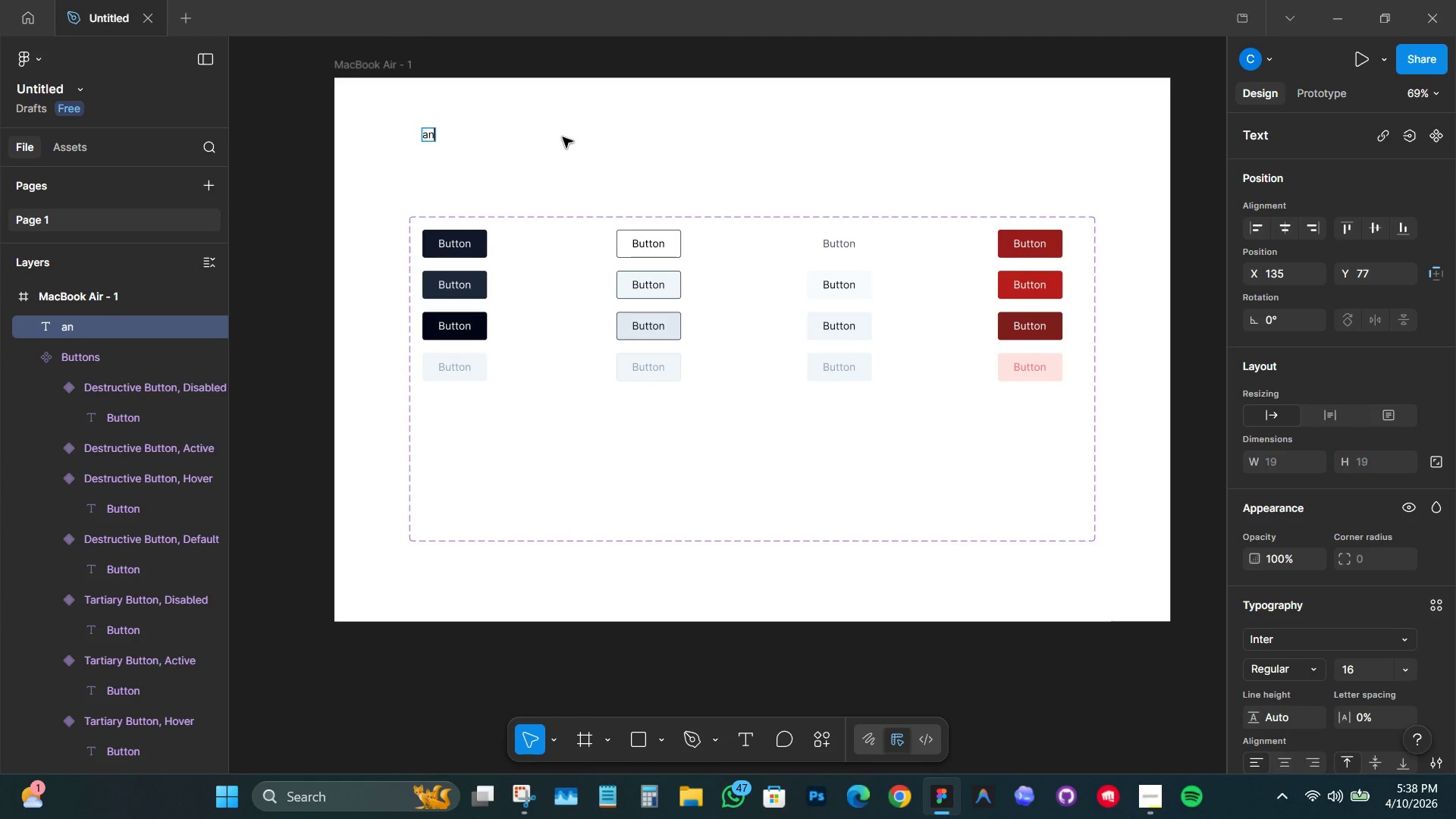 
type(an)
key(Backspace)
key(Backspace)
key(Backspace)
type(Vantage Stra)
 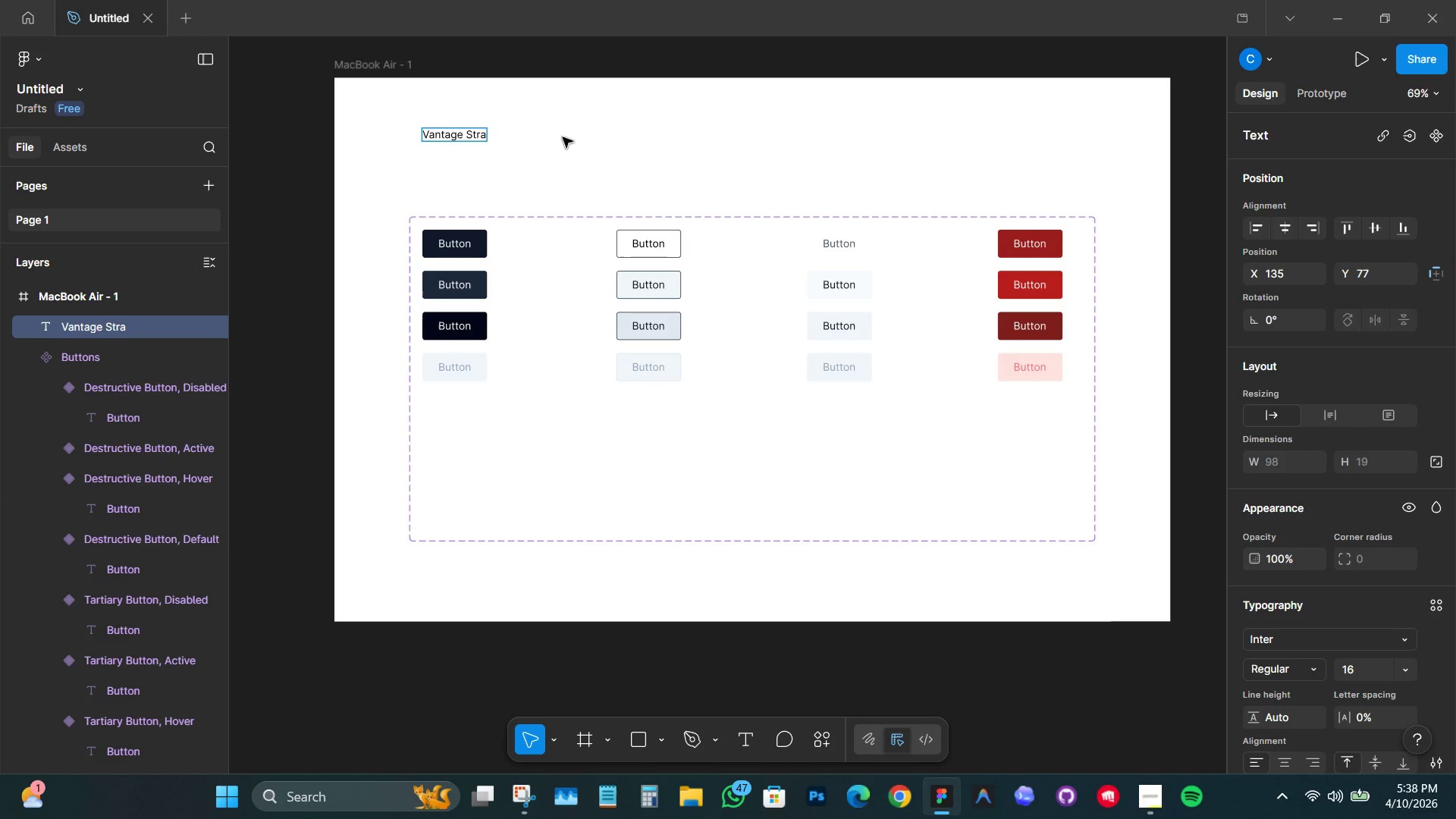 
type(tegy Group: Des)
key(Backspace)
type(cision Frmew)
key(Backspace)
key(Backspace)
key(Backspace)
type(amework Button Style -Visual Specification Matrix)
 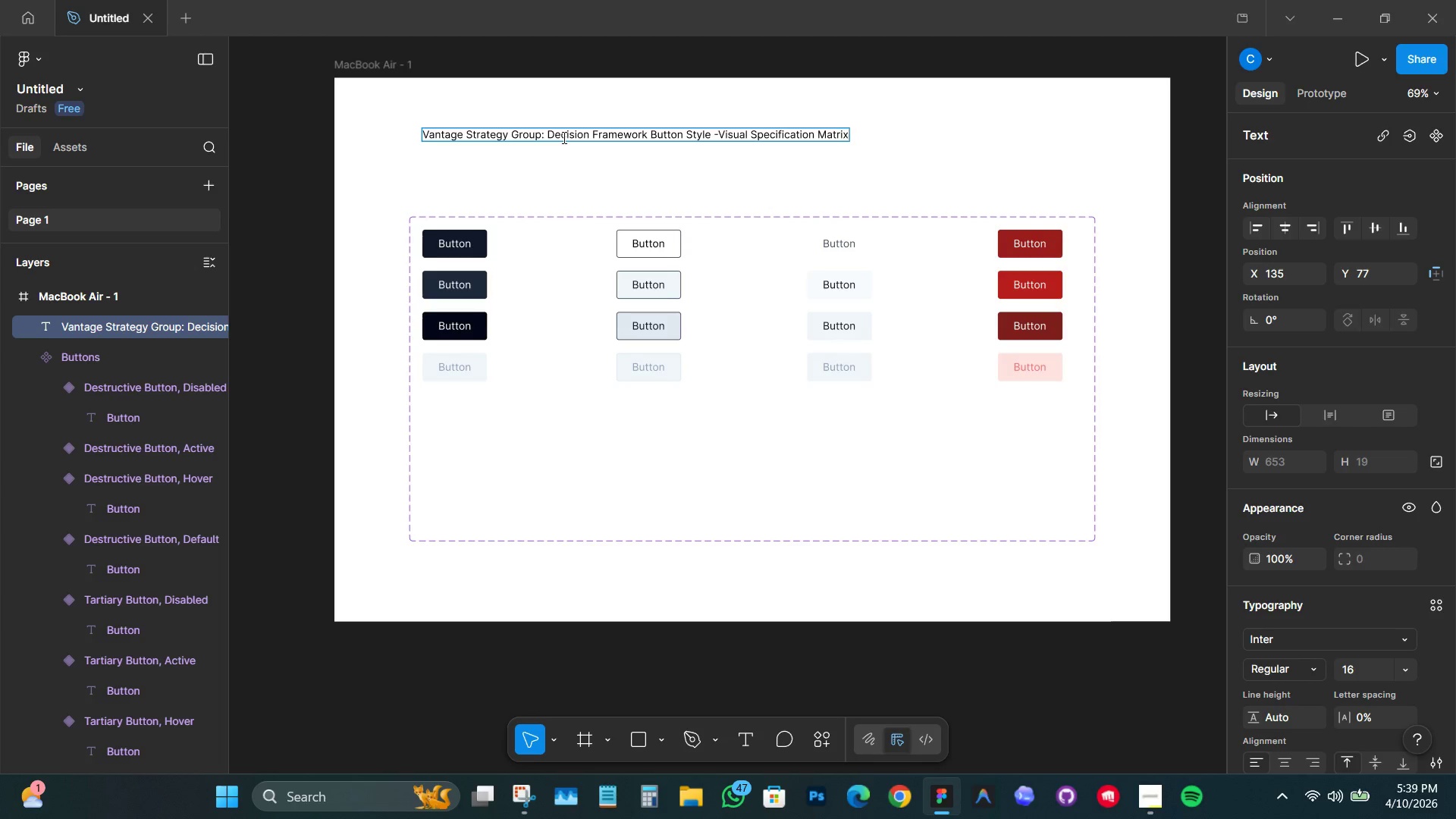 
scroll: coordinate [1372, 597], scroll_direction: down, amount: 1.0
 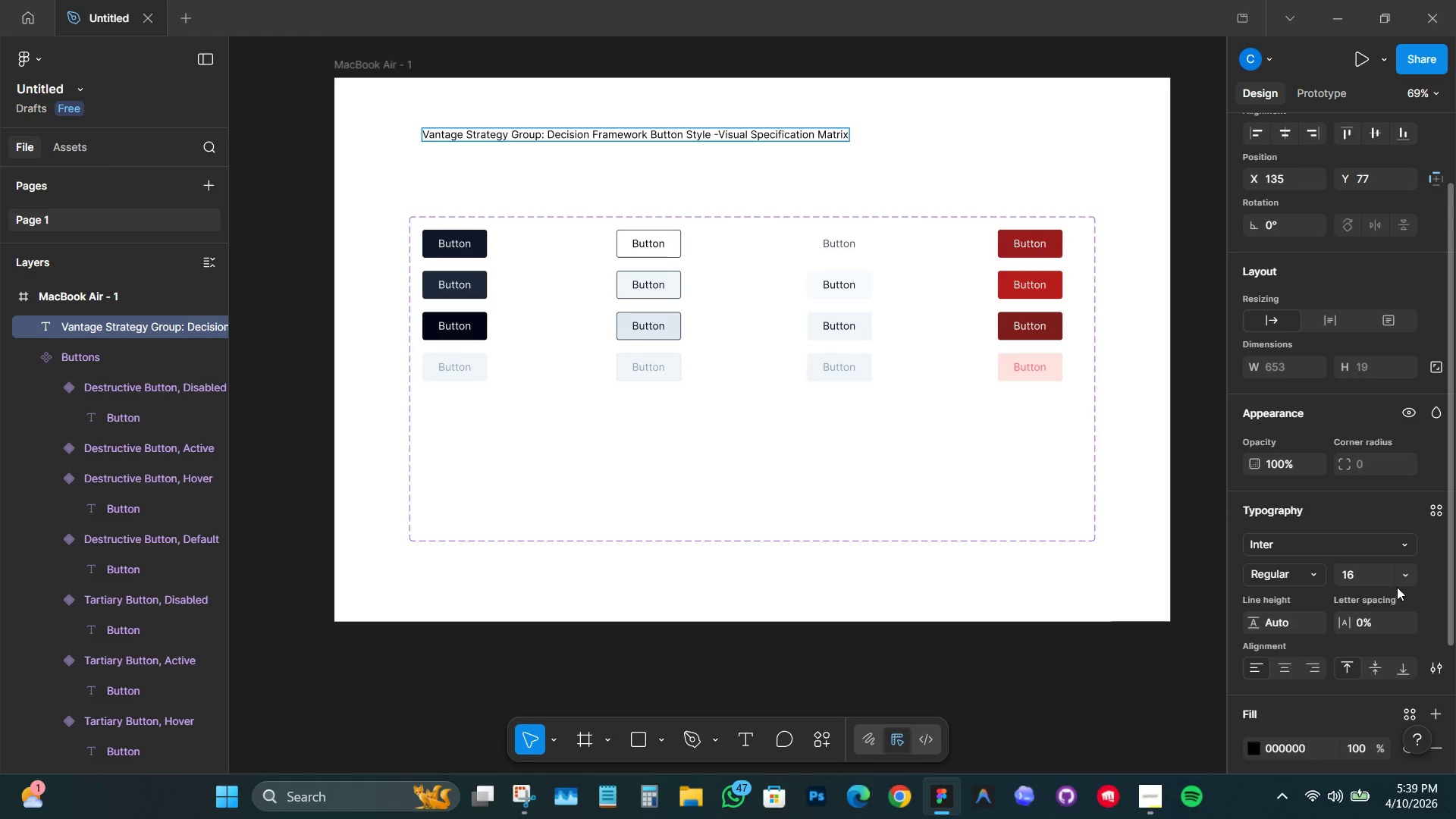 
left_click([1407, 576])
 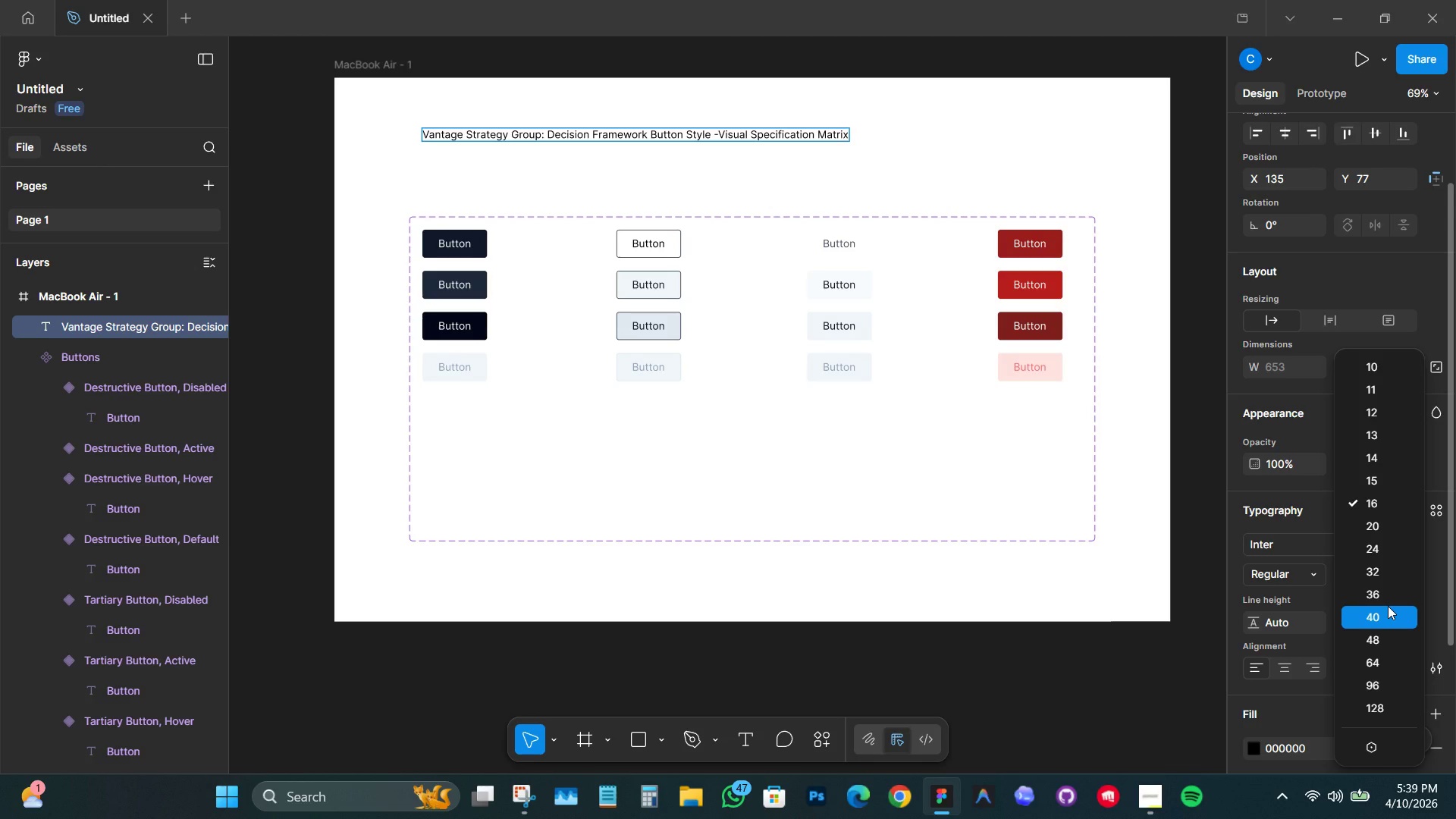 
left_click([1388, 606])
 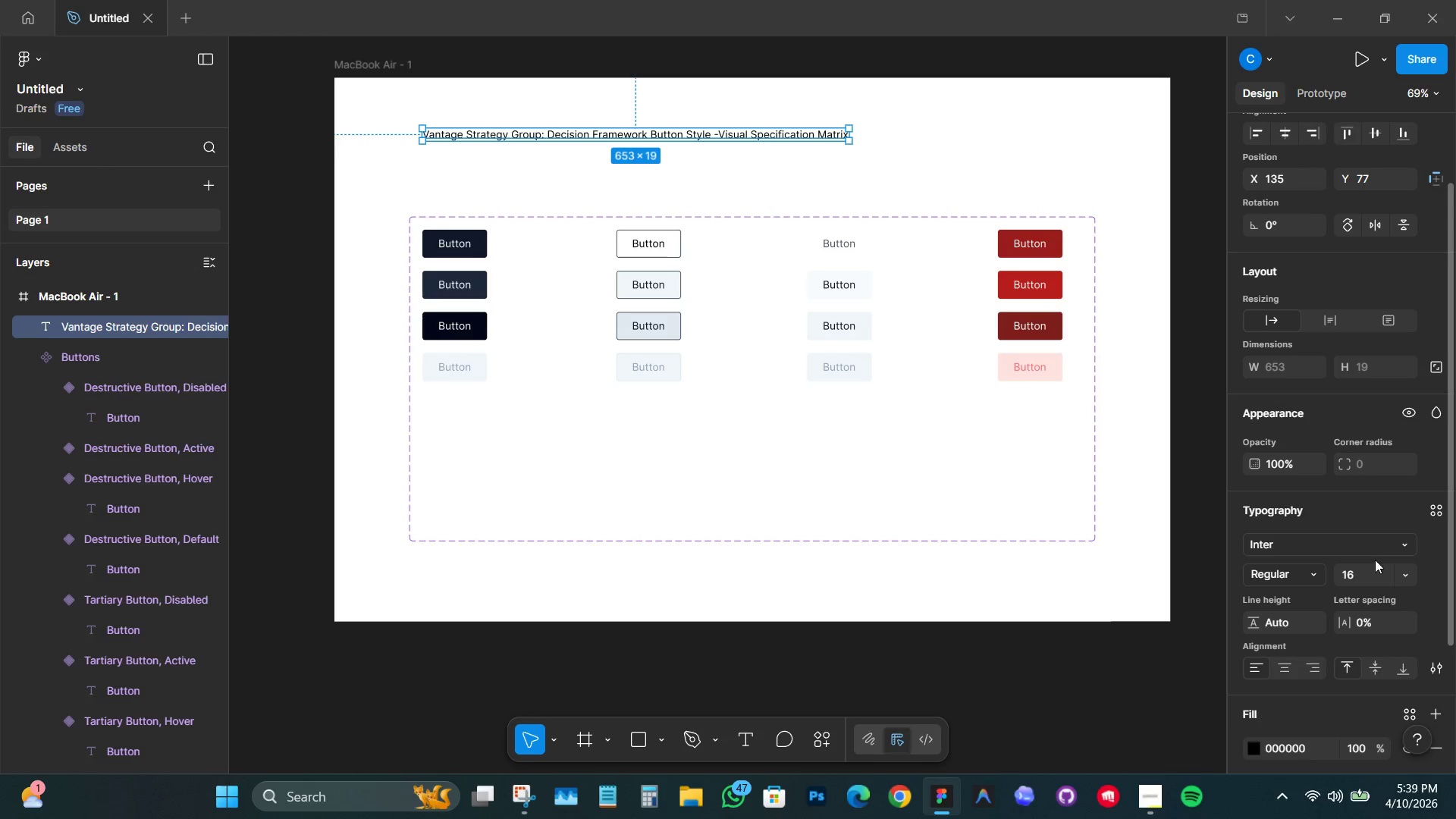 
left_click([1401, 584])
 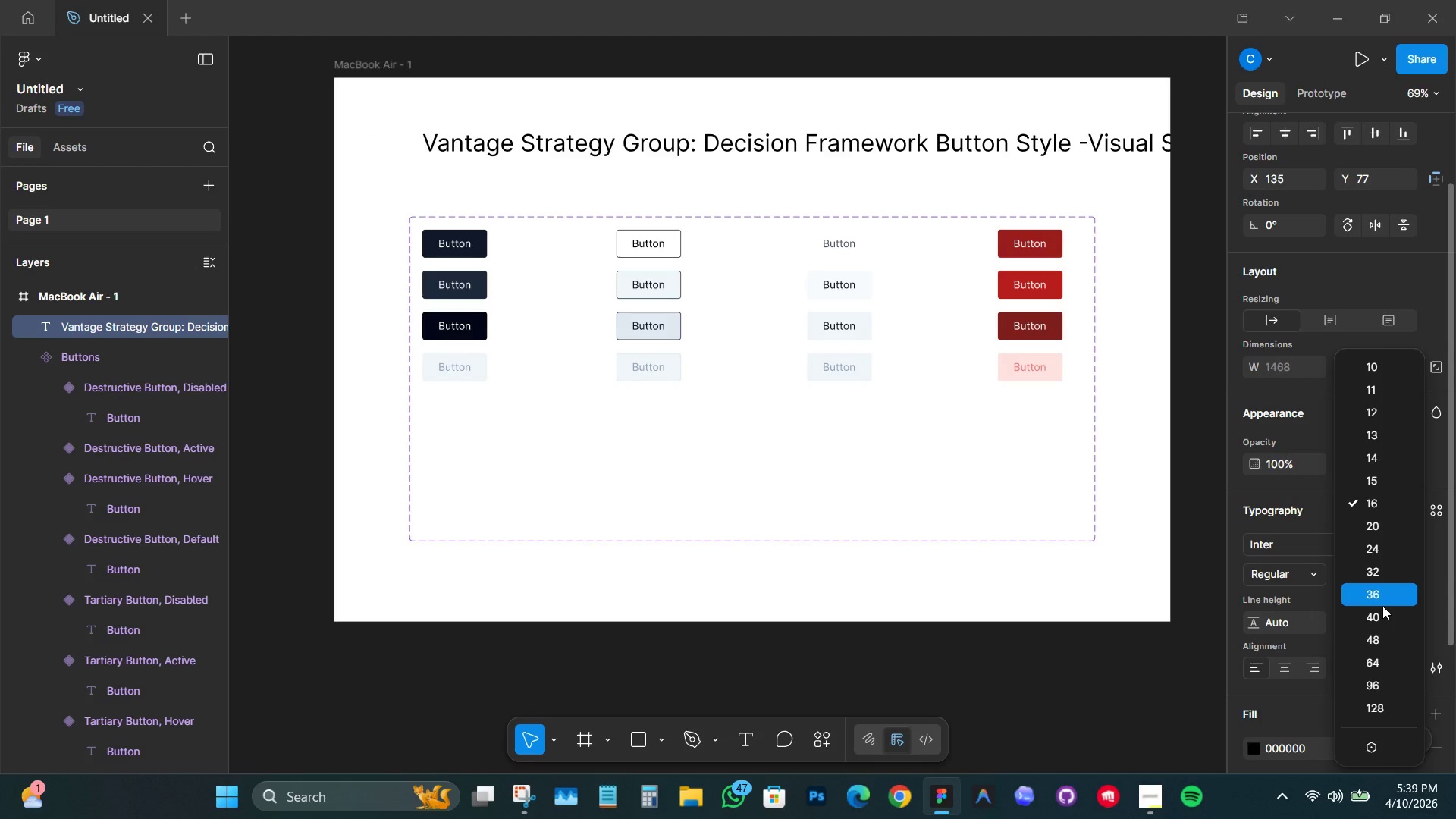 
left_click([1380, 613])
 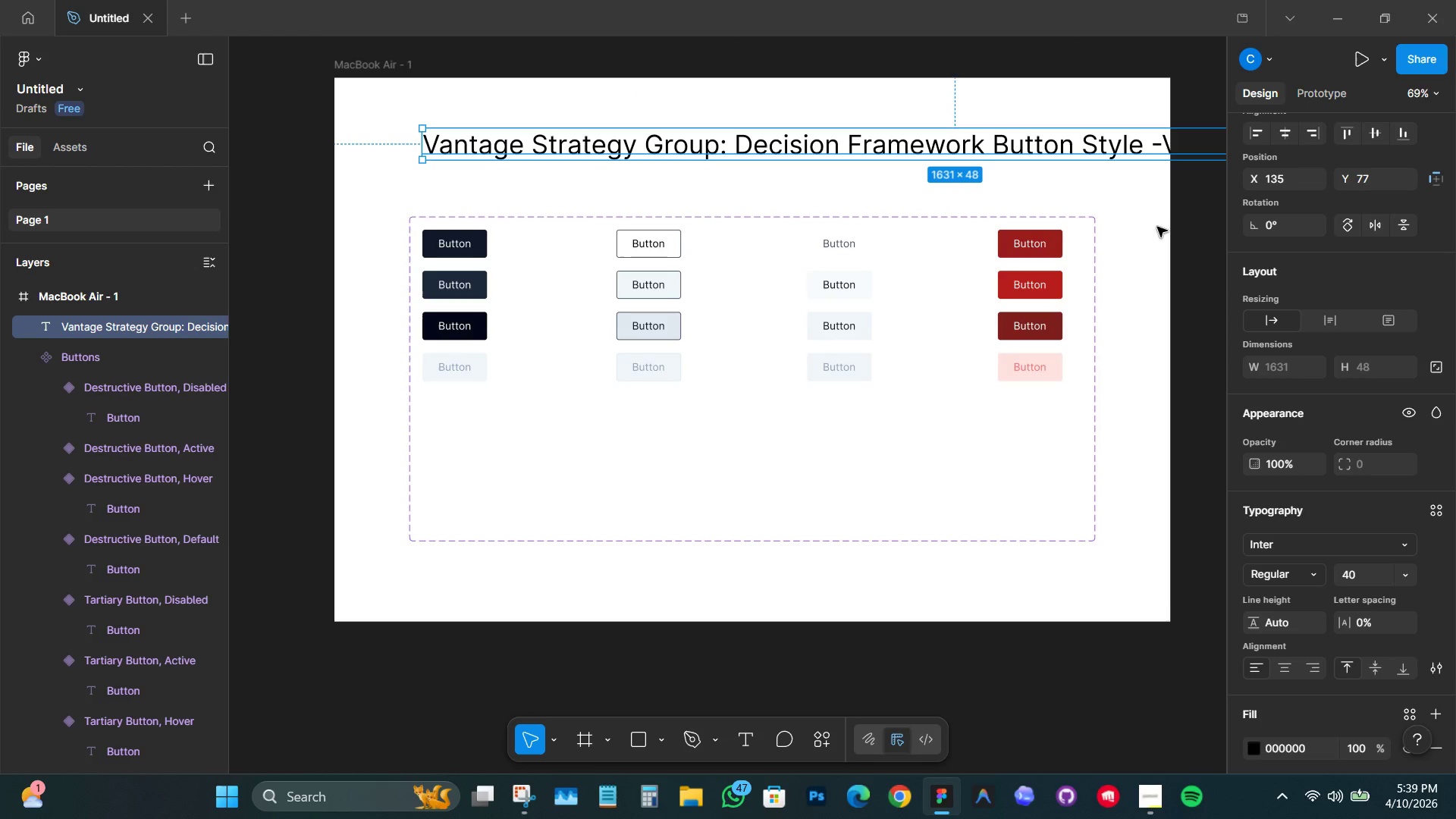 
hold_key(key=ControlLeft, duration=0.47)
scroll: coordinate [972, 168], scroll_direction: down, amount: 5.0
 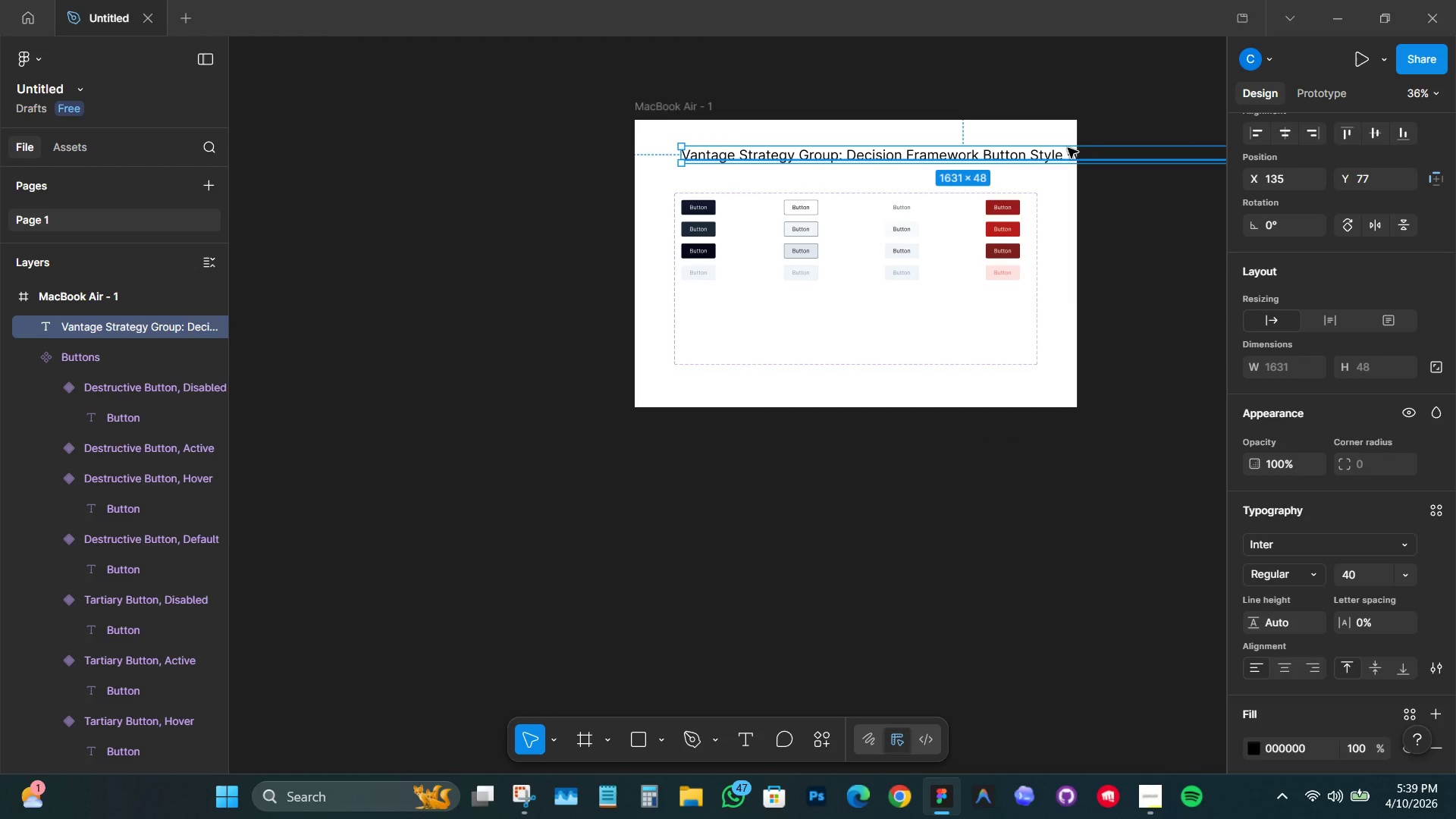 
hold_key(key=Space, duration=0.56)
 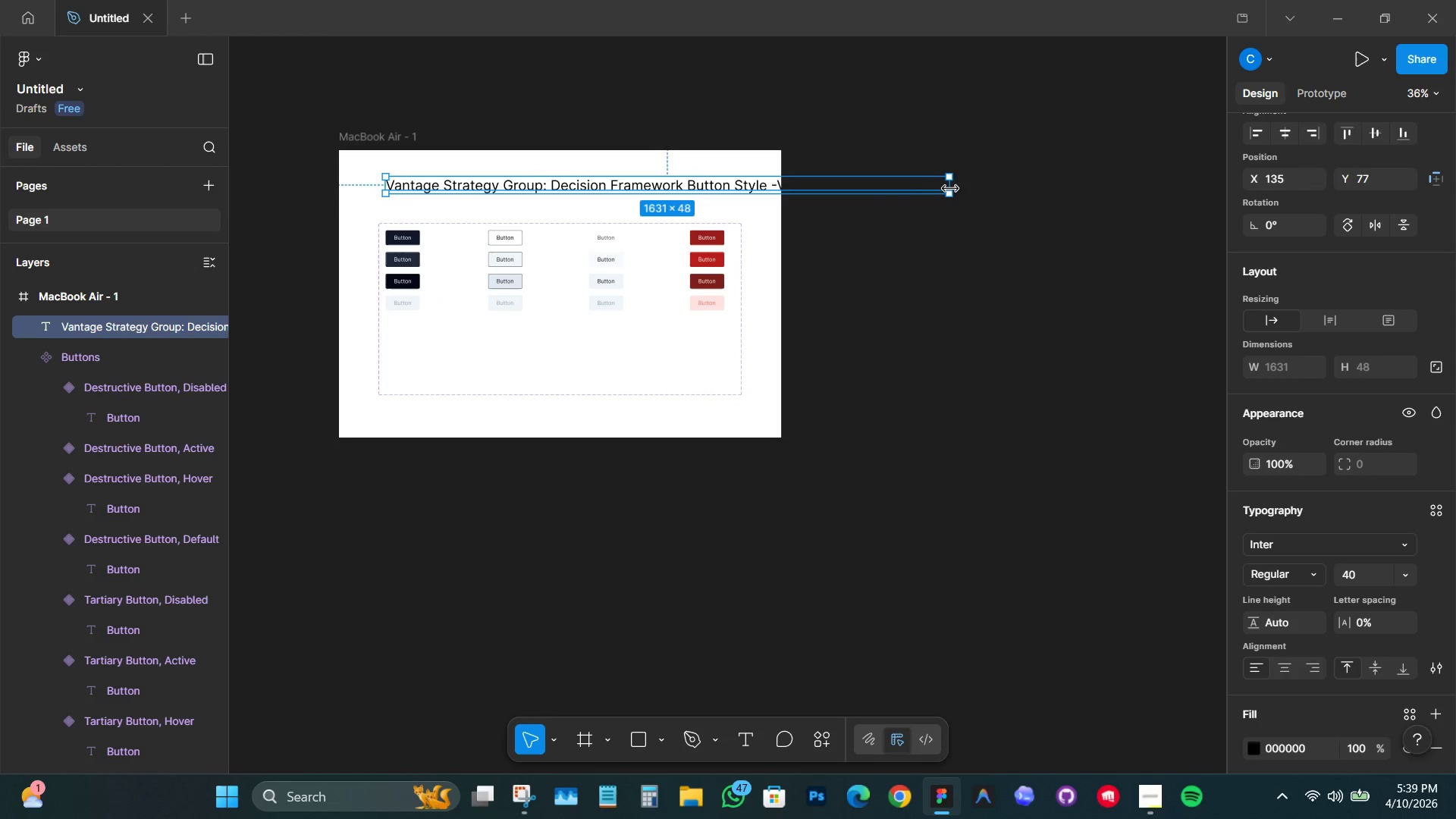 
left_click_drag(start_coordinate=[1109, 117], to_coordinate=[813, 147])
 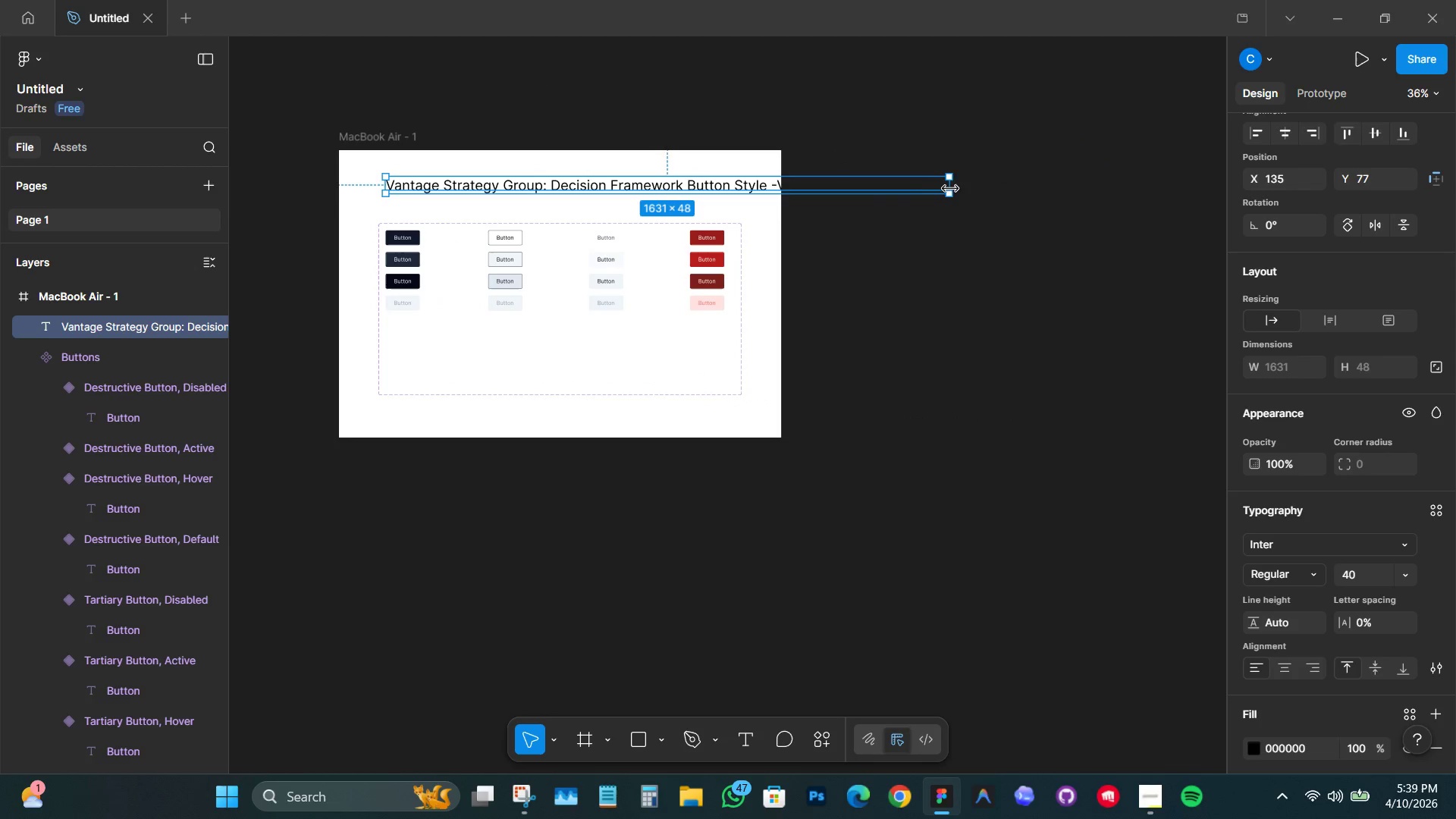 
left_click_drag(start_coordinate=[952, 189], to_coordinate=[709, 187])
 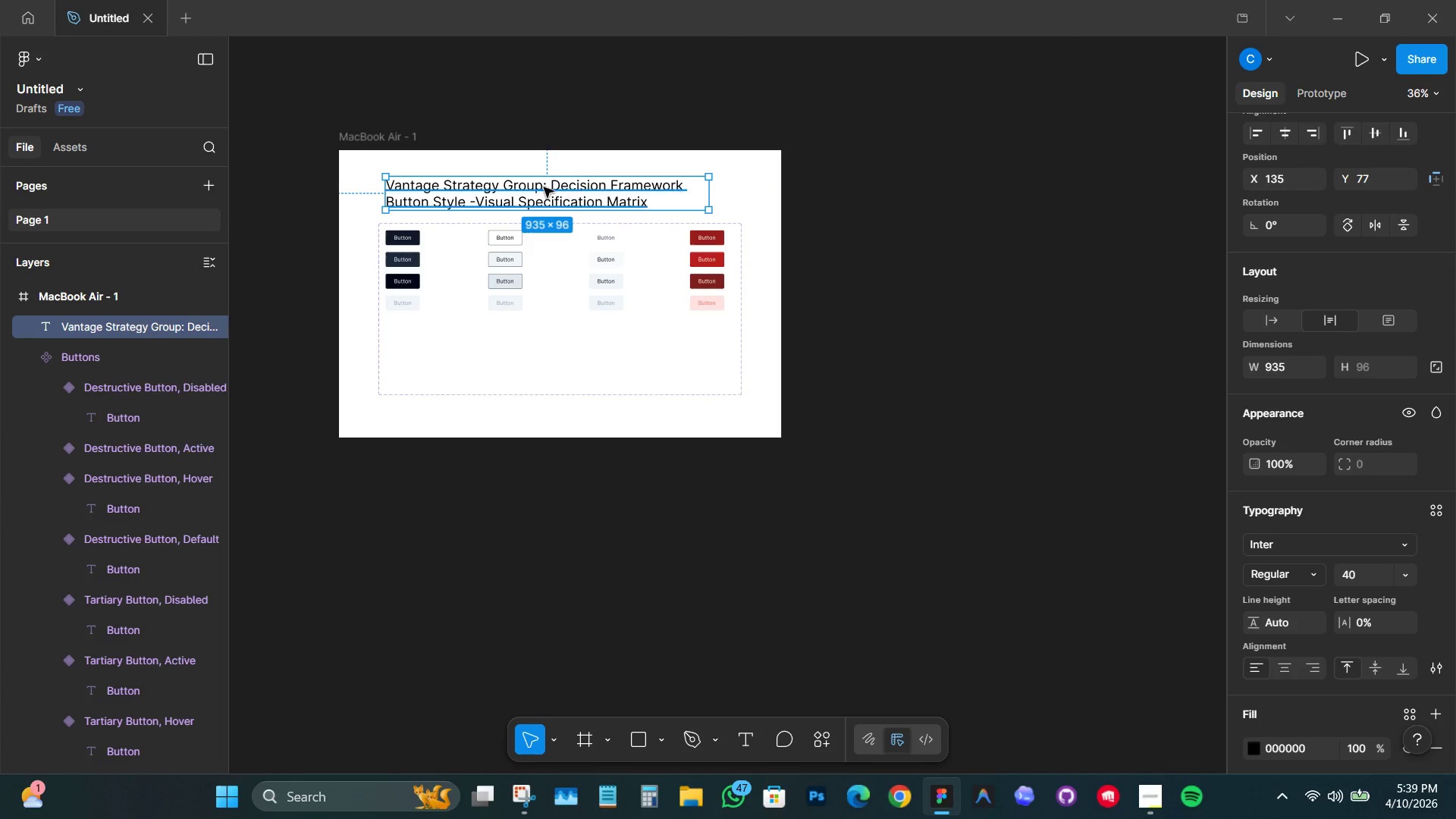 
hold_key(key=ControlLeft, duration=0.48)
scroll: coordinate [510, 187], scroll_direction: up, amount: 4.0
 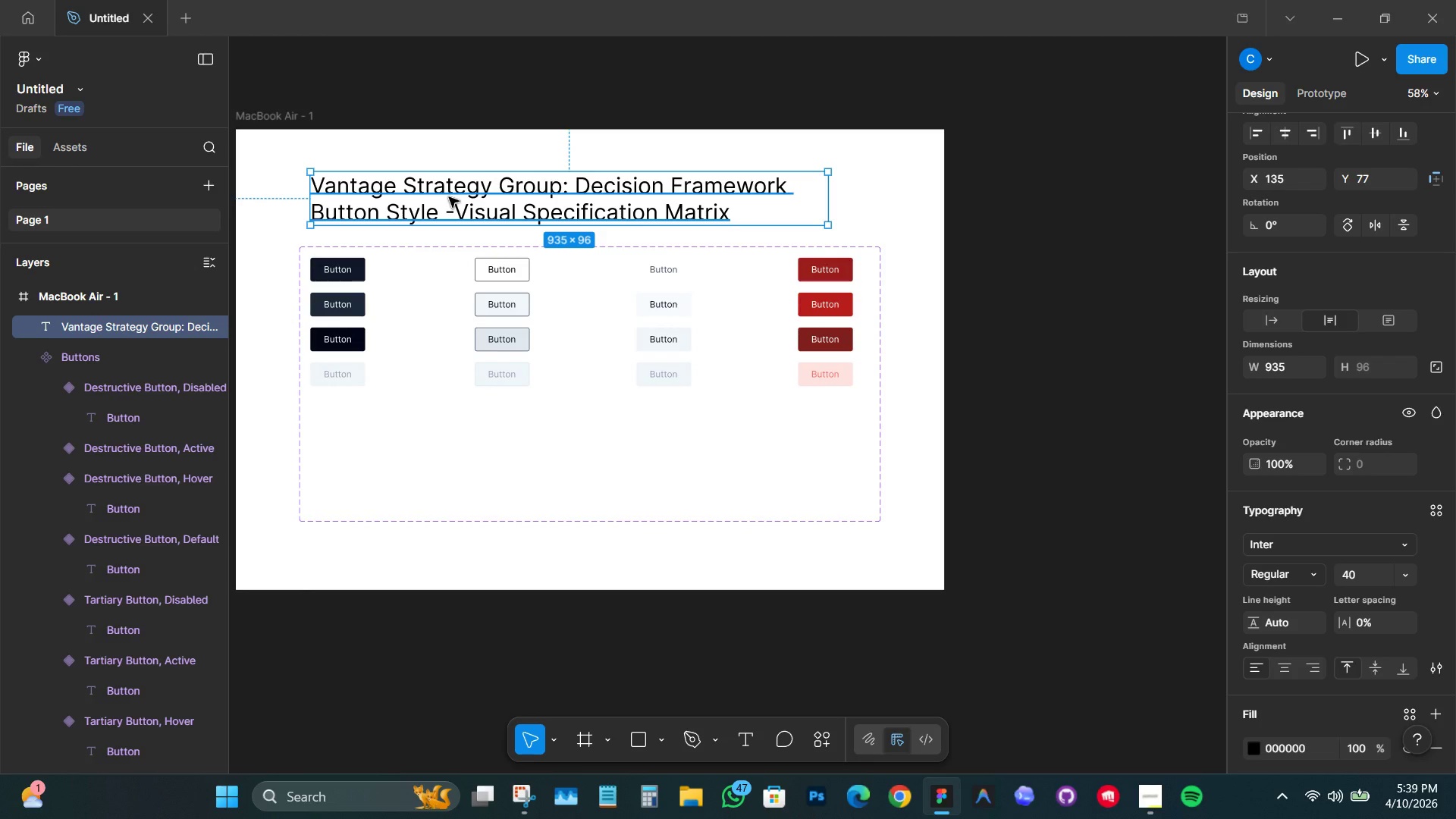 
left_click_drag(start_coordinate=[449, 197], to_coordinate=[447, 178])
 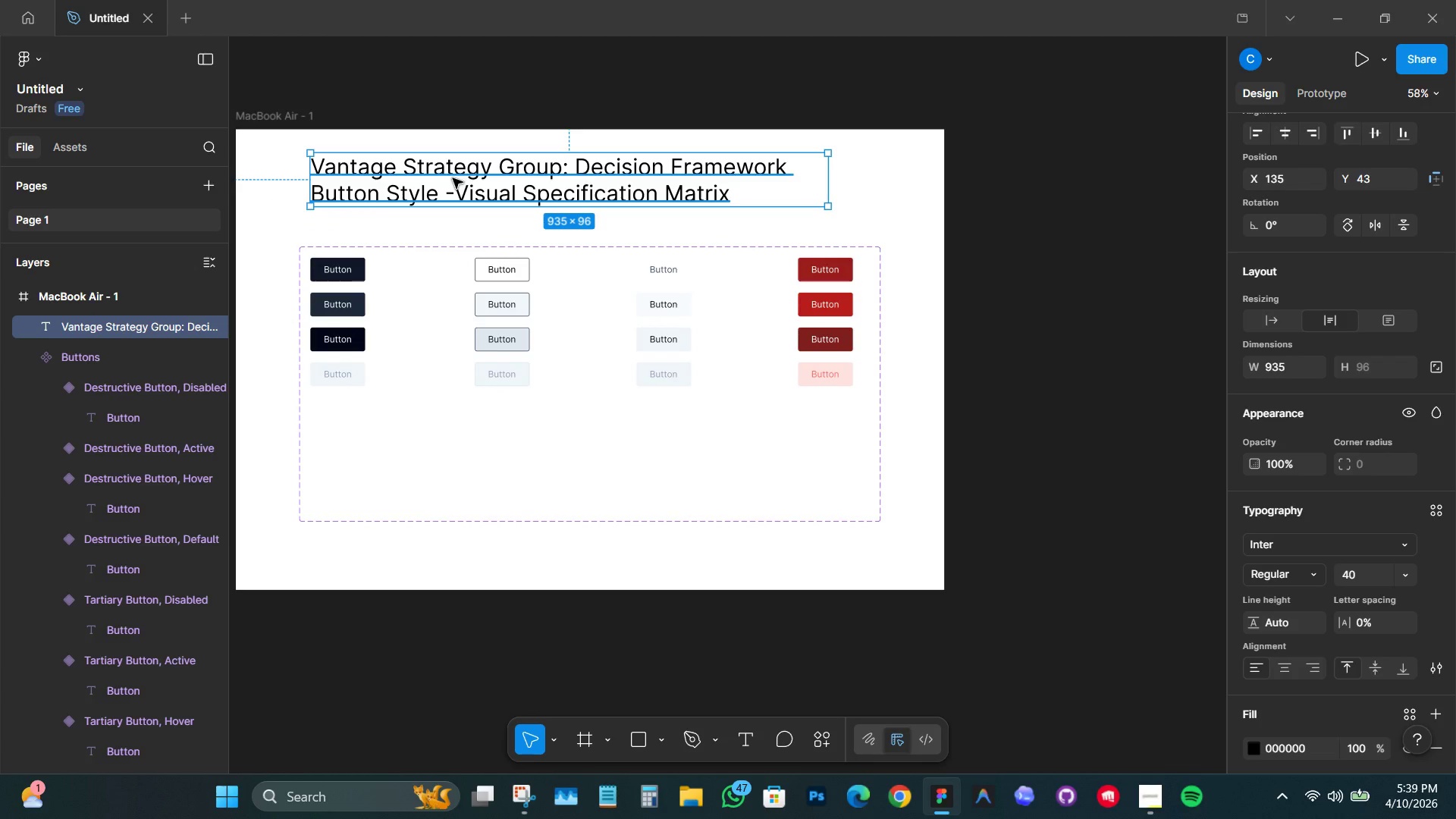 
hold_key(key=ShiftLeft, duration=0.59)
 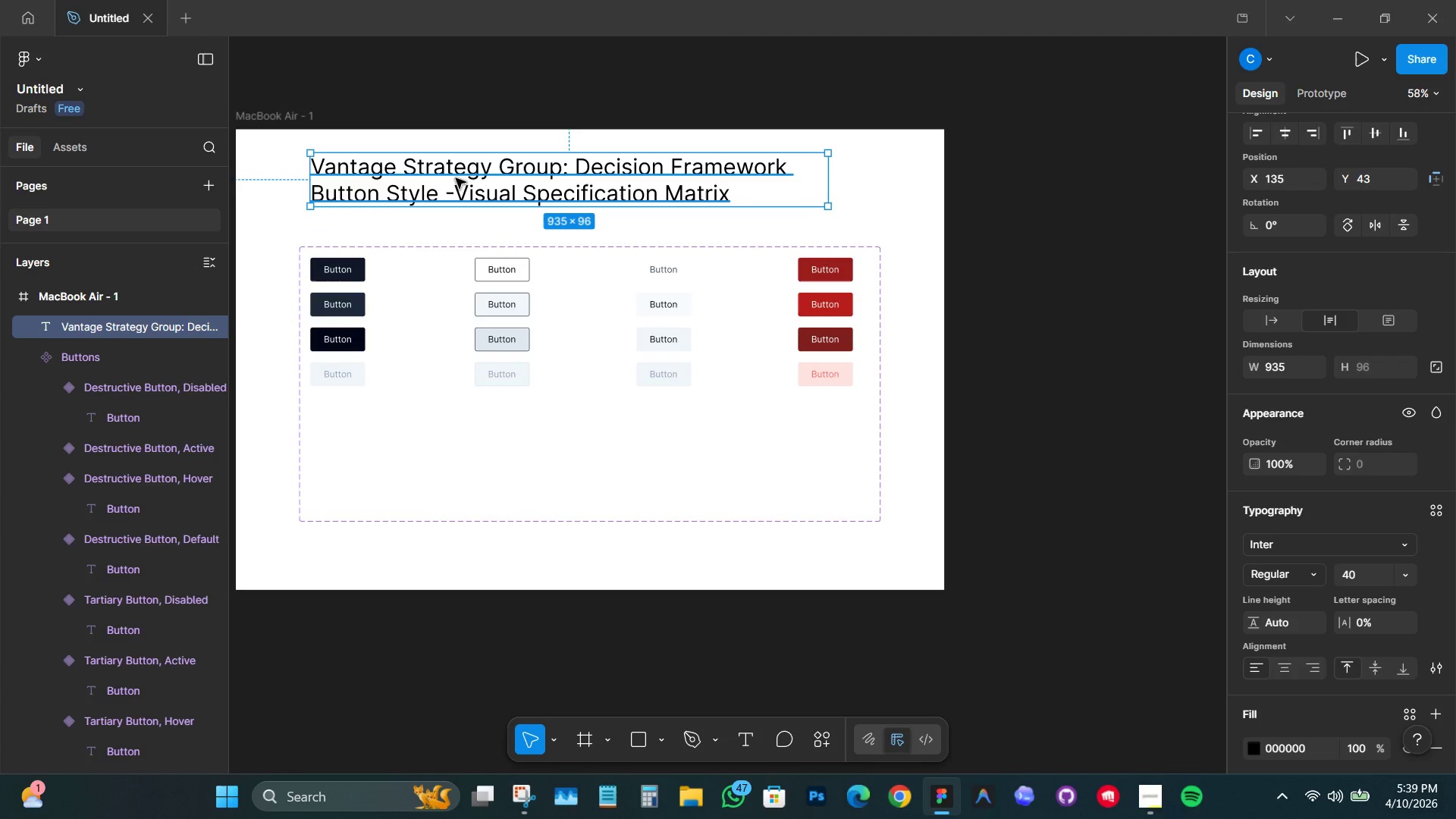 
left_click_drag(start_coordinate=[456, 178], to_coordinate=[446, 178])
 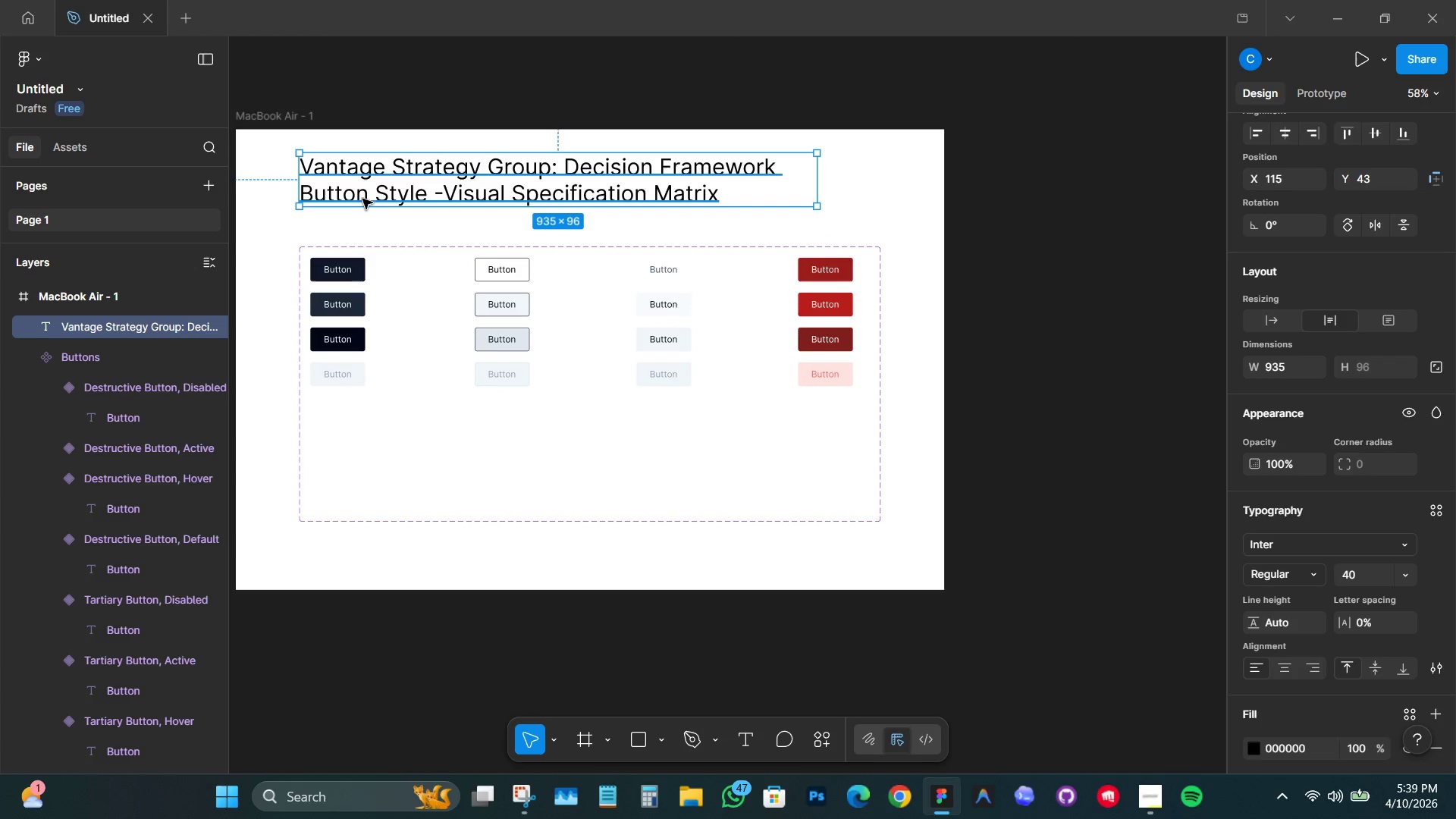 
hold_key(key=ControlLeft, duration=1.34)
scroll: coordinate [359, 200], scroll_direction: up, amount: 4.0
 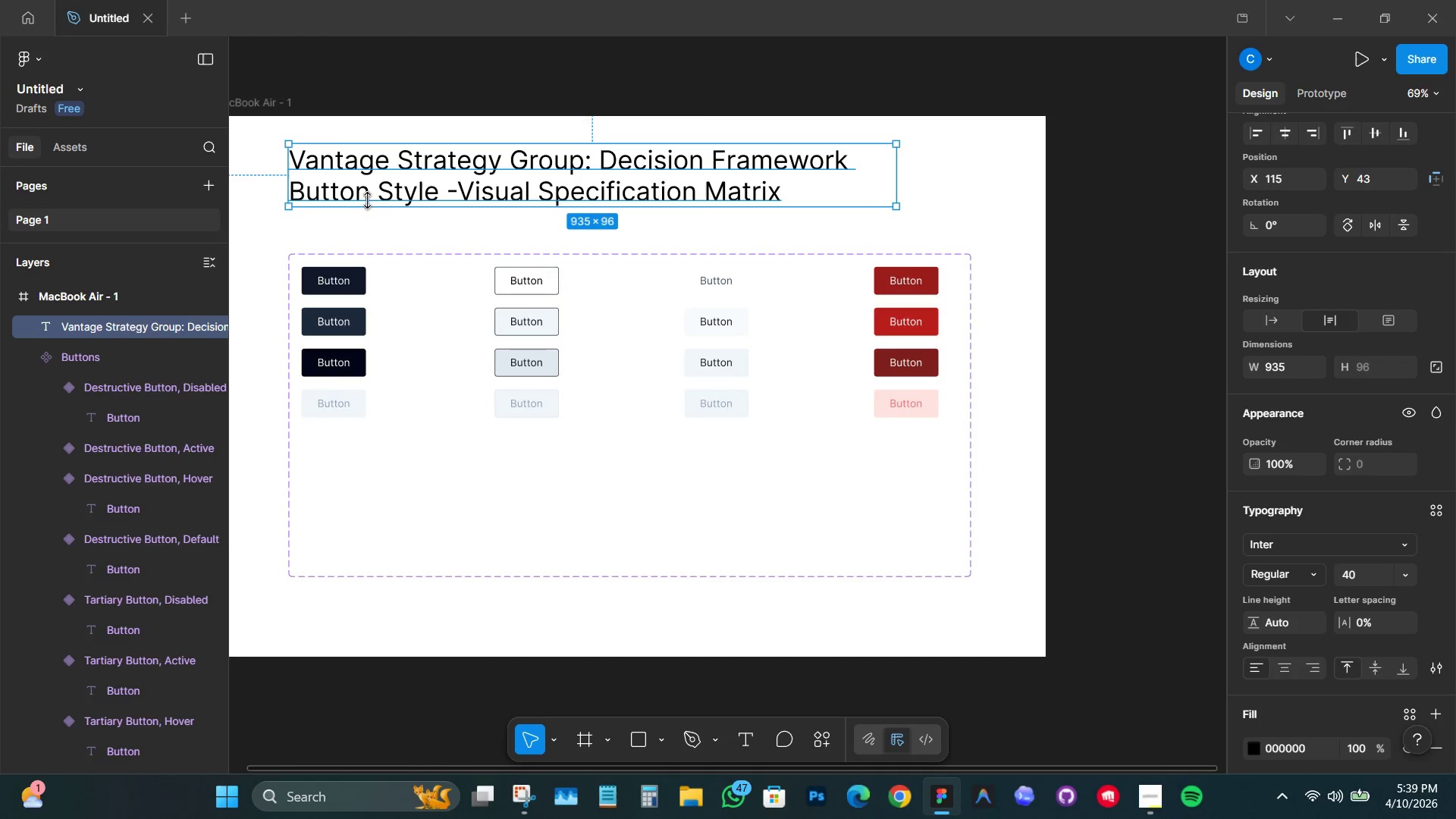 
hold_key(key=Space, duration=1.16)
 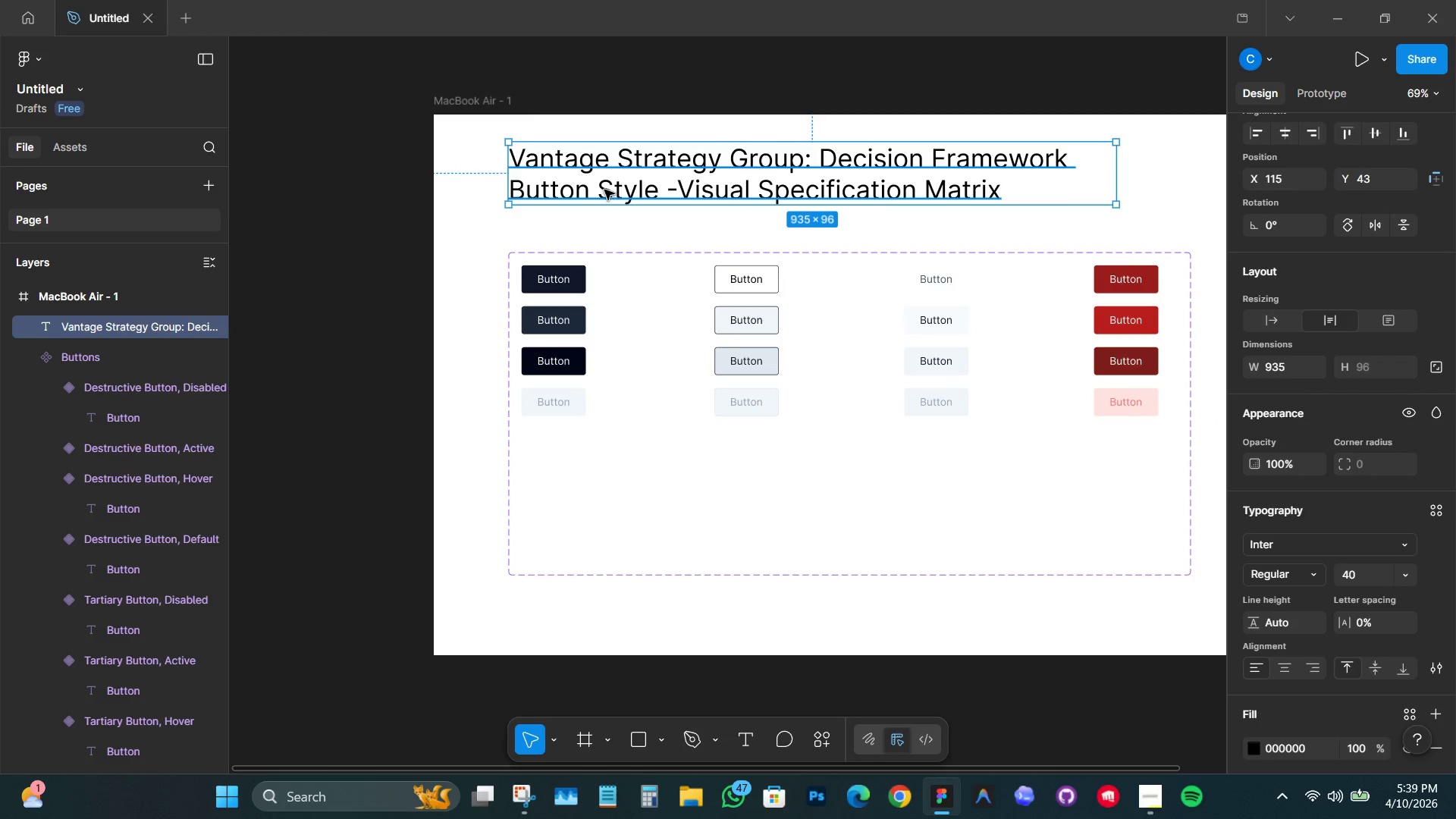 
left_click_drag(start_coordinate=[389, 197], to_coordinate=[609, 196])
 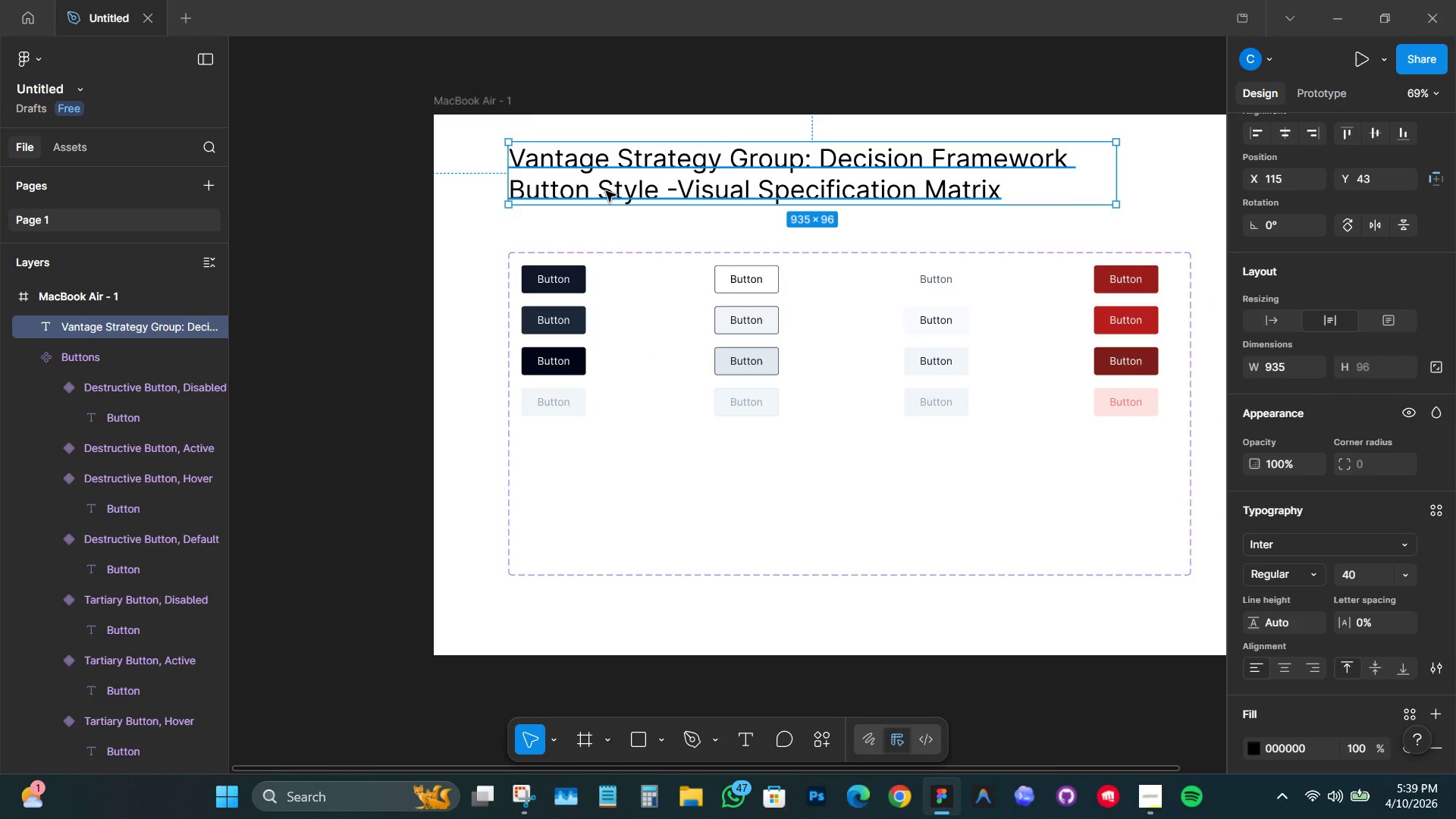 
hold_key(key=AltLeft, duration=0.95)
left_click_drag(start_coordinate=[604, 189], to_coordinate=[600, 222])
 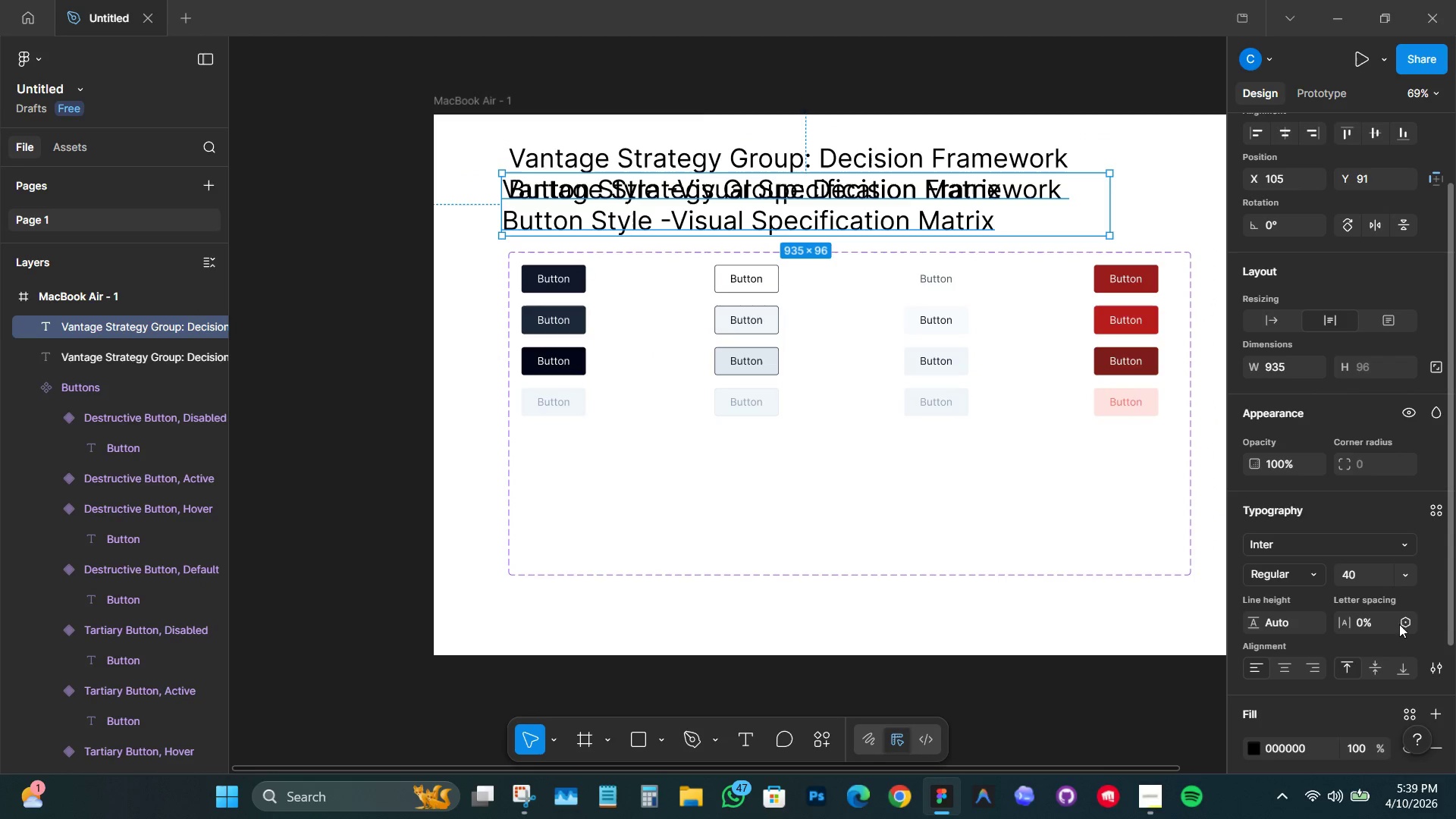 
left_click([1407, 582])
 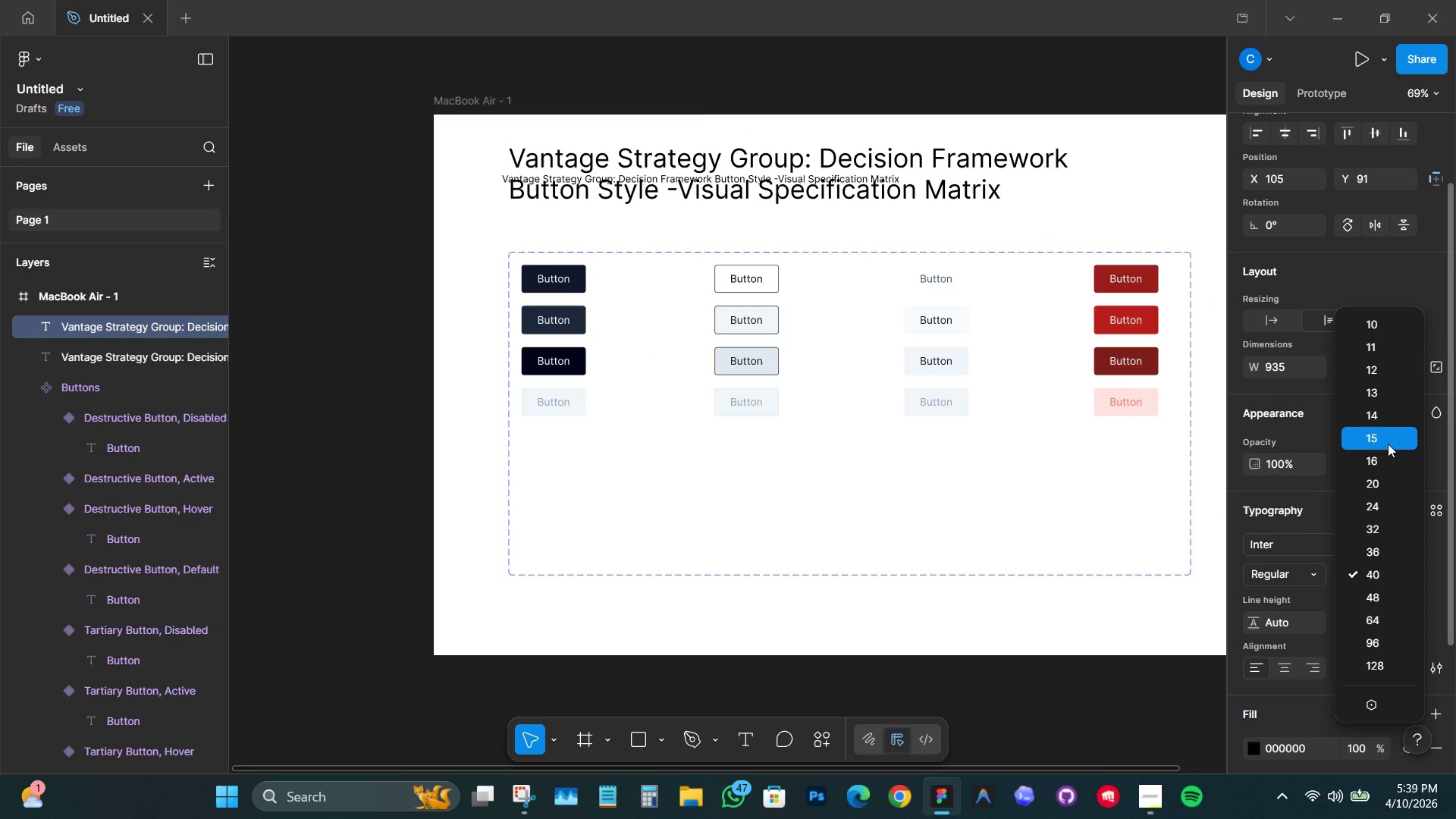 
wait(5.31)
 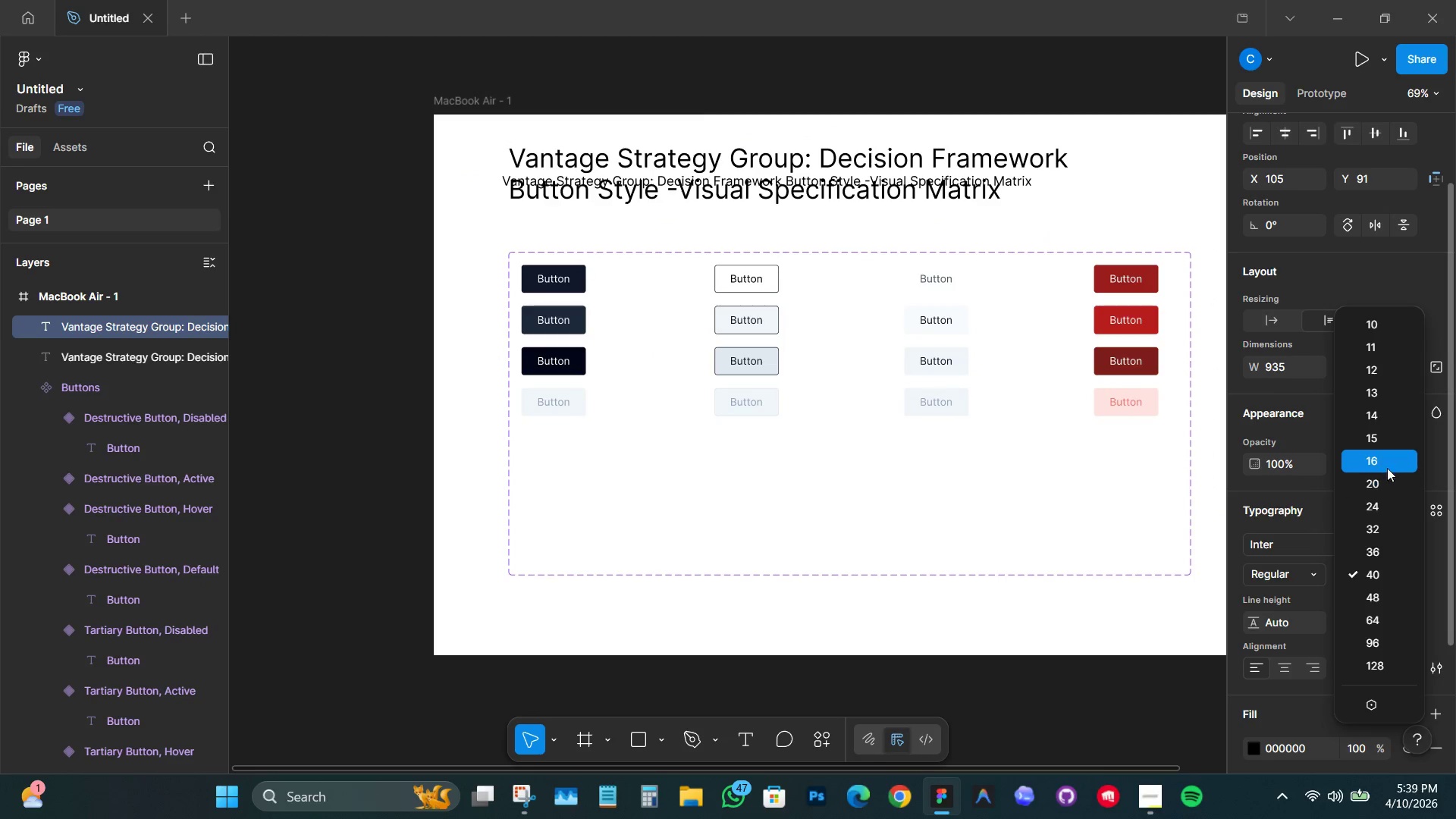 
left_click([1385, 455])
 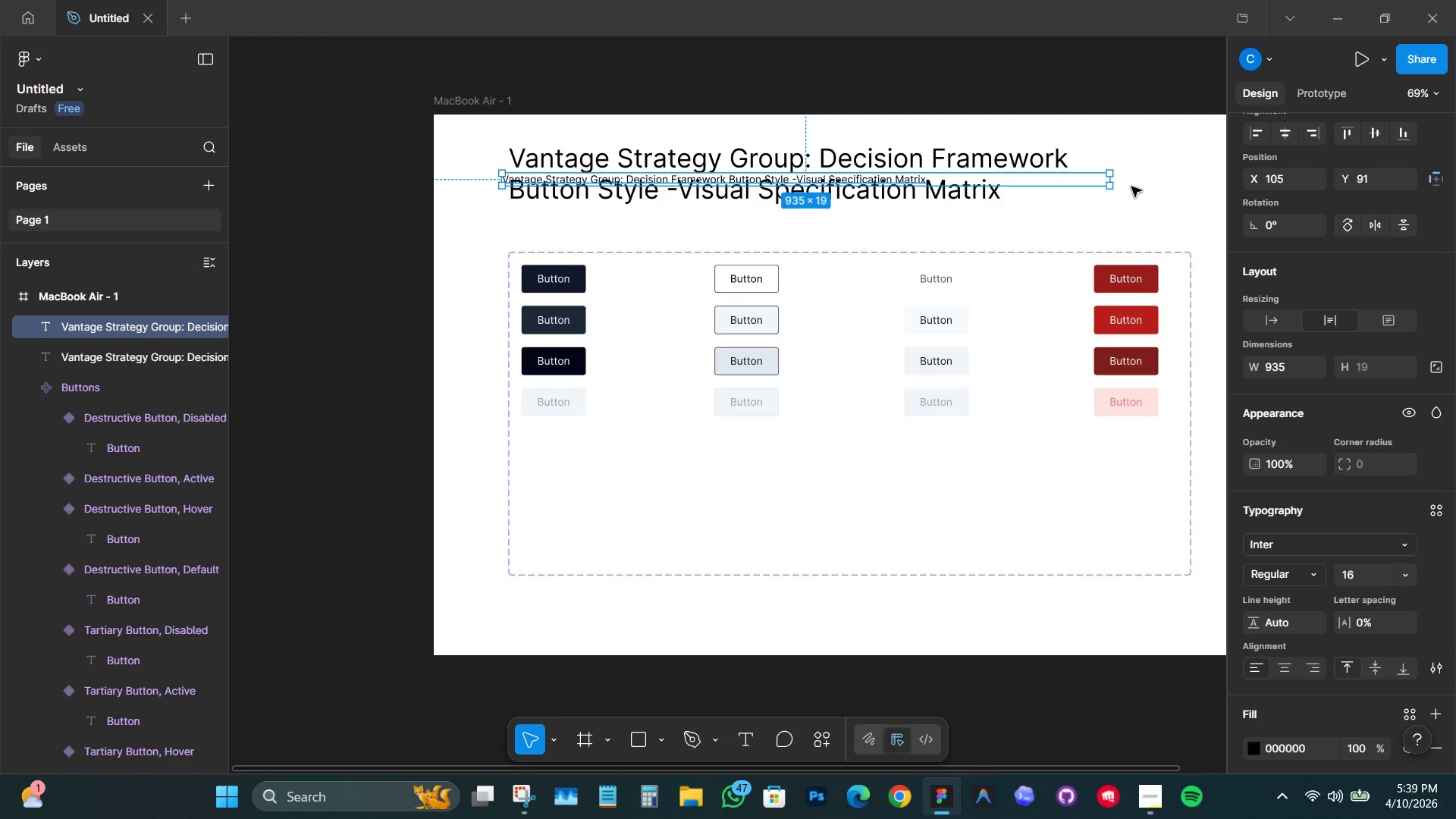 
double_click([1106, 187])
 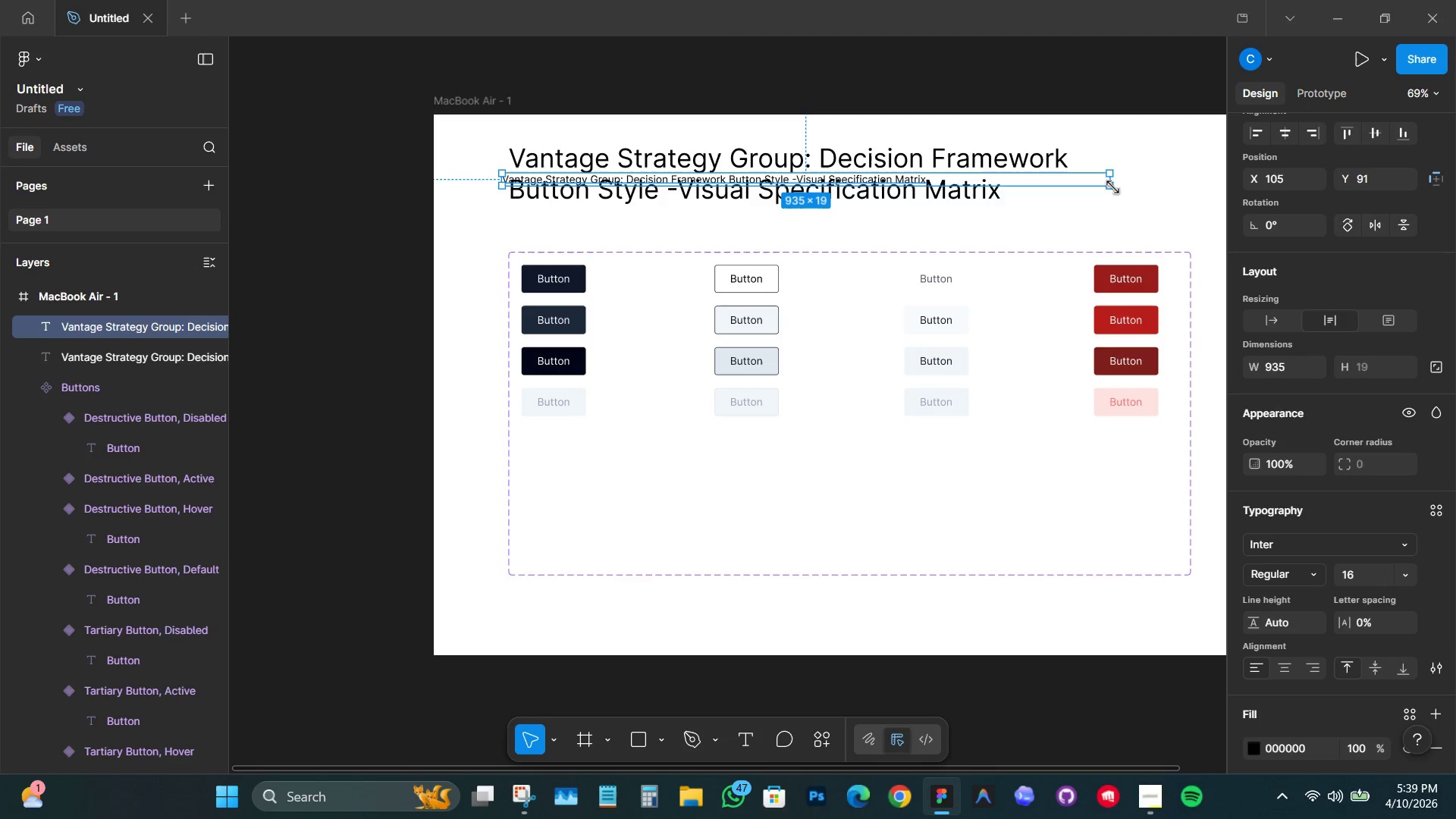 
double_click([1113, 187])
 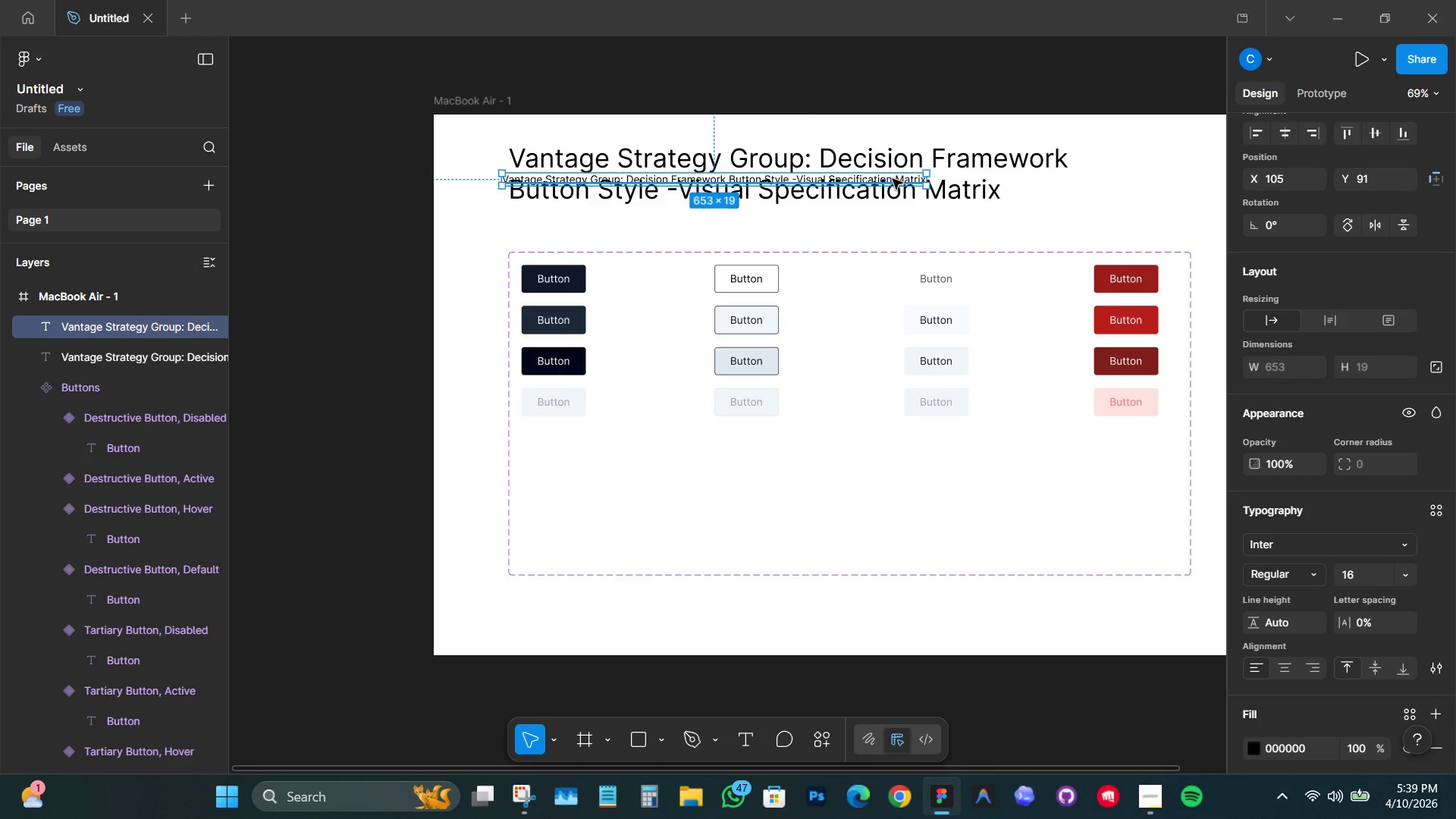 
left_click_drag(start_coordinate=[893, 179], to_coordinate=[915, 231])
 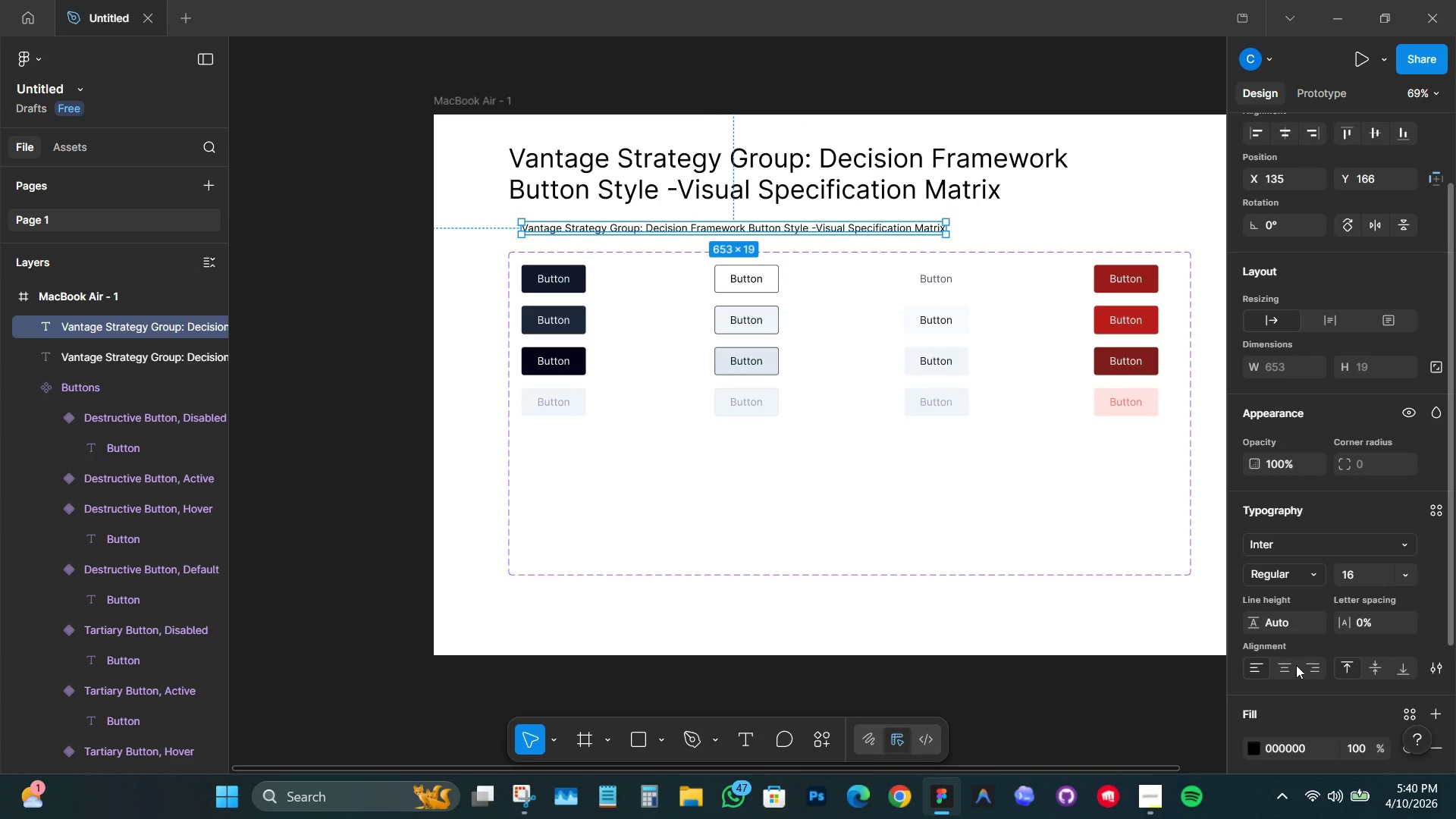 
left_click([1291, 664])
 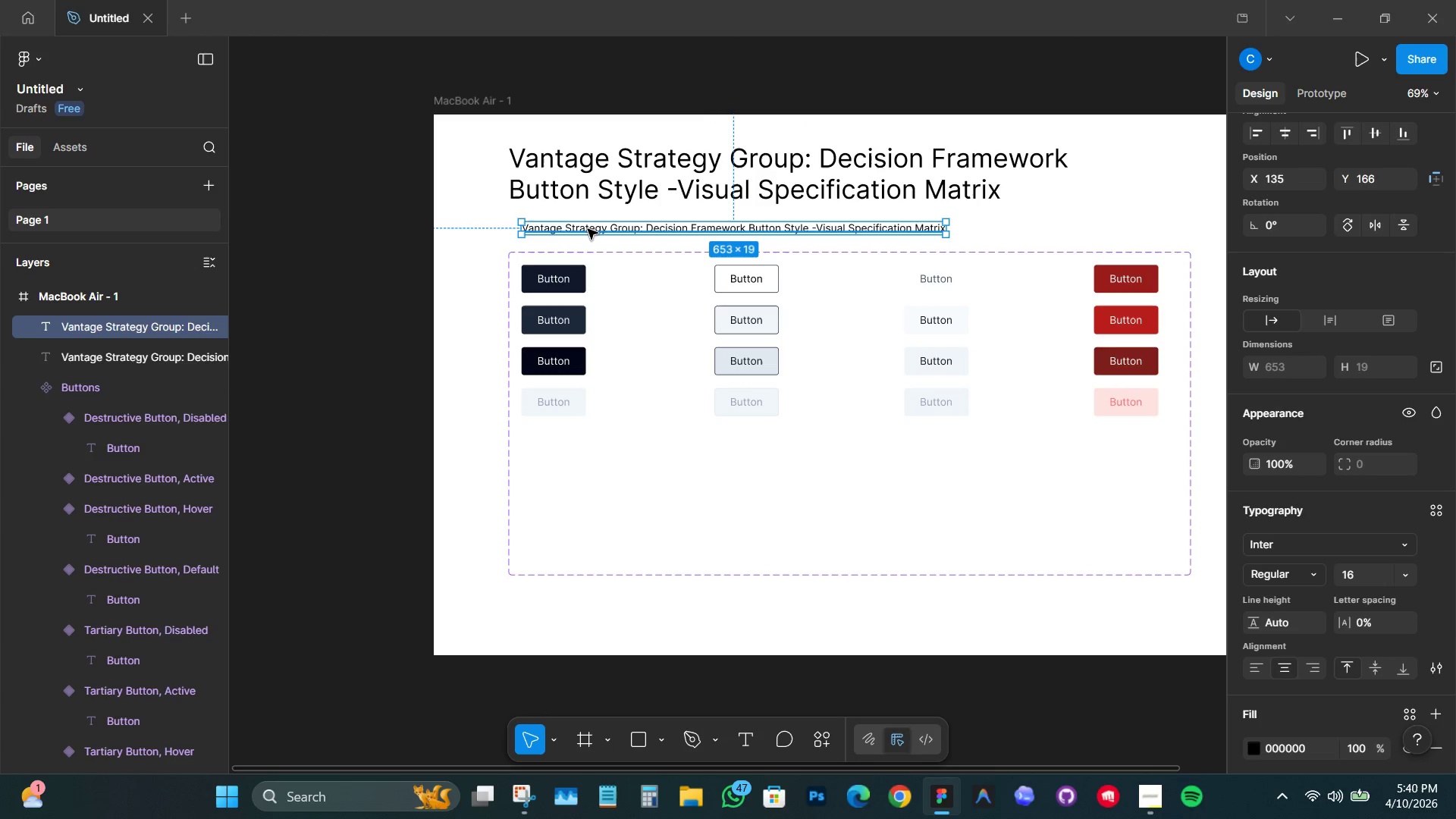 
double_click([588, 228])
 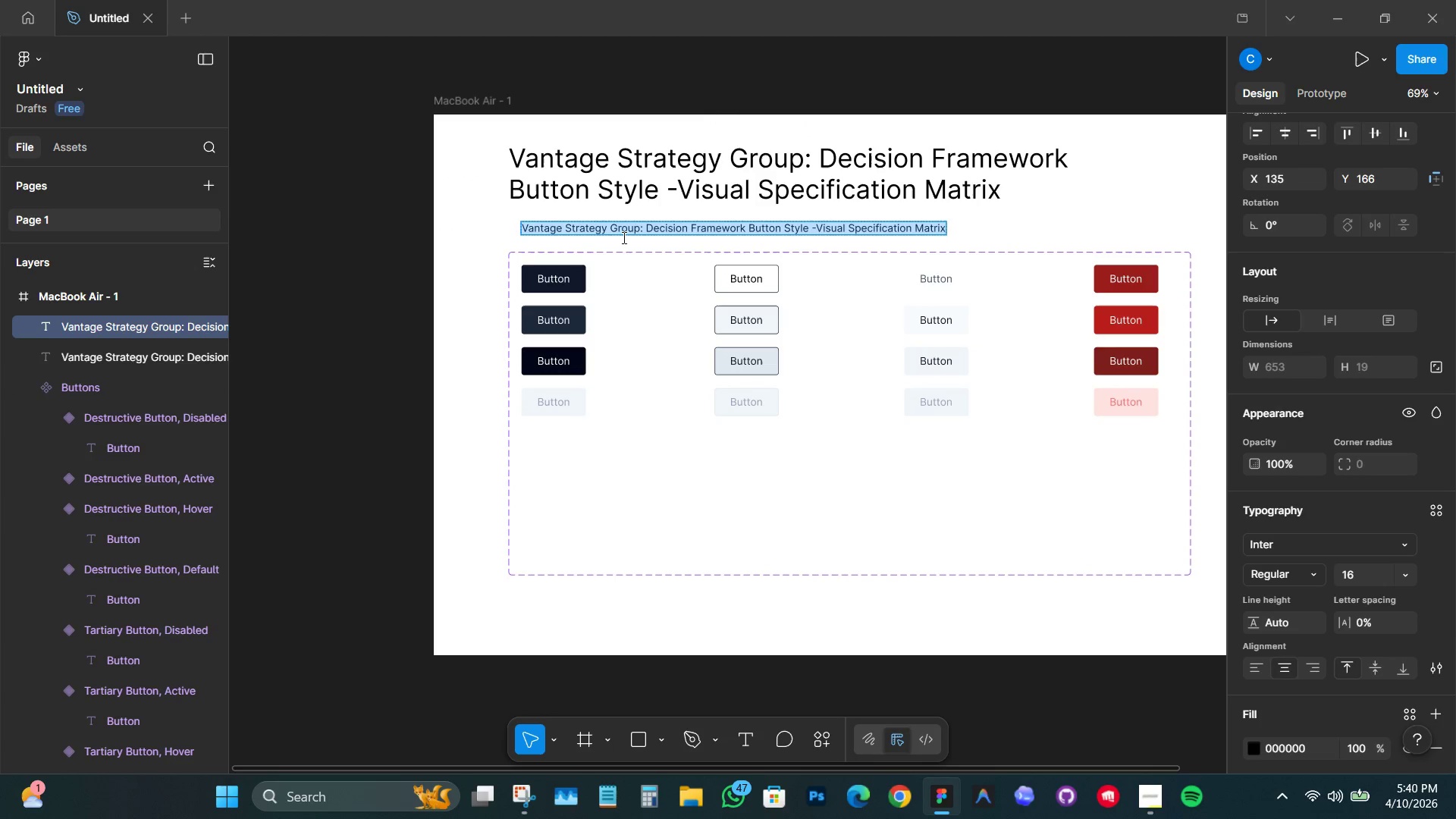 
type(Primary Stye)
key(Backspace)
type(le)
 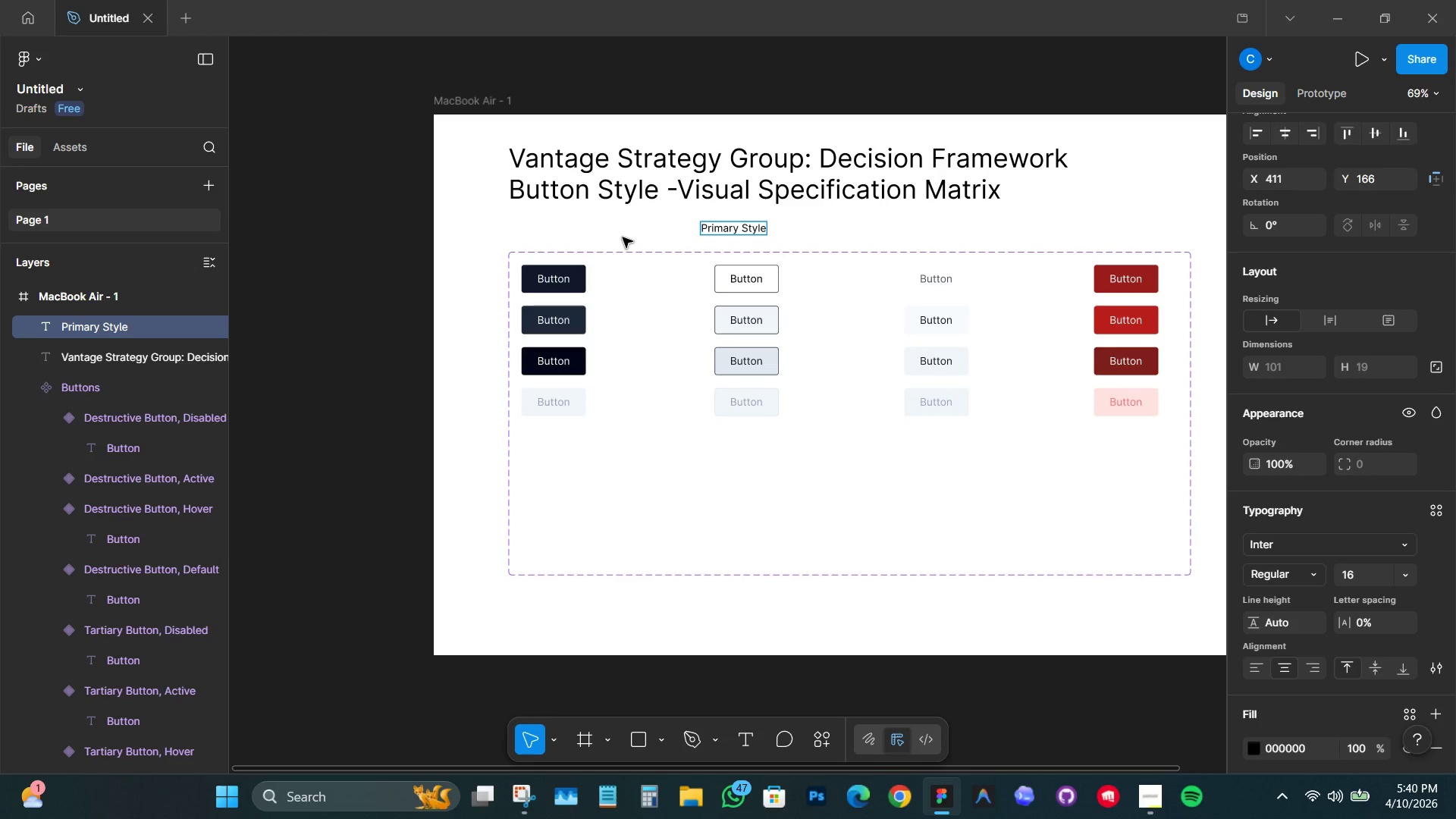 
key(Enter)
 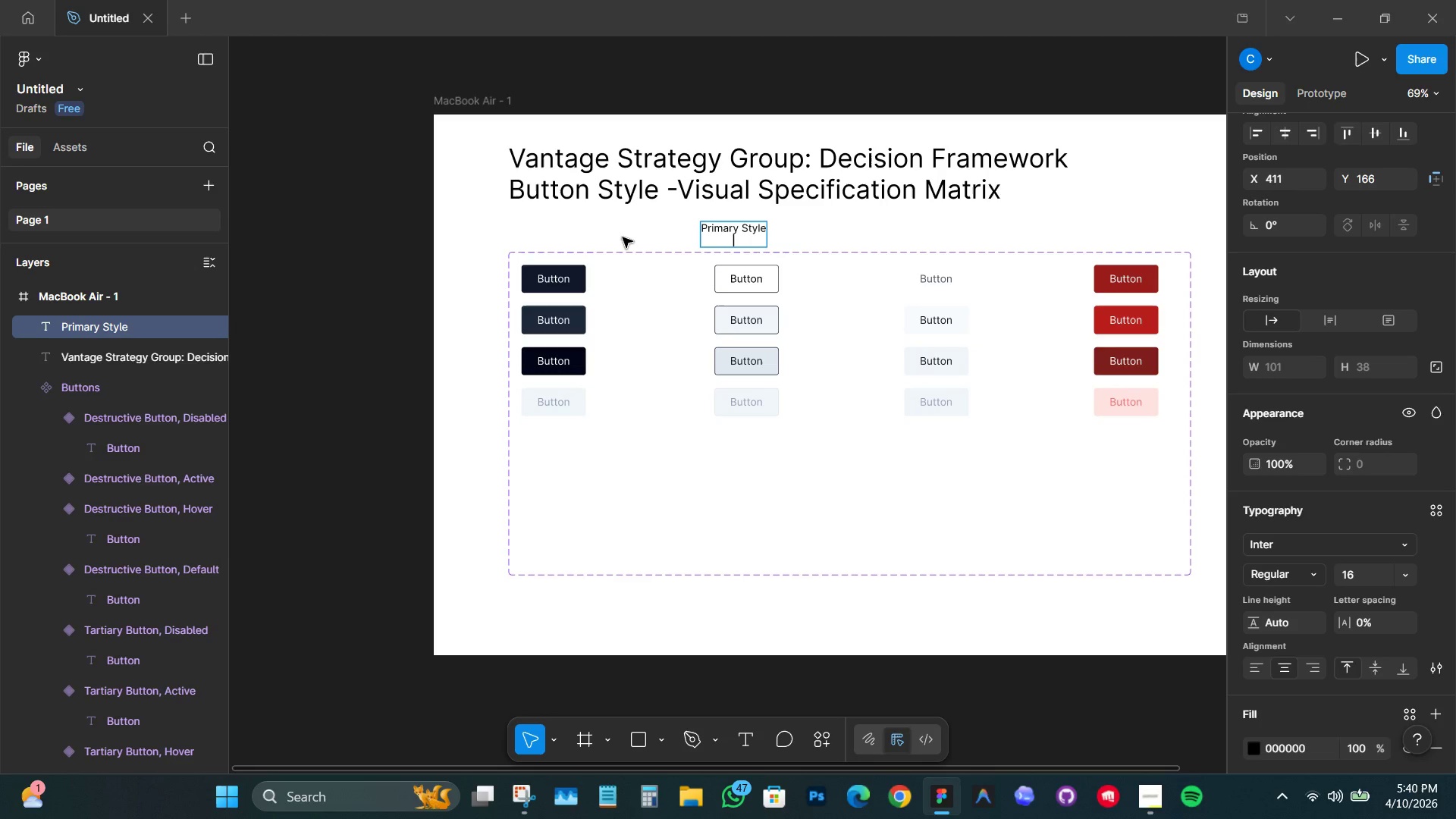 
type(())
 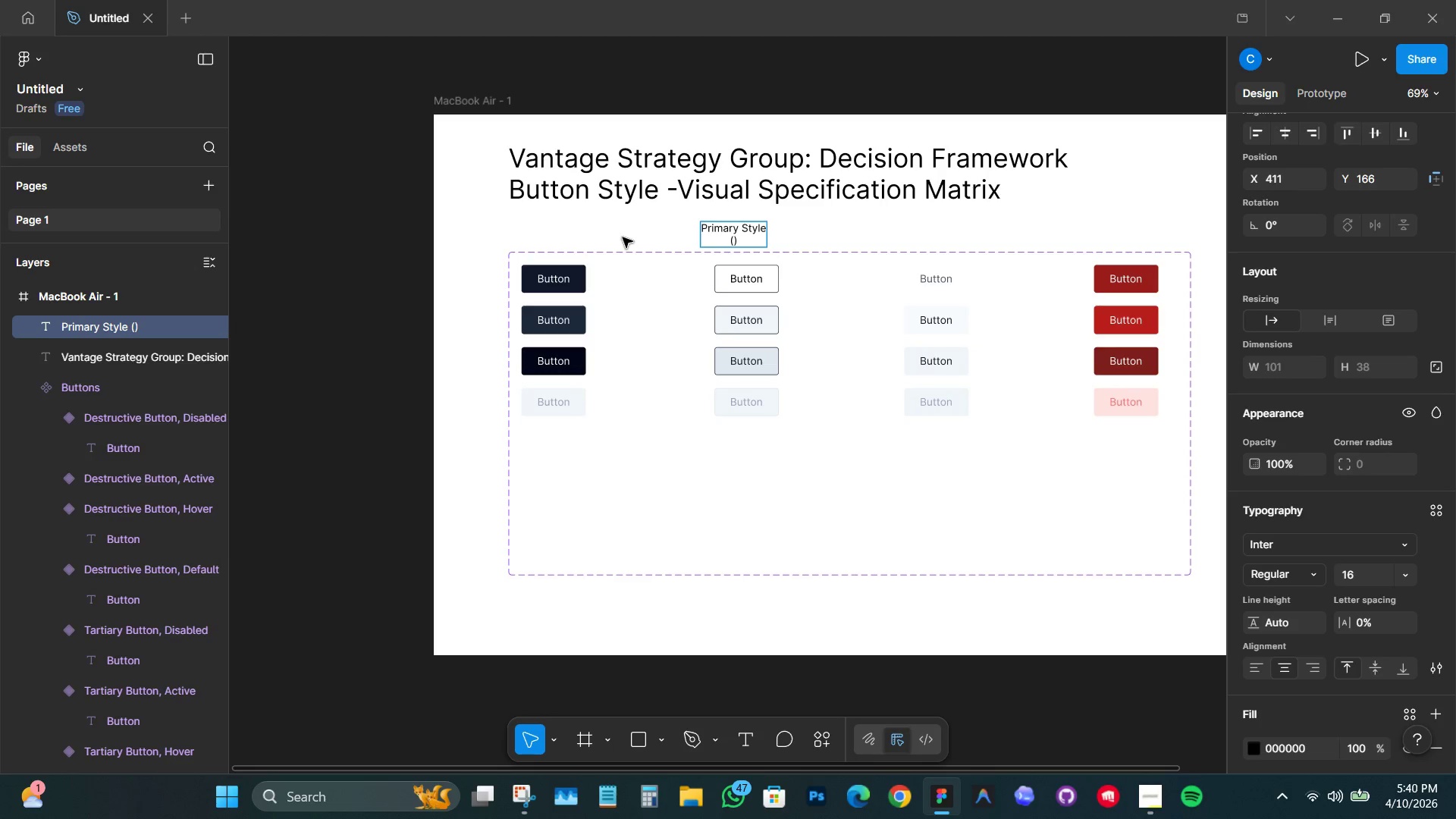 
key(ArrowLeft)
 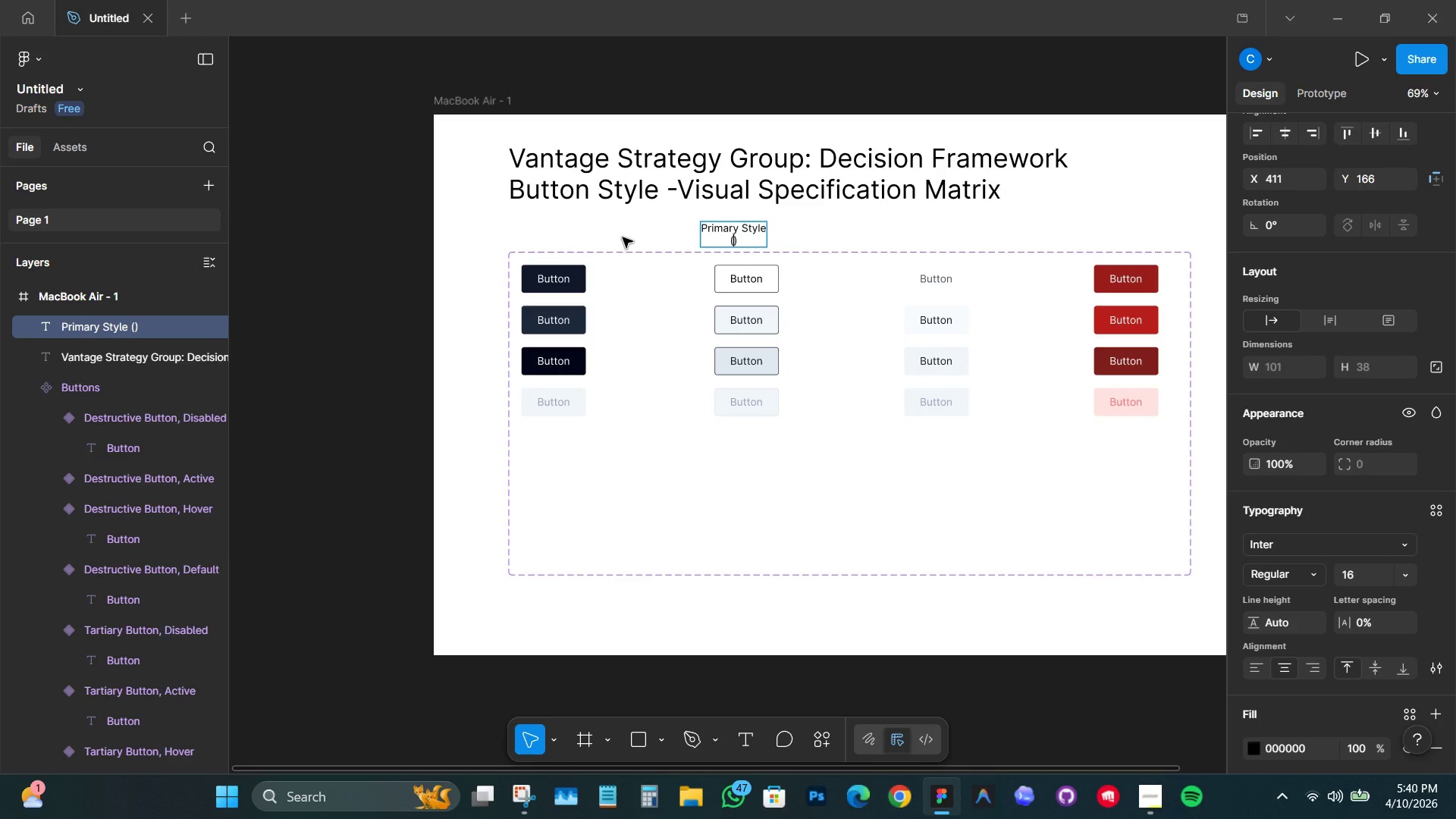 
type(Main Actions)
 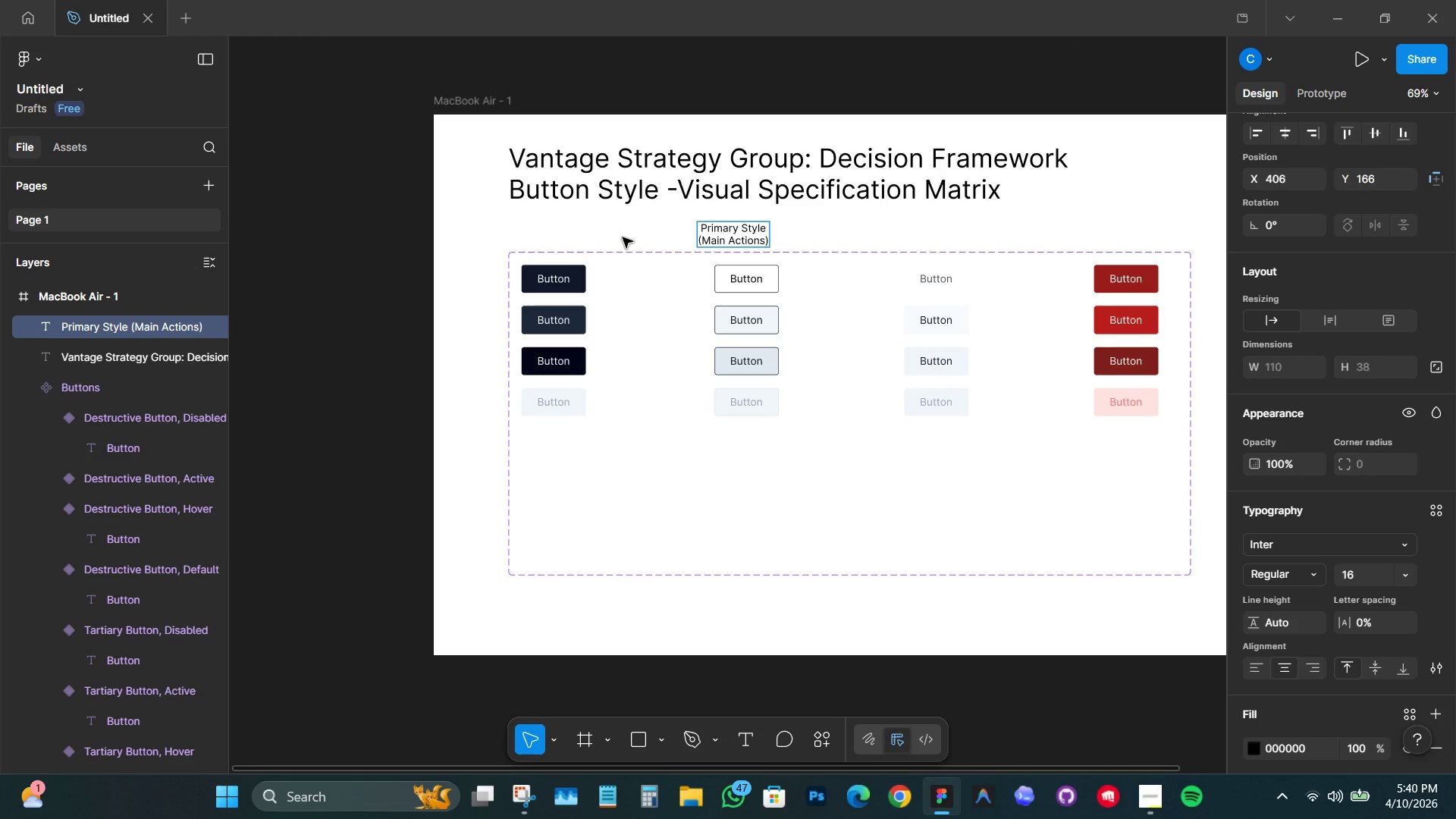 
left_click_drag(start_coordinate=[751, 233], to_coordinate=[572, 234])
 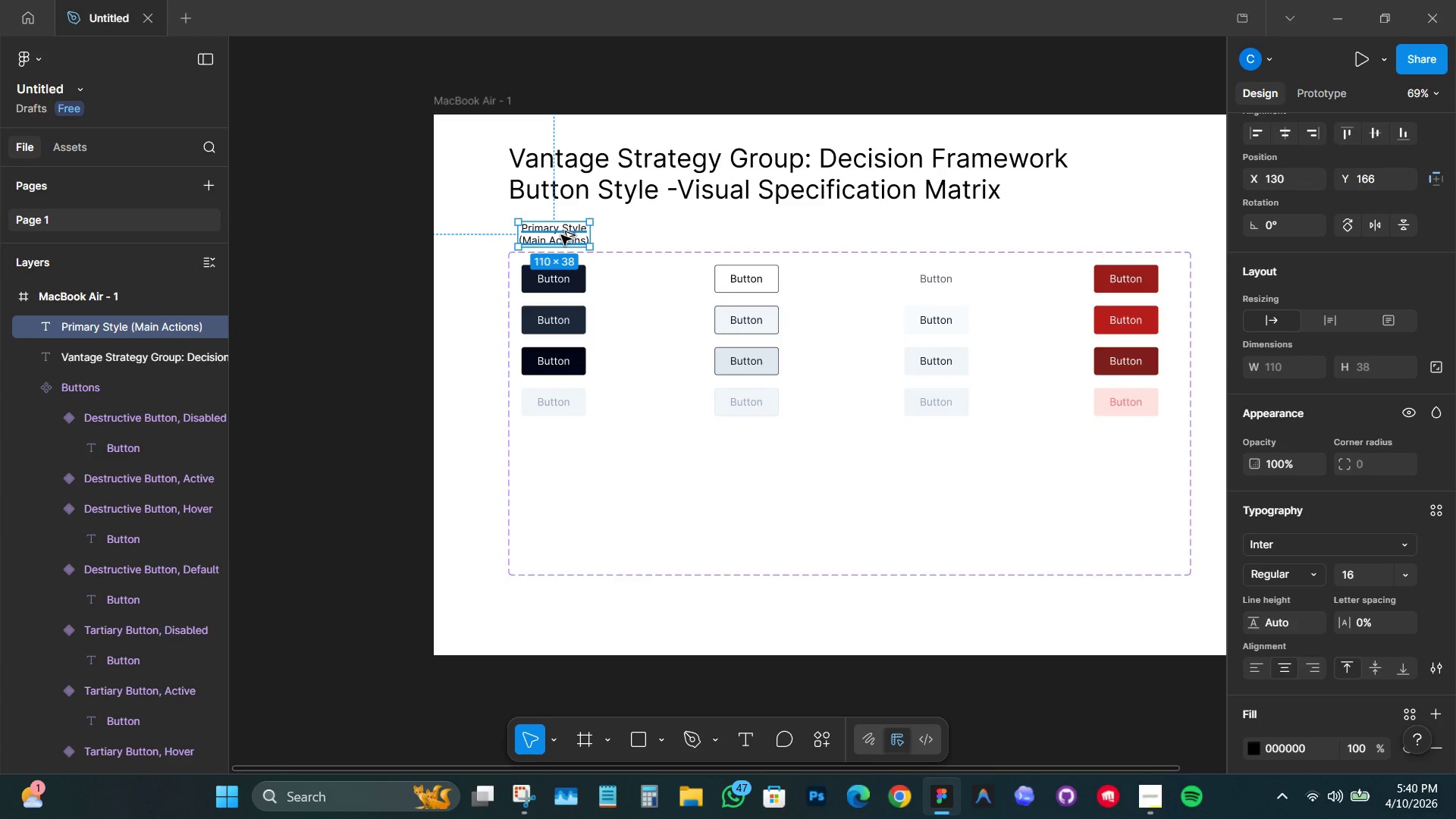 
hold_key(key=ShiftLeft, duration=1.5)
 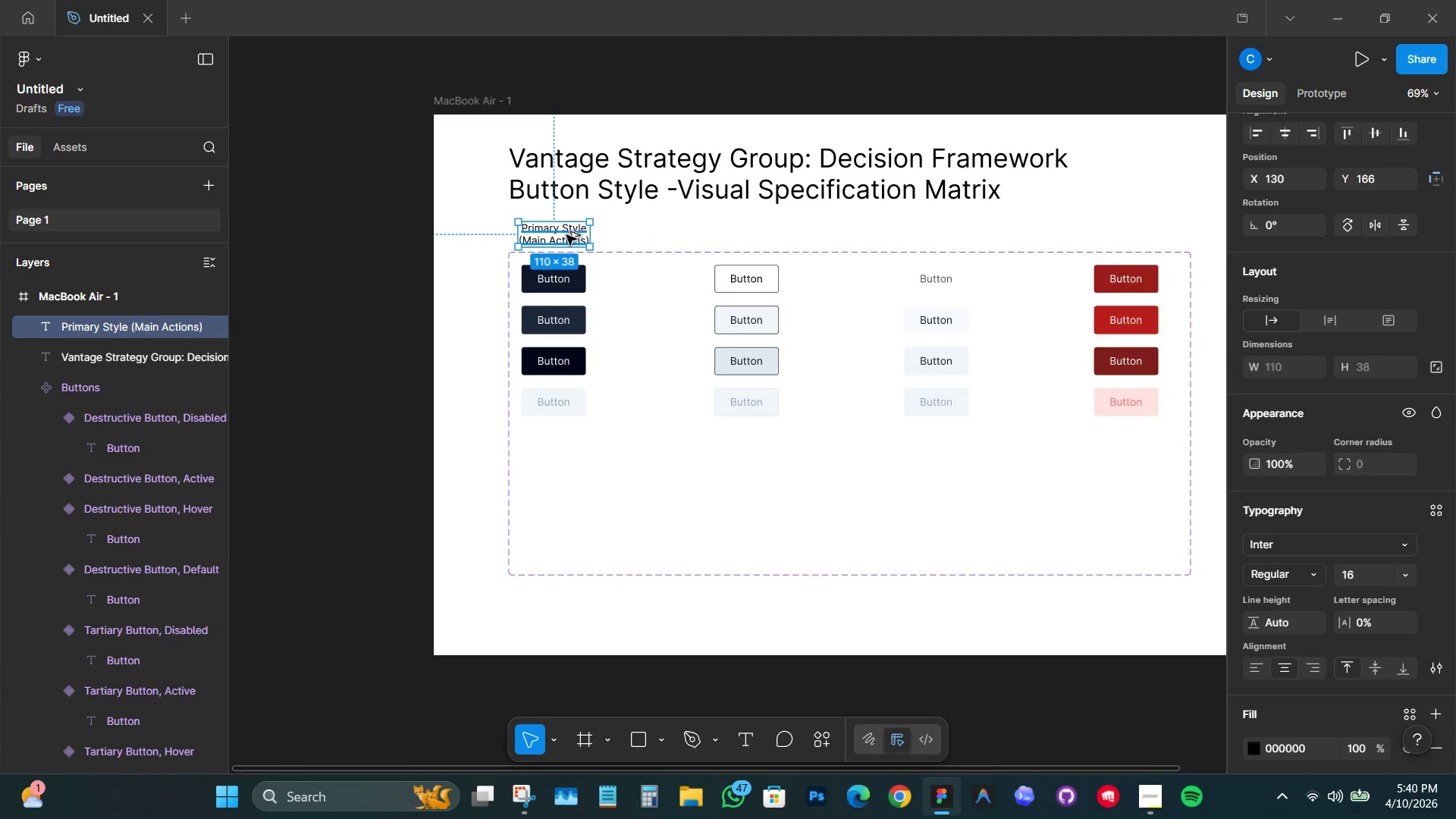 
key(Shift+ShiftLeft)
 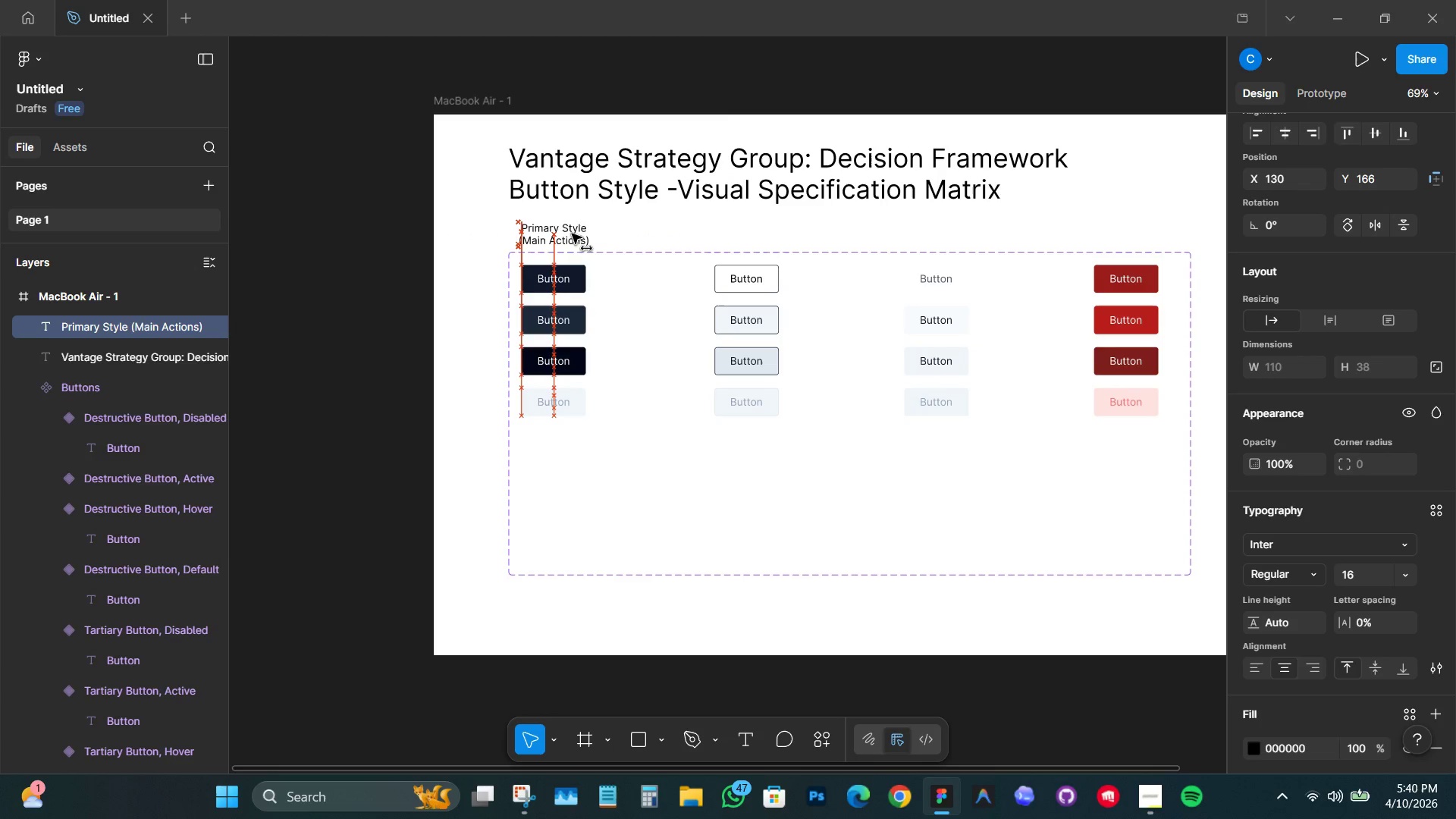 
key(Shift+ShiftLeft)
 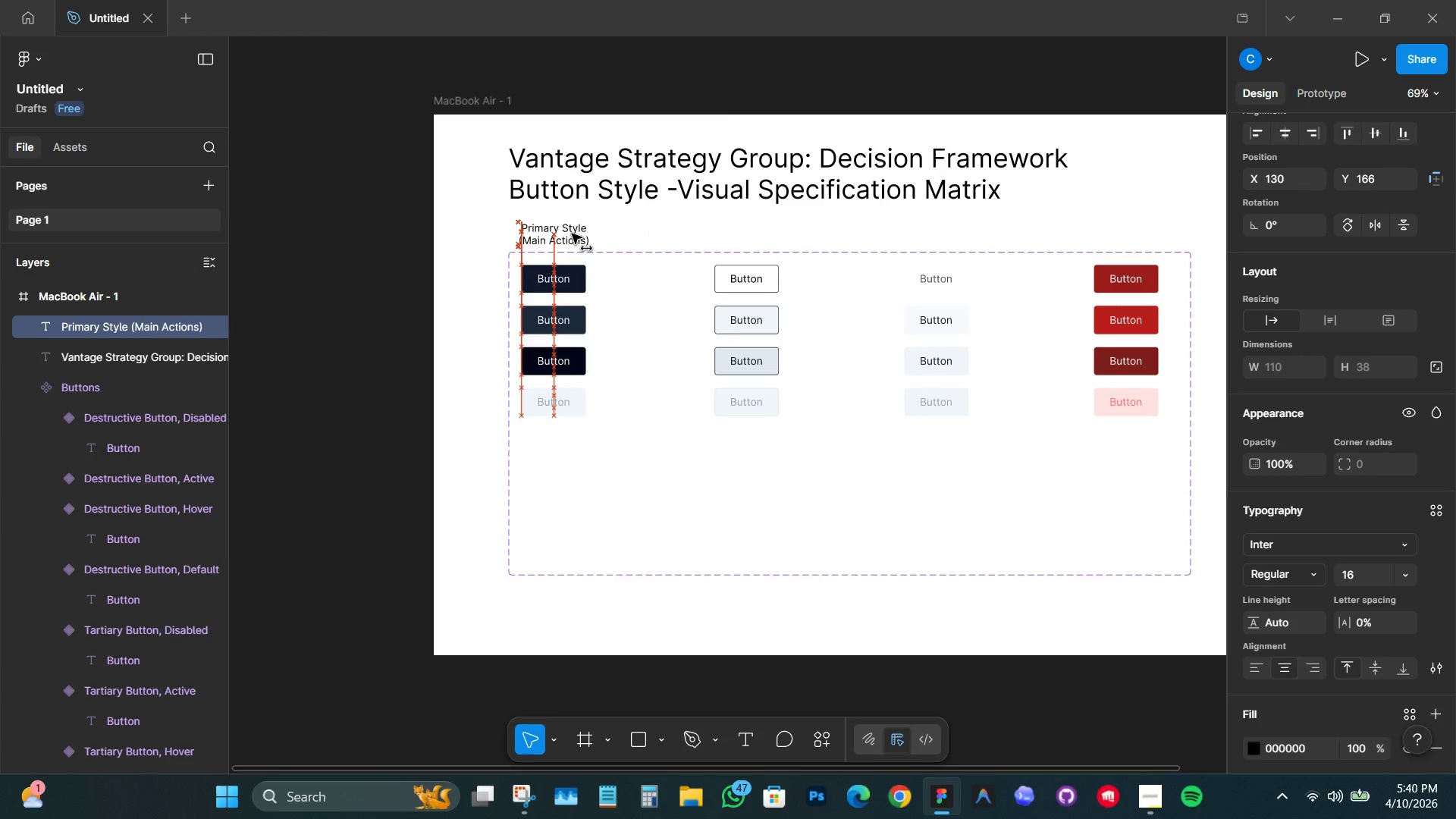 
key(Shift+ShiftLeft)
 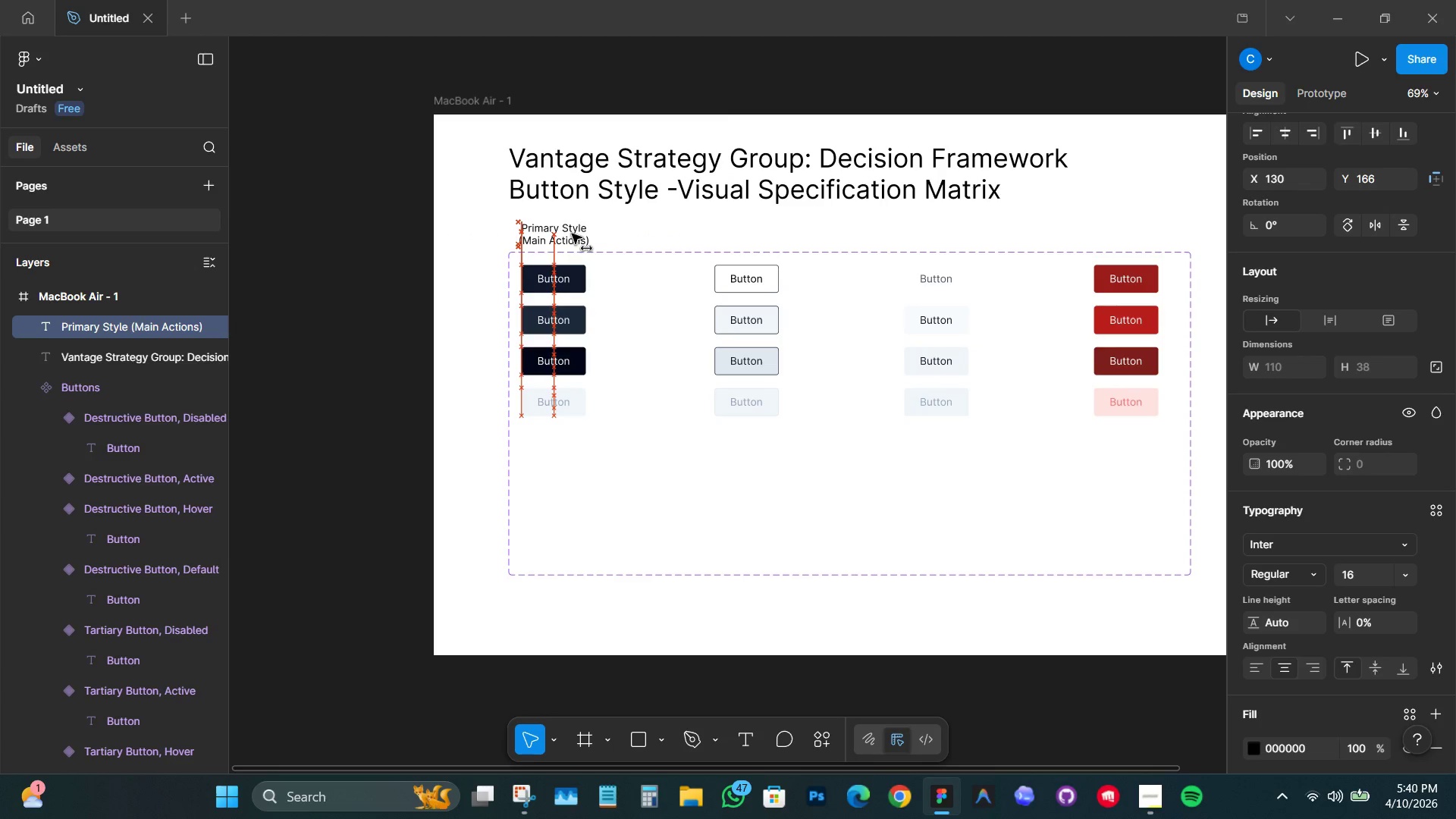 
key(Shift+ShiftLeft)
 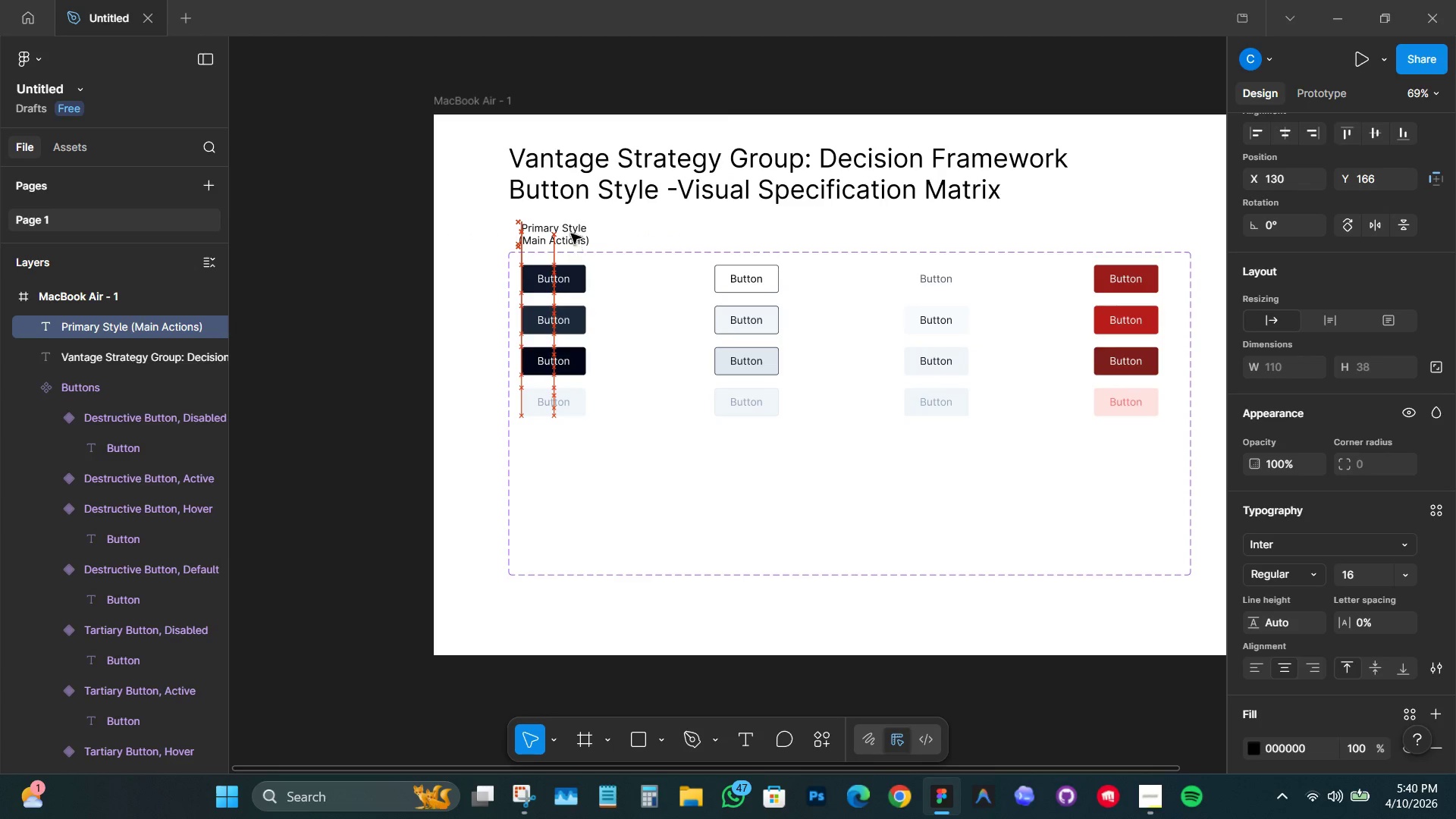 
key(Shift+ShiftLeft)
 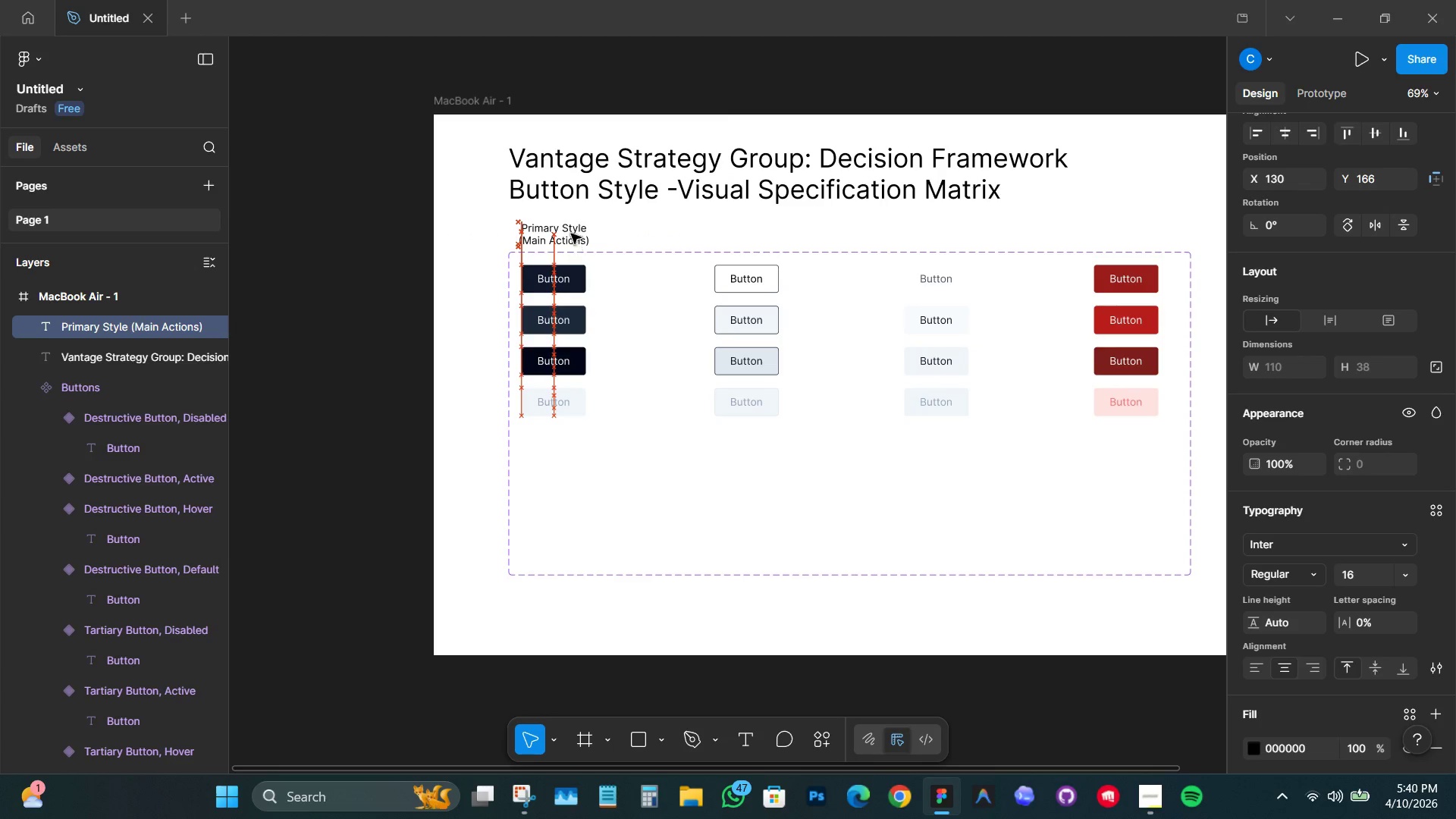 
key(Shift+ShiftLeft)
 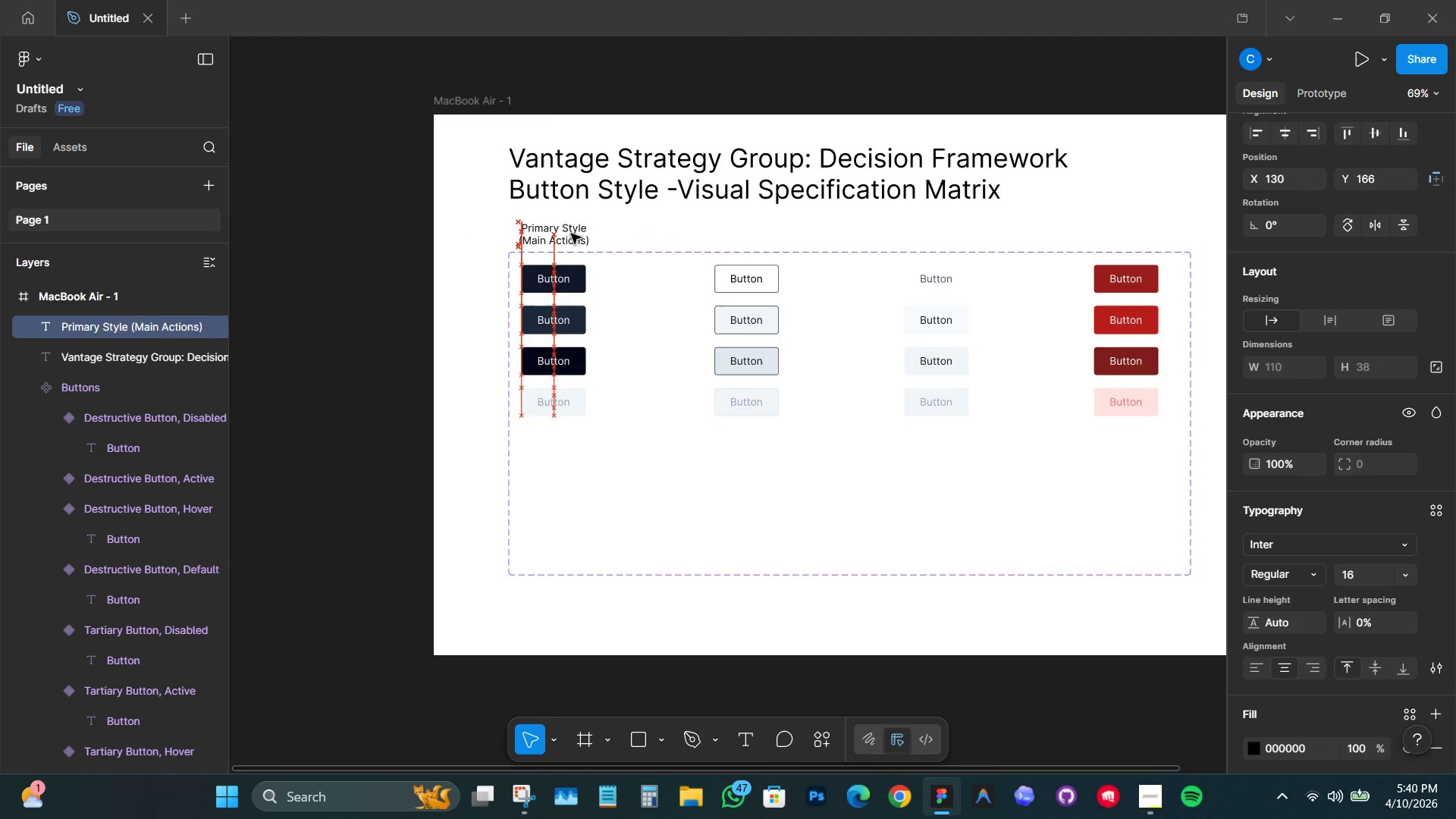 
key(Shift+ShiftLeft)
 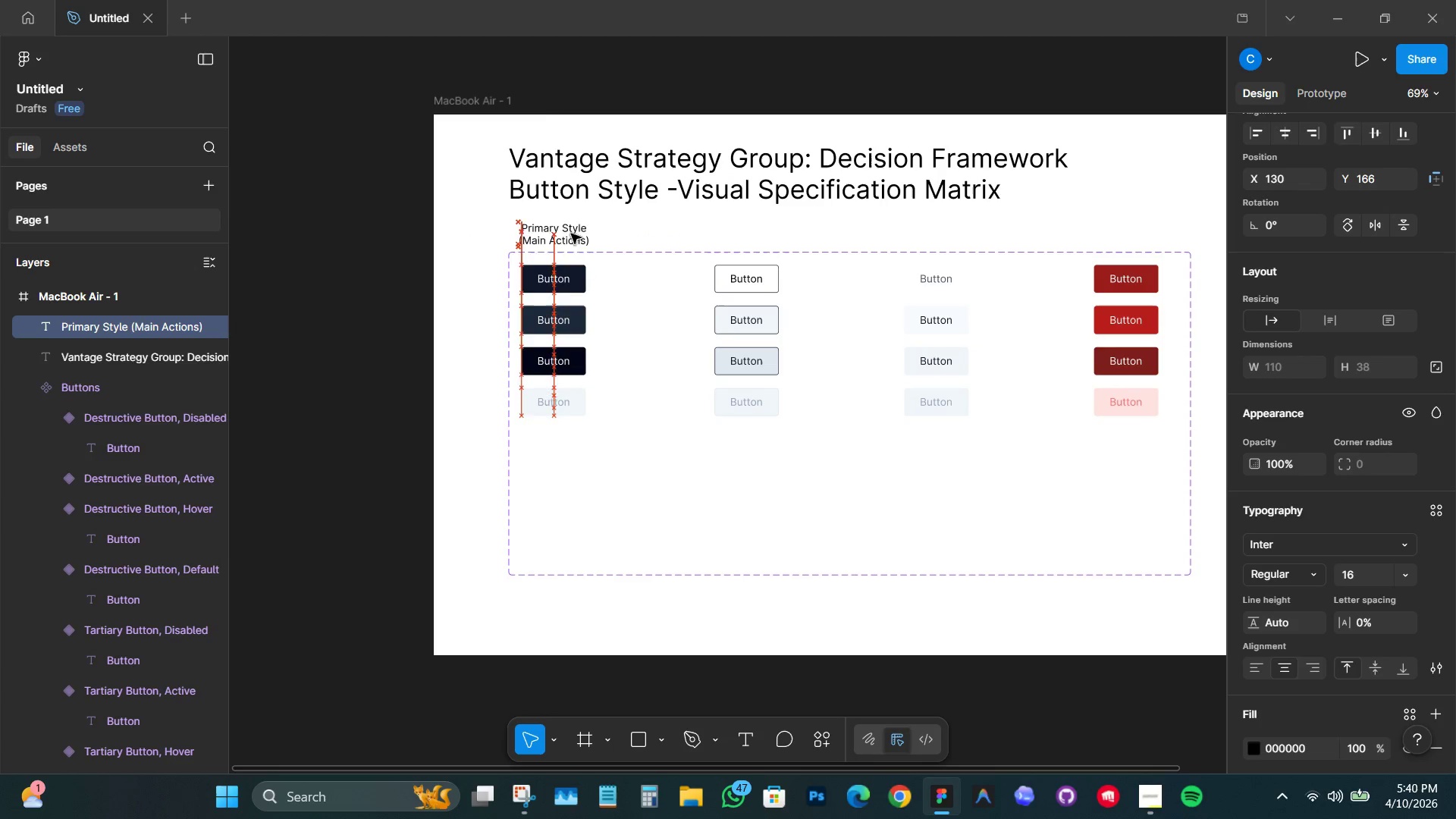 
key(Shift+ShiftLeft)
 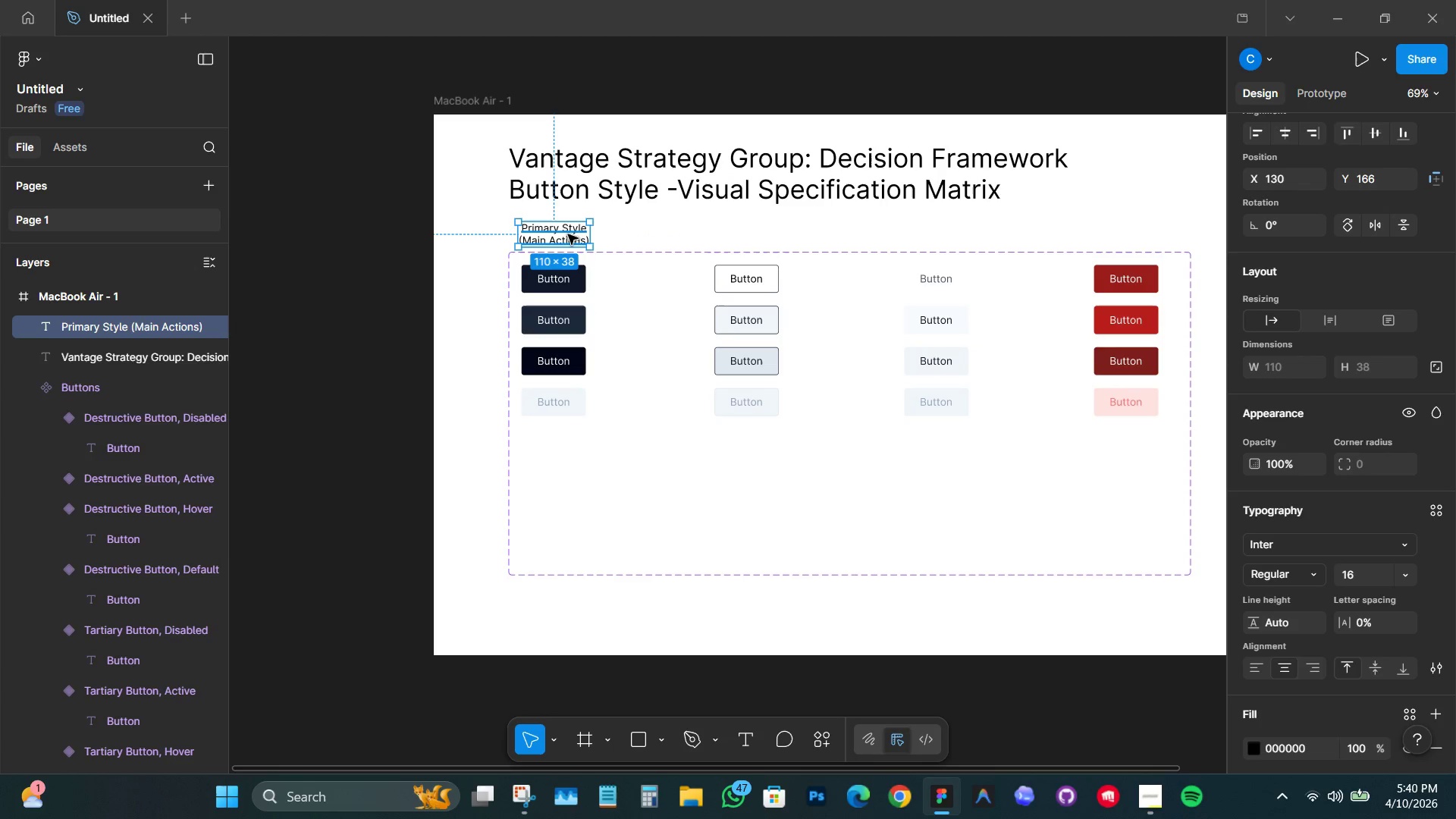 
hold_key(key=AltLeft, duration=2.08)
left_click_drag(start_coordinate=[561, 235], to_coordinate=[755, 238])
 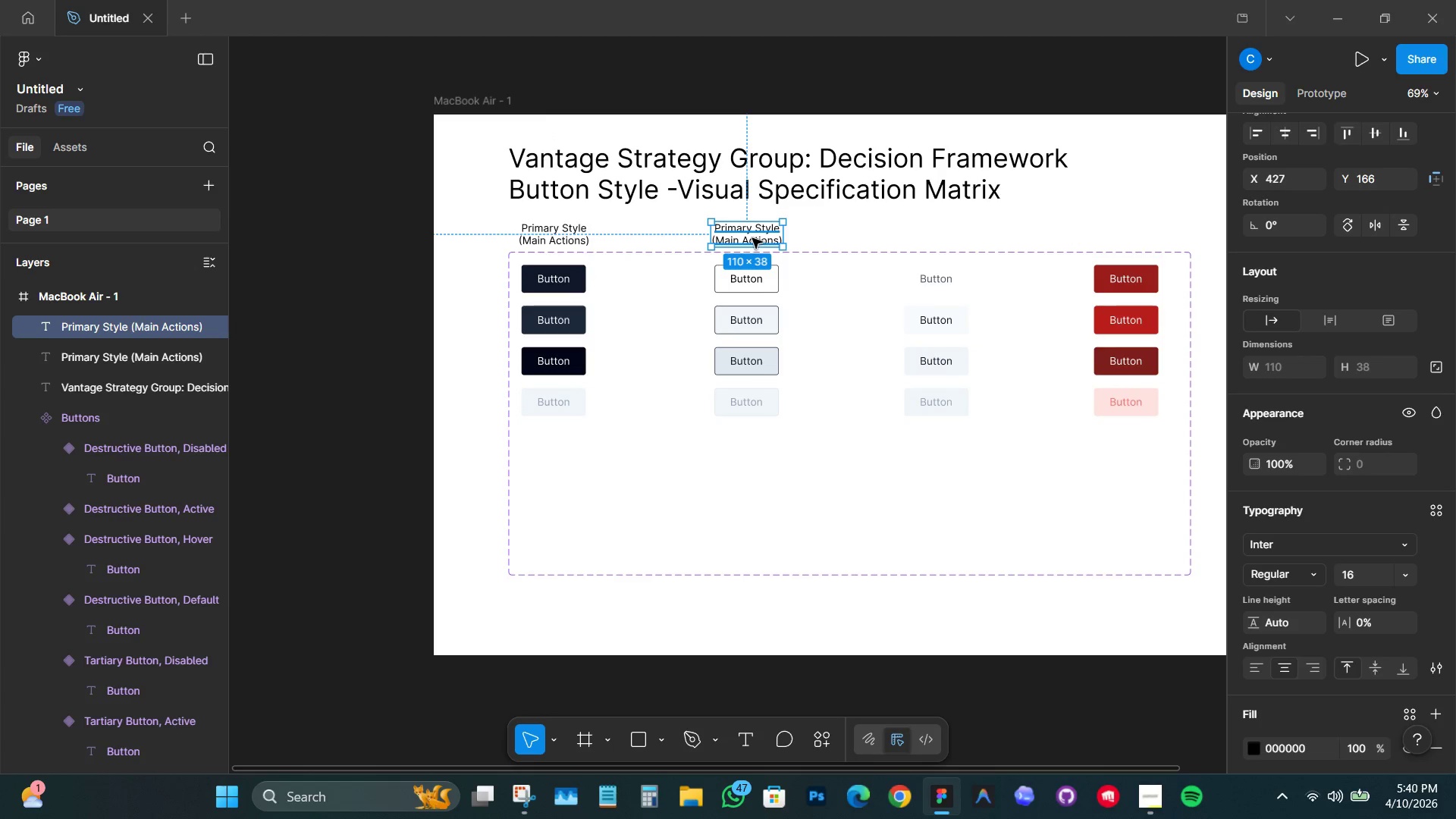 
hold_key(key=ShiftLeft, duration=1.51)
 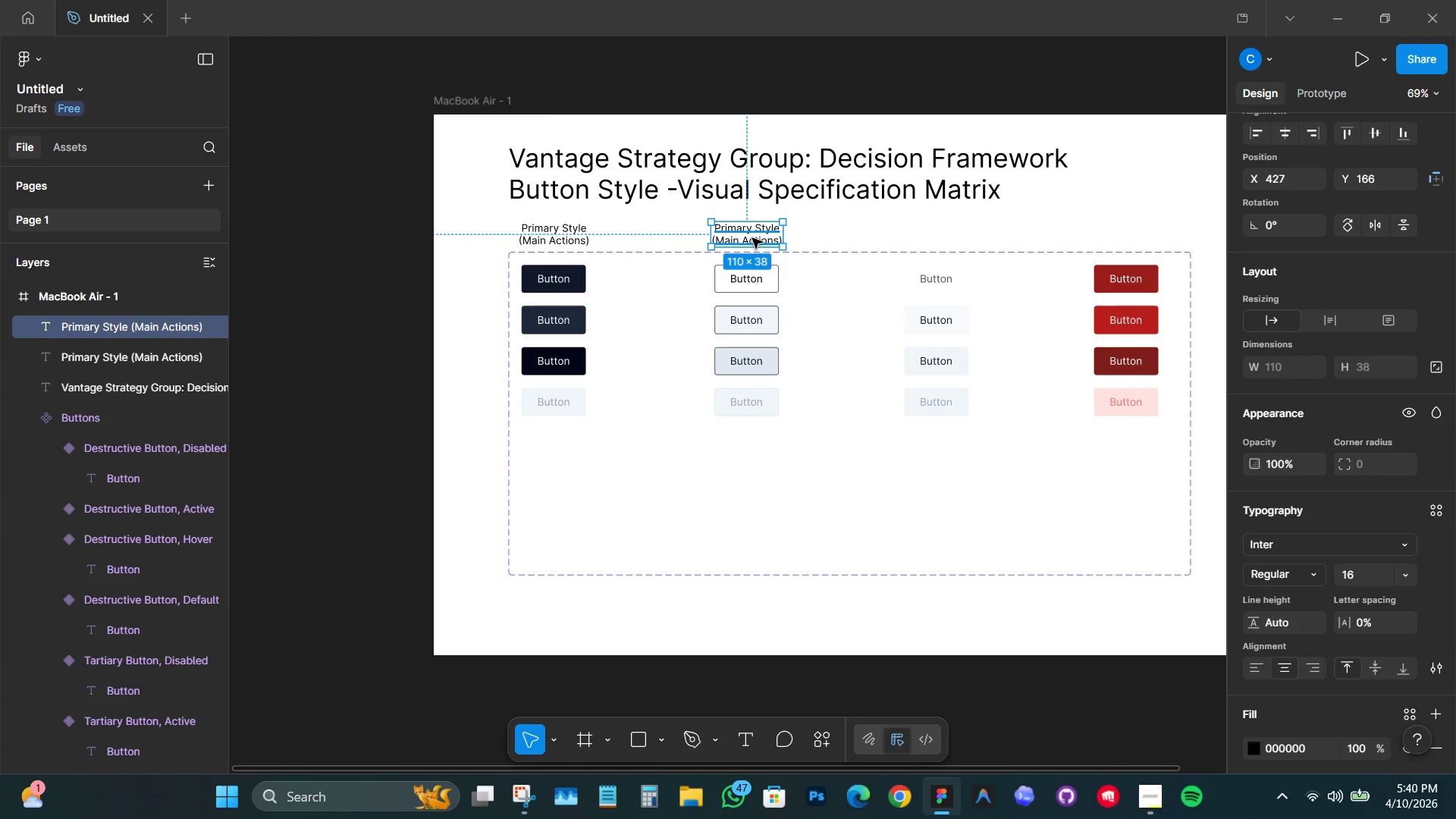 
key(Alt+Shift+ShiftLeft)
 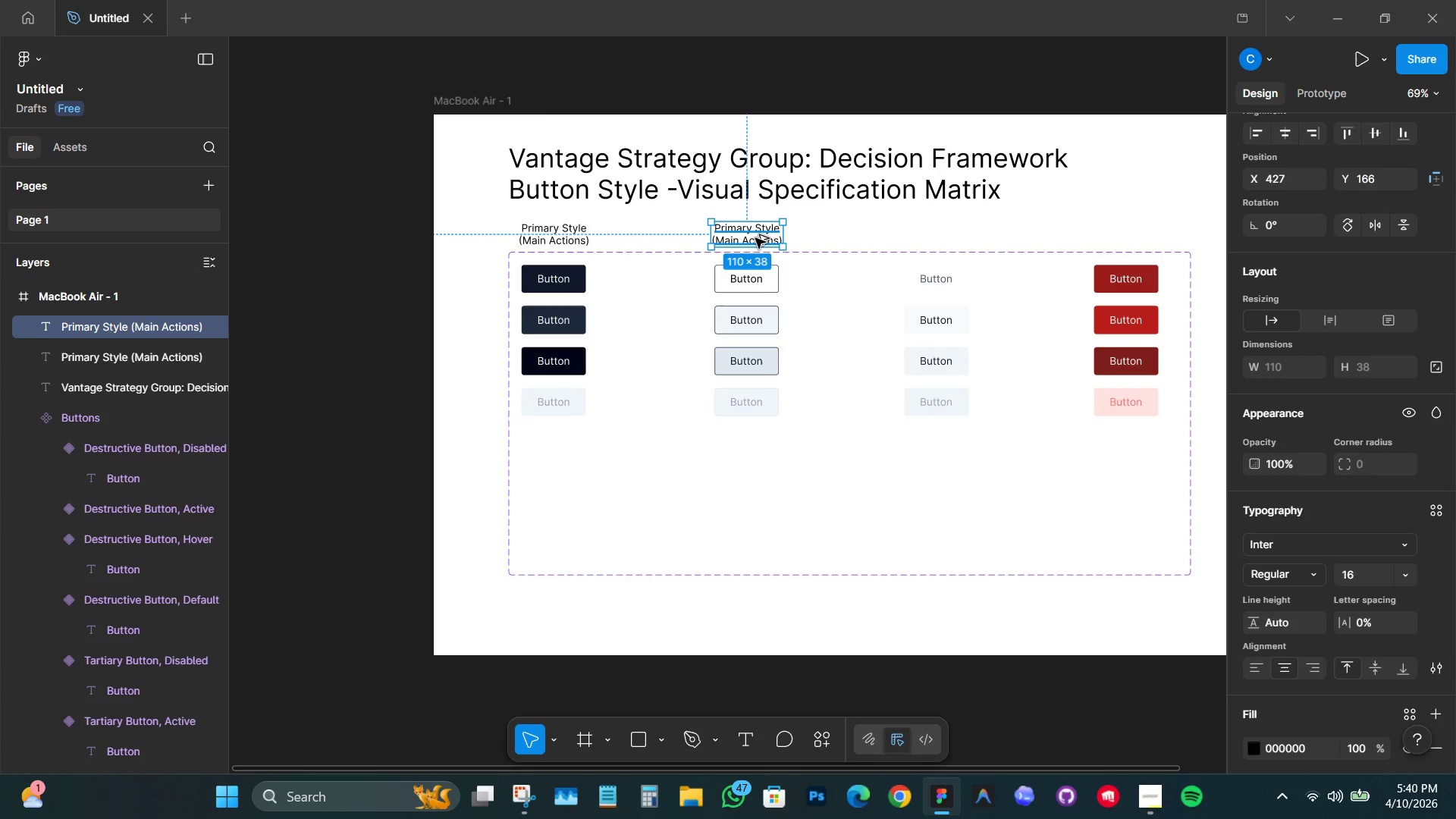 
key(Alt+Shift+ShiftLeft)
 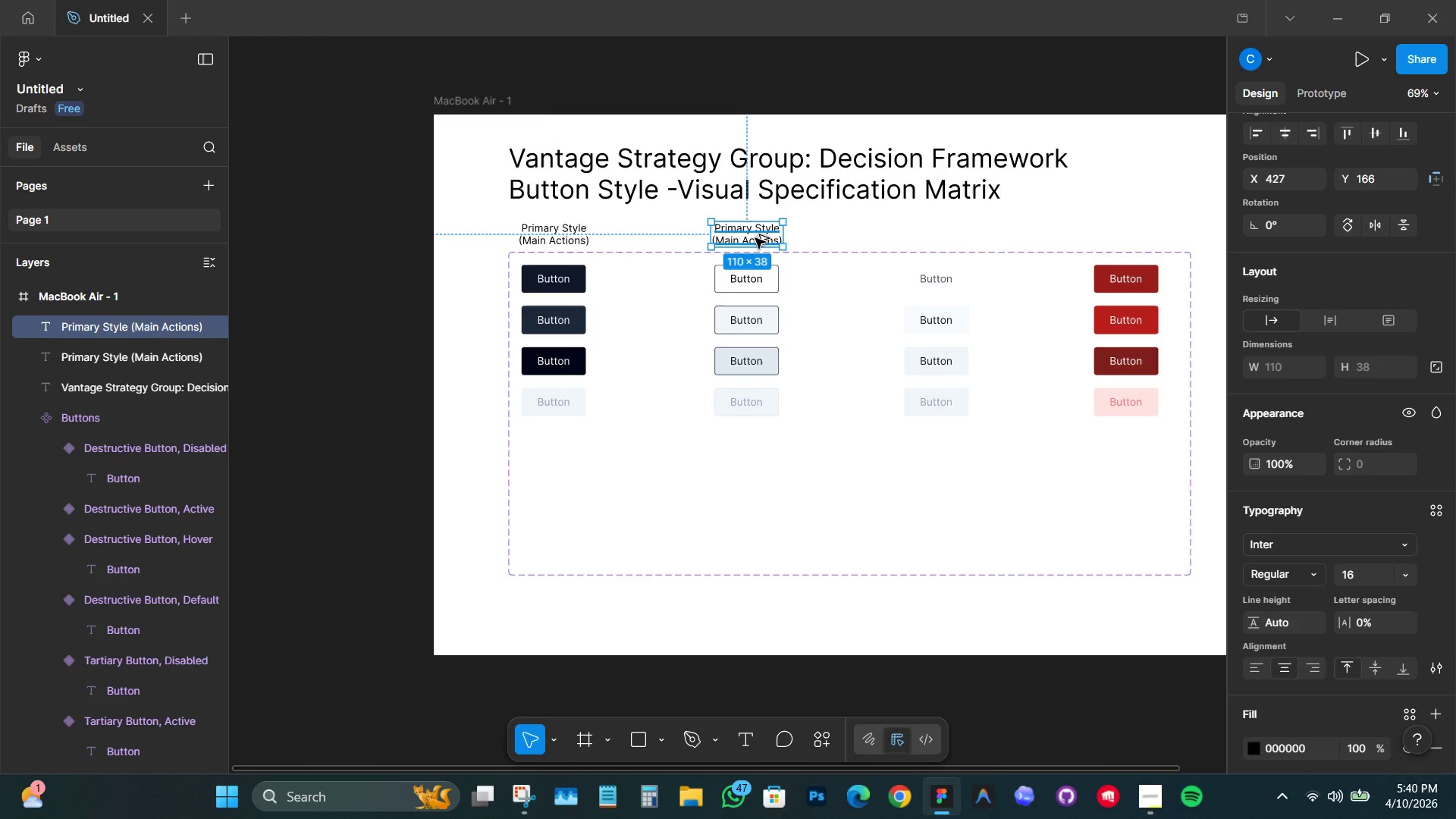 
key(Alt+Shift+ShiftLeft)
 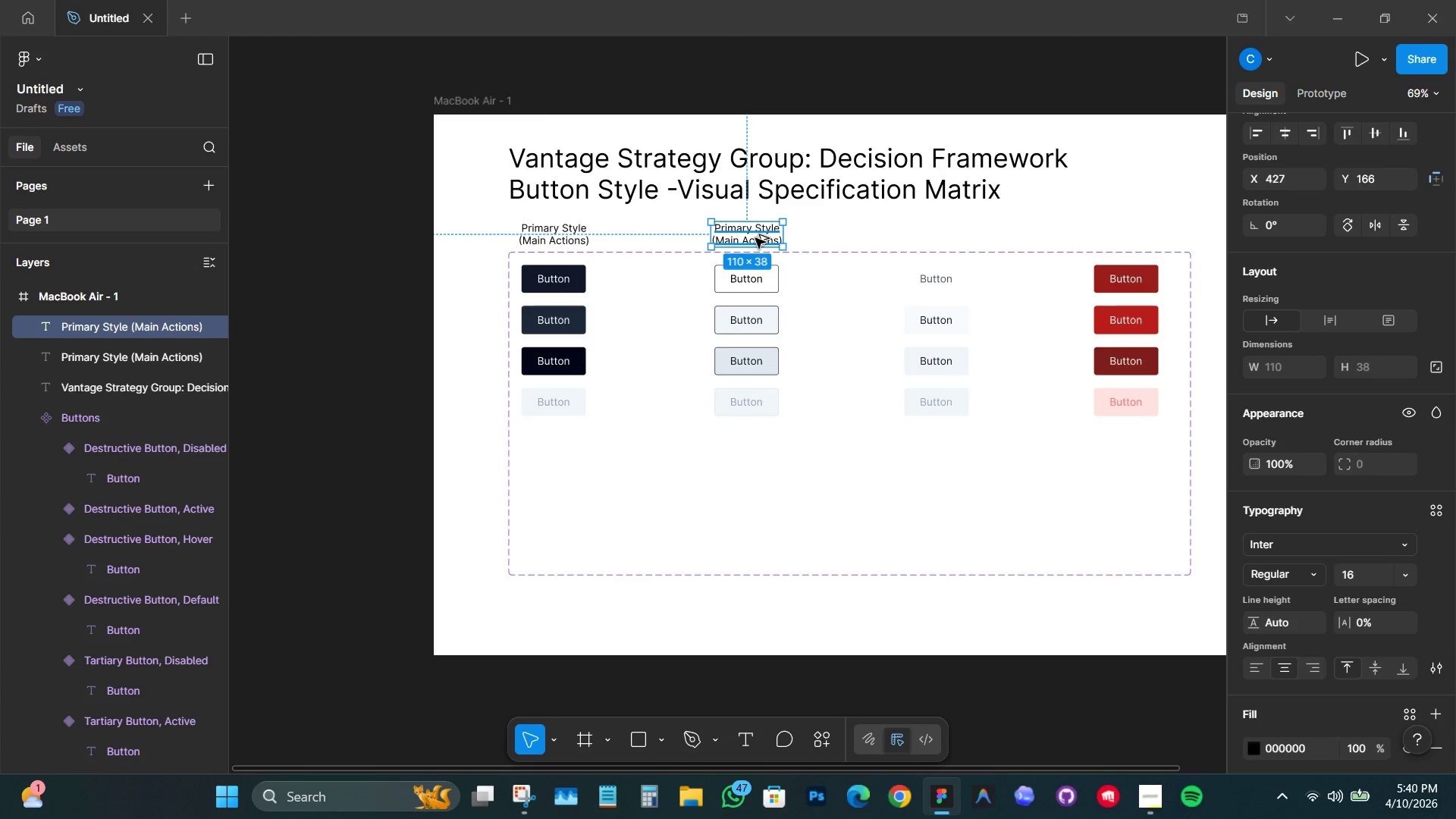 
key(Alt+Shift+ShiftLeft)
 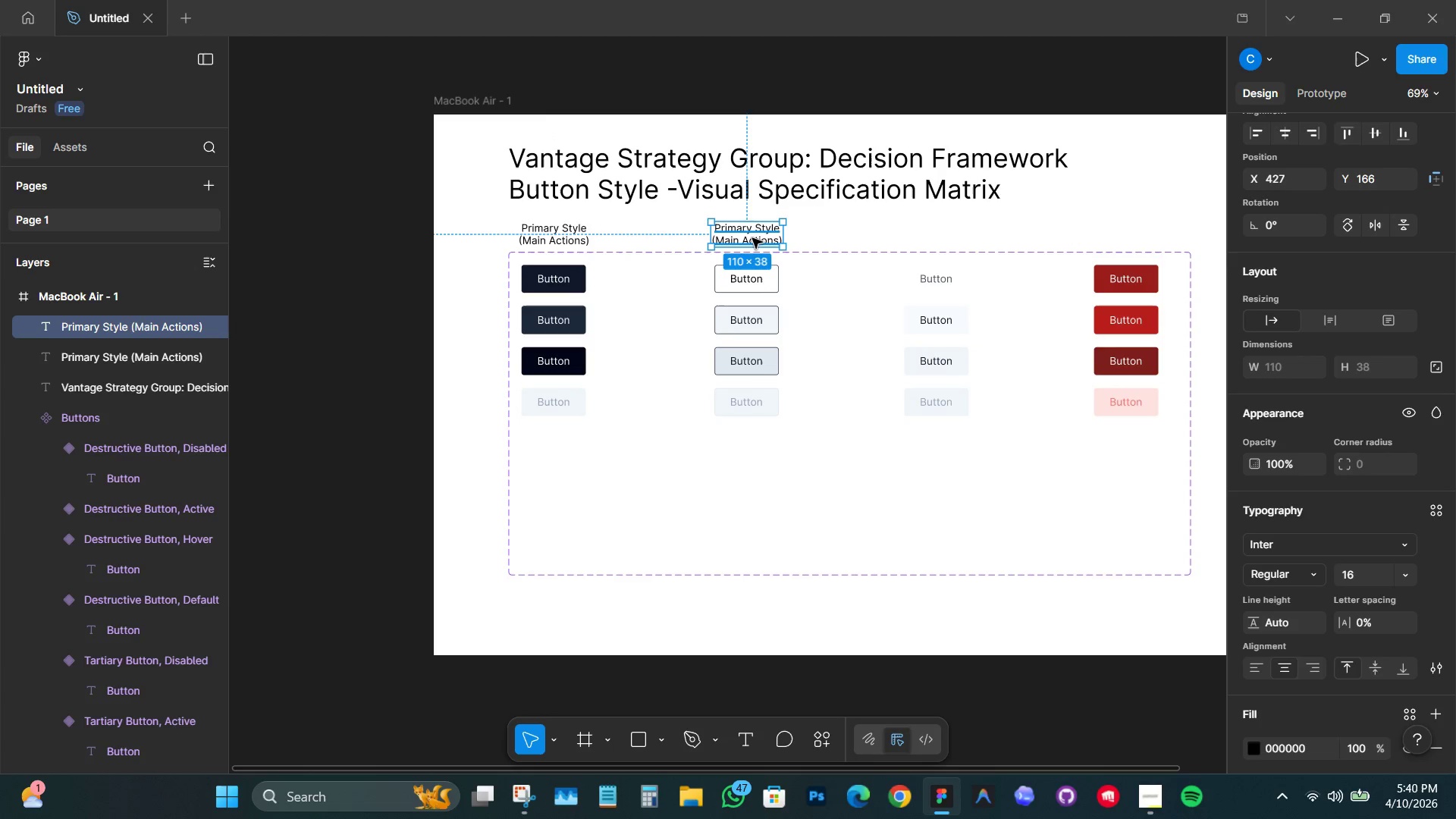 
double_click([752, 238])
 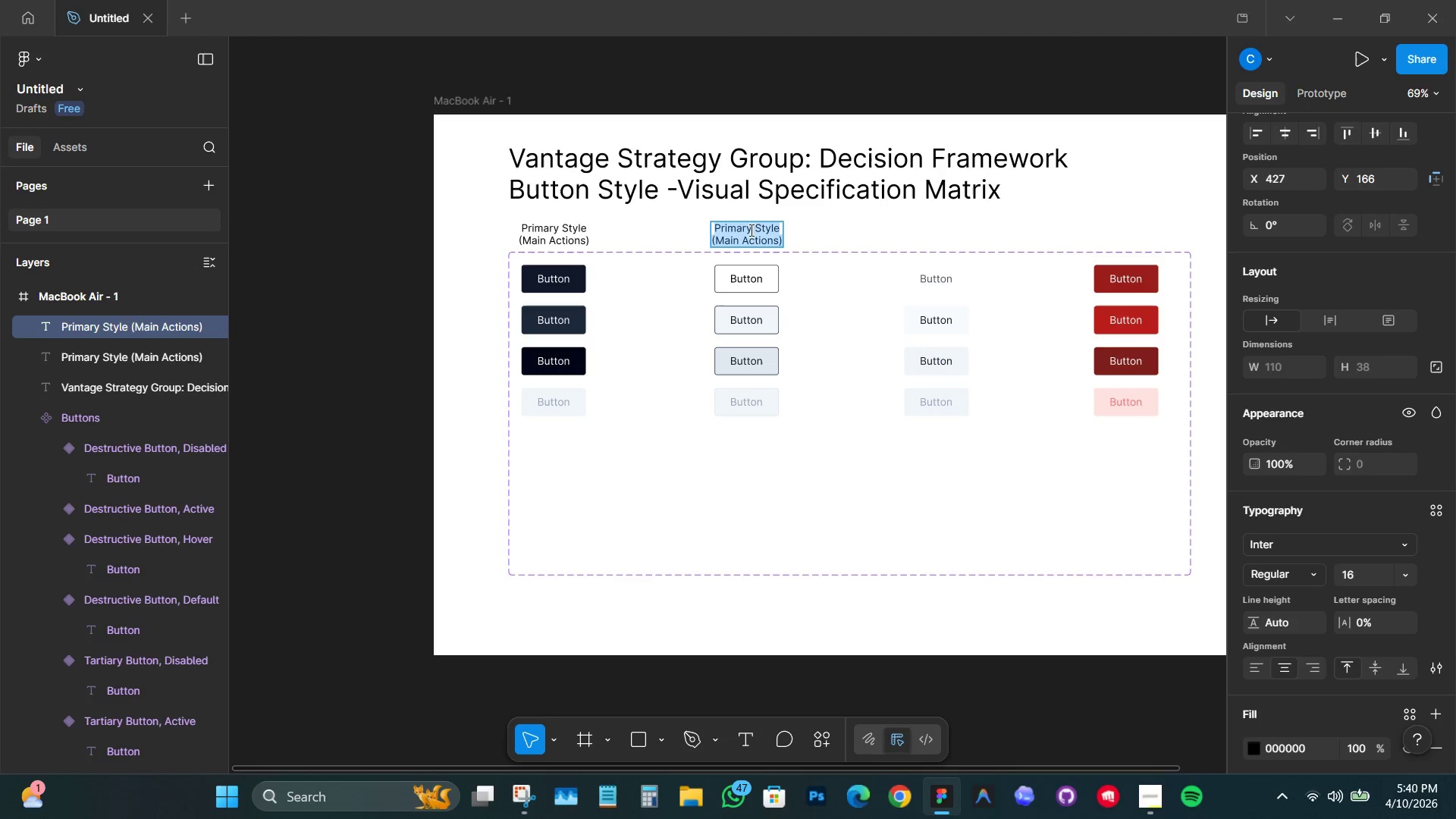 
left_click([750, 224])
 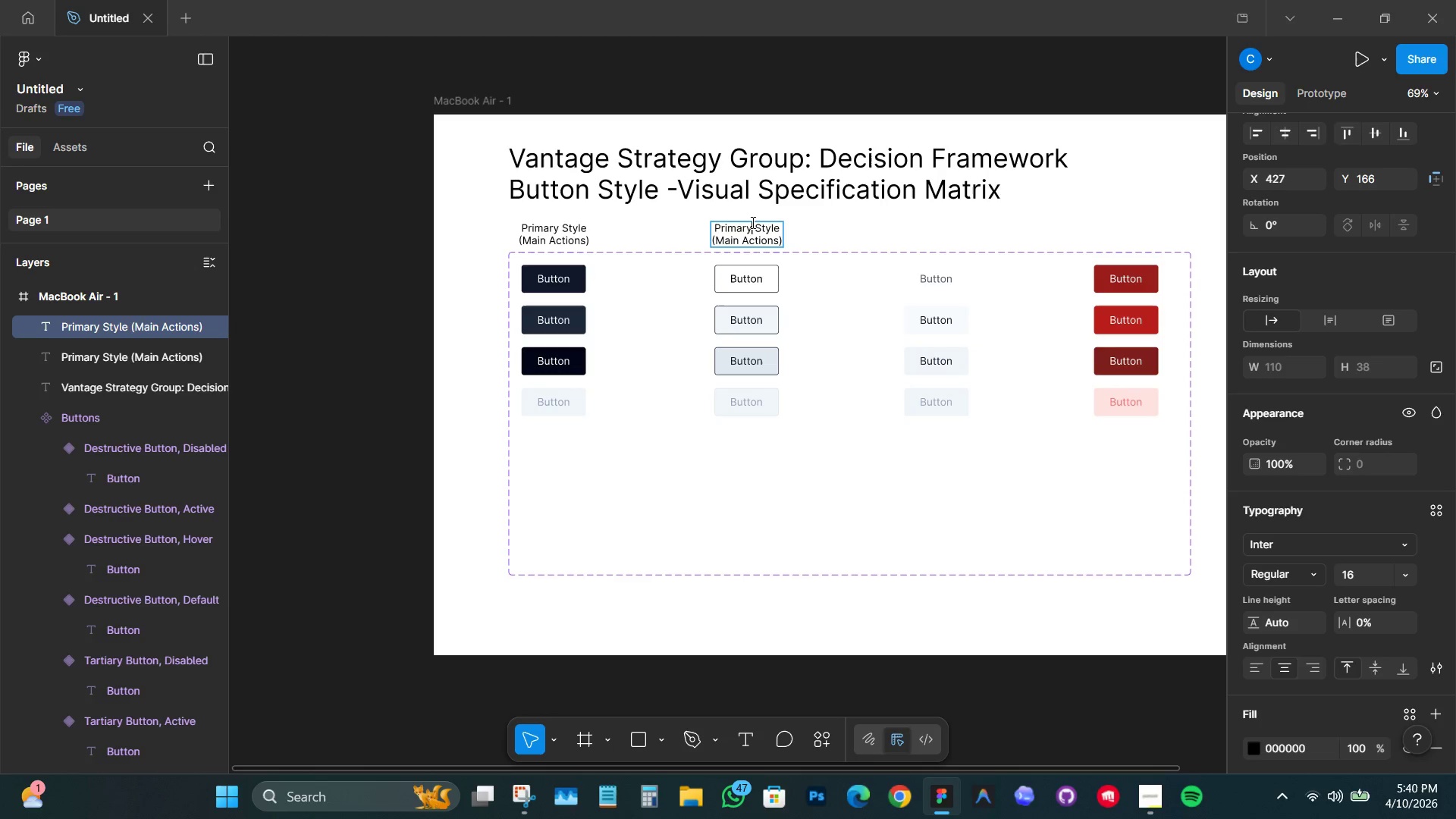 
left_click_drag(start_coordinate=[752, 222], to_coordinate=[676, 221])
 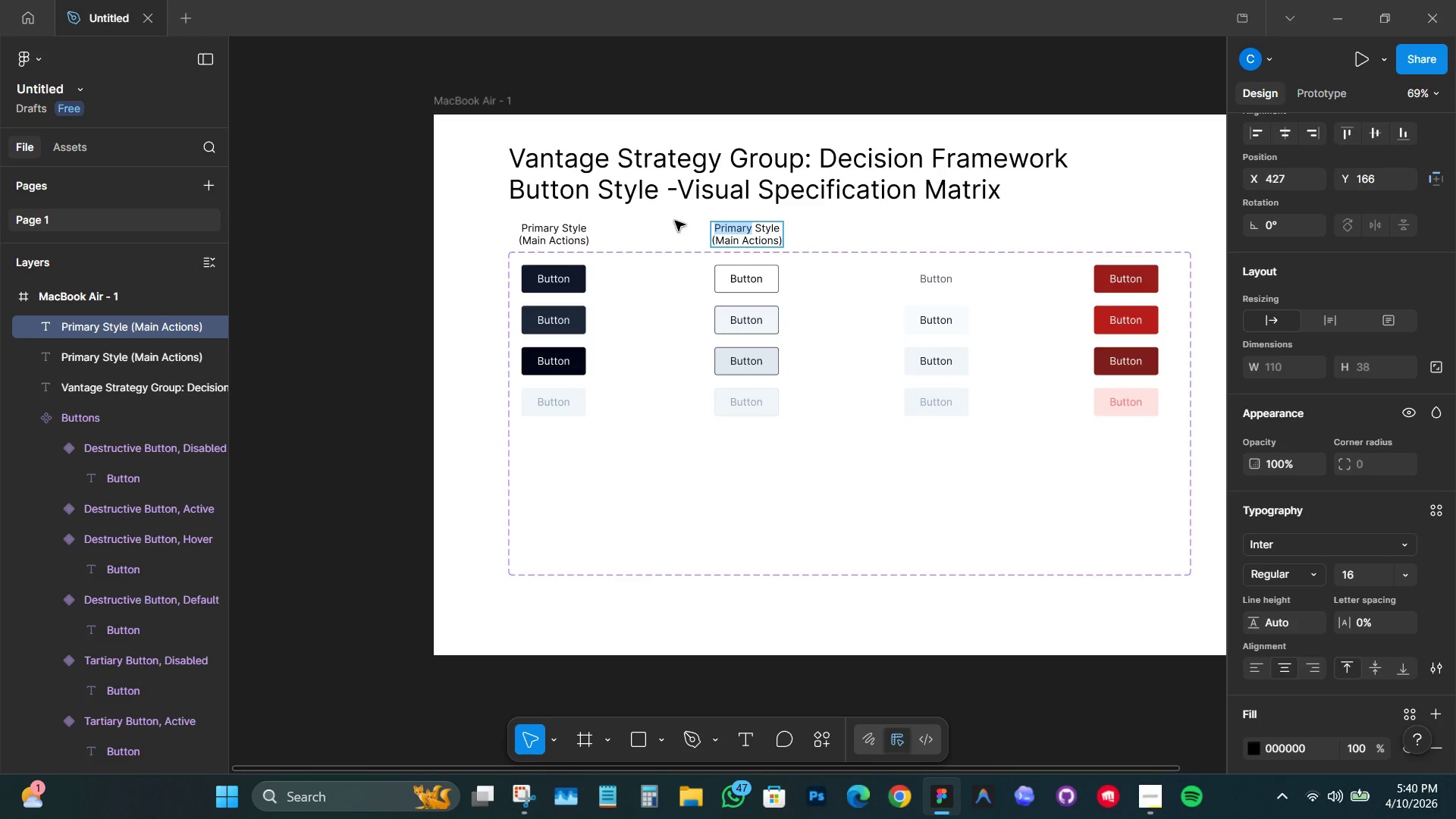 
type(Secondary)
 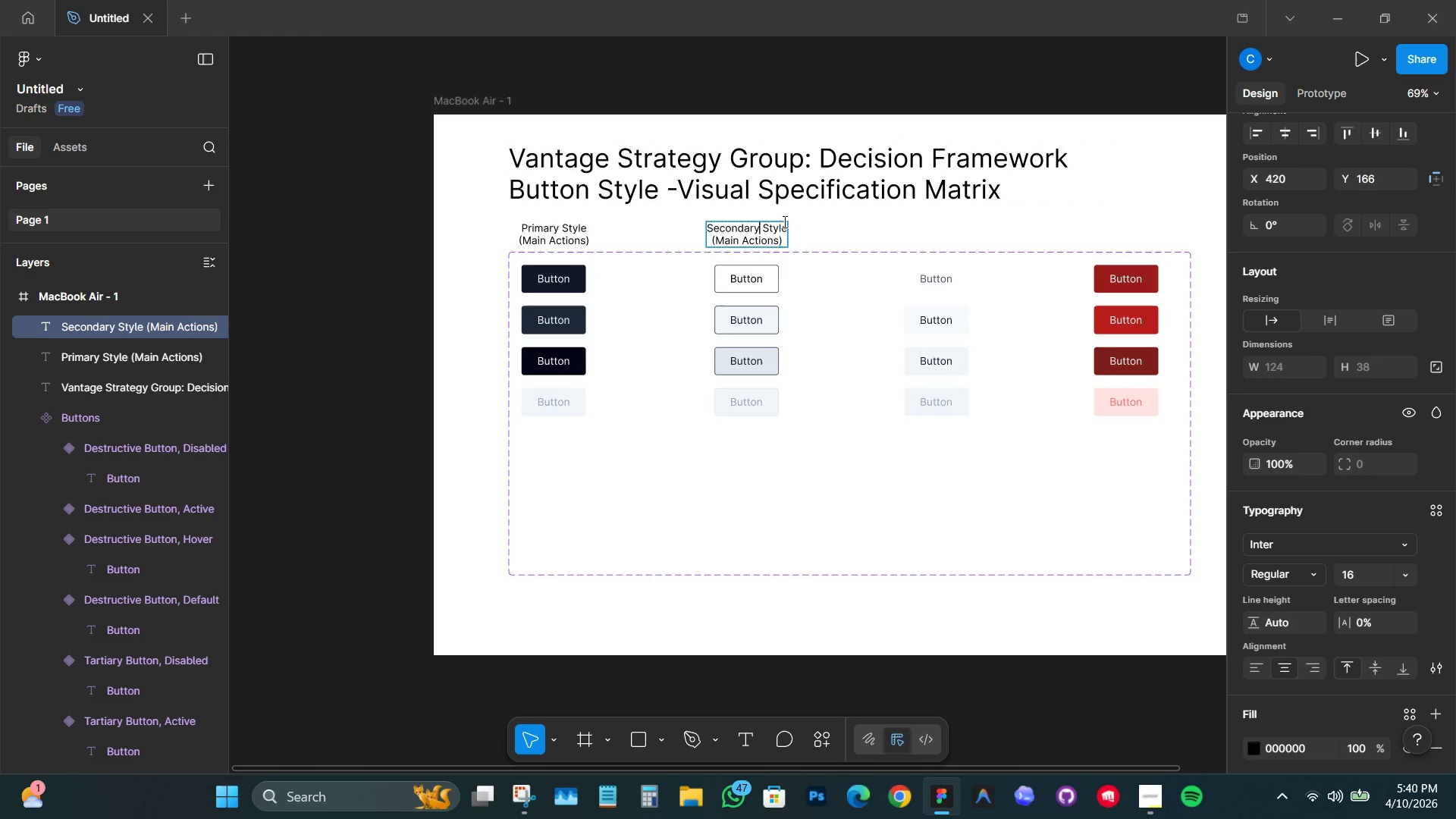 
left_click([833, 228])
 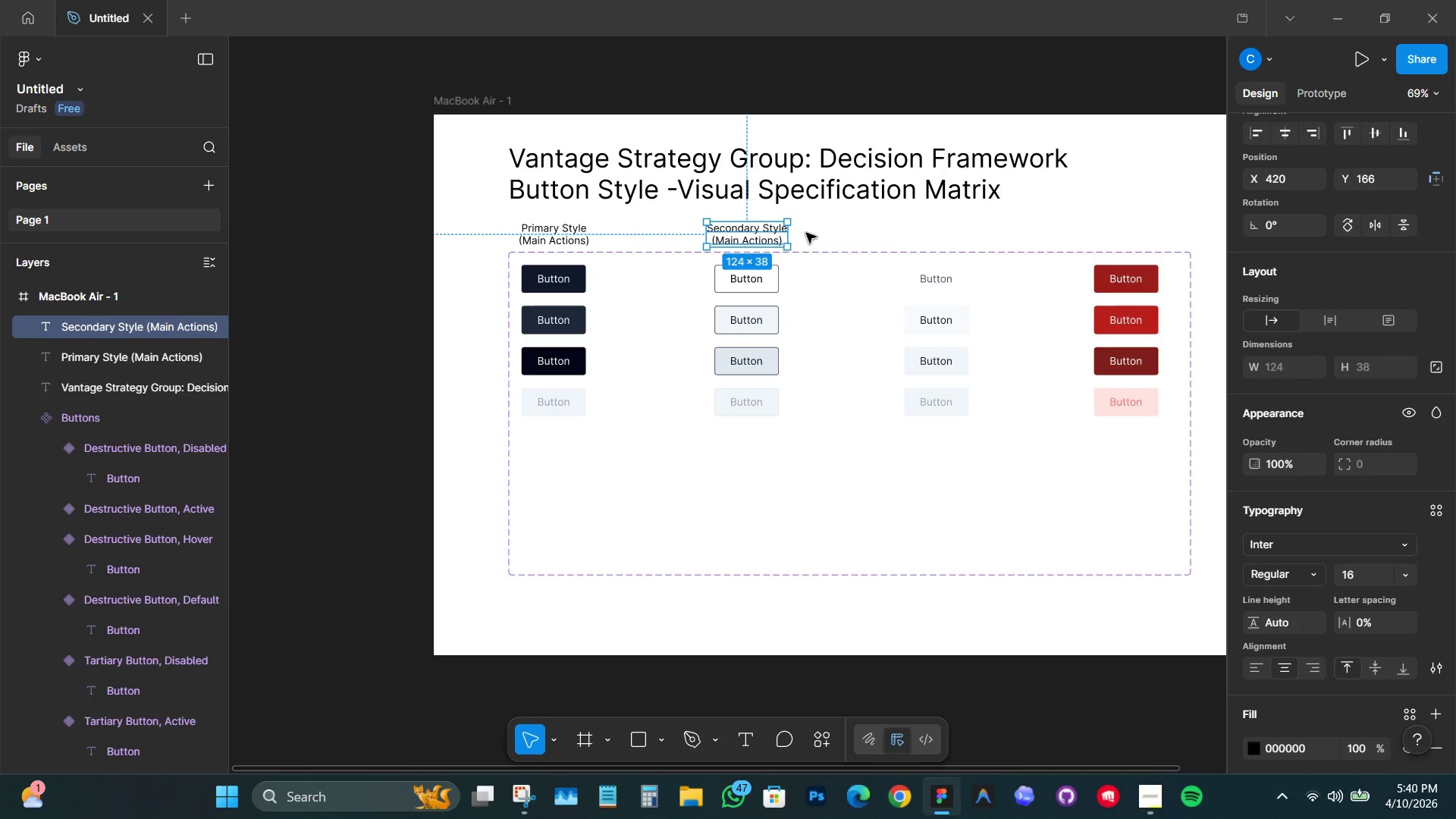 
hold_key(key=ControlLeft, duration=1.16)
left_click([742, 237])
 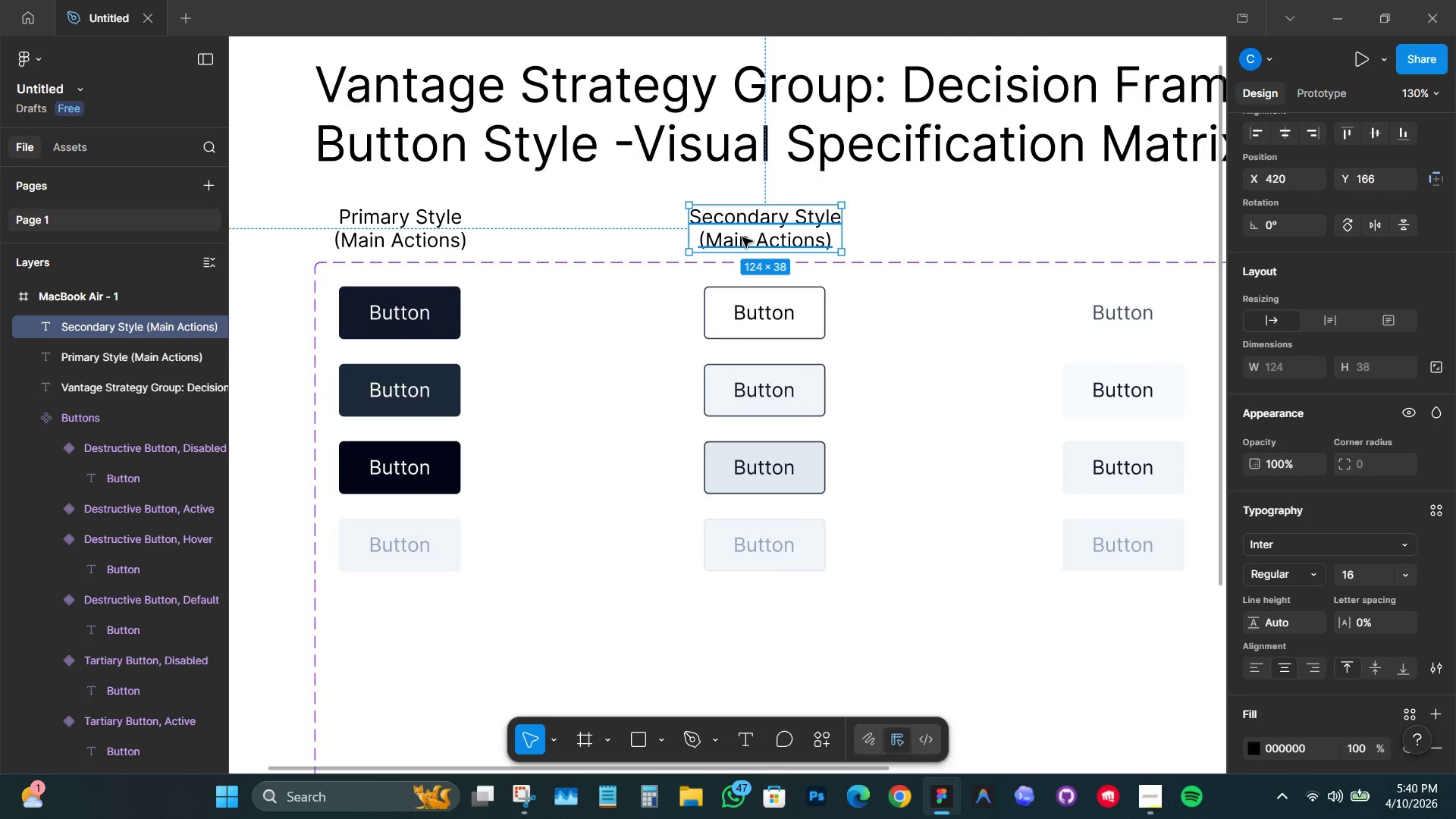 
double_click([742, 237])
 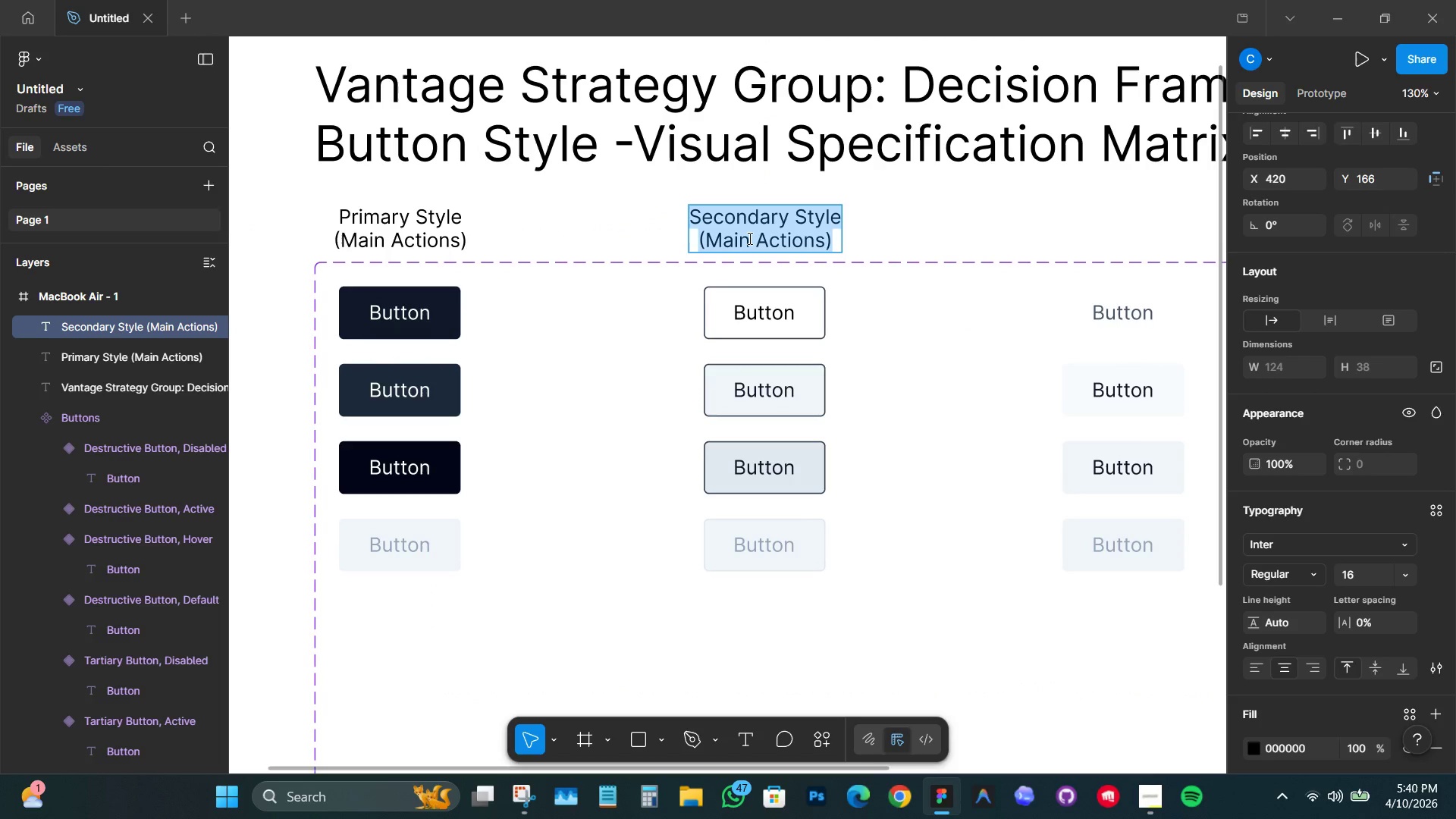 
scroll: coordinate [729, 242], scroll_direction: up, amount: 5.0
 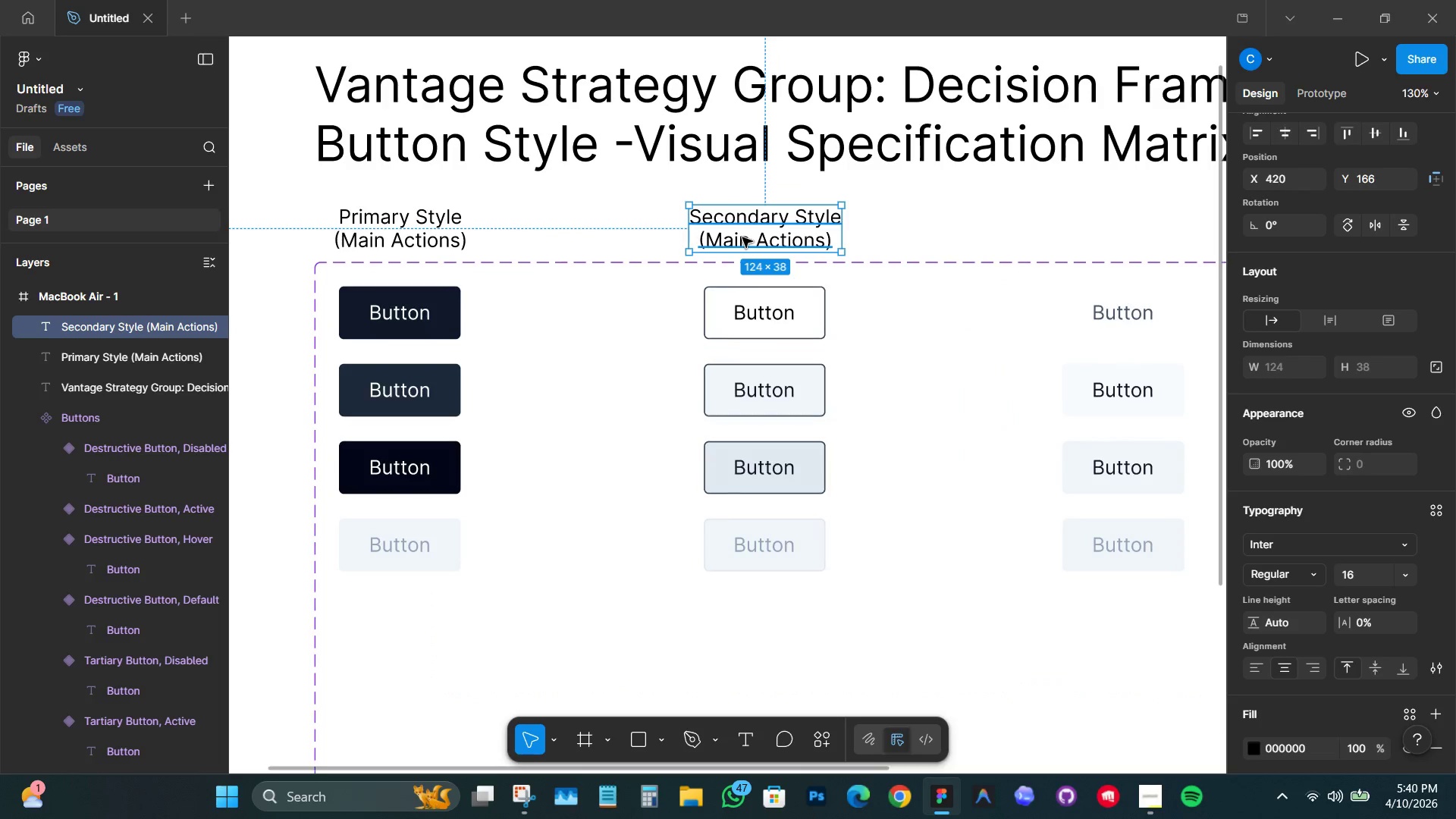 
left_click([748, 237])
 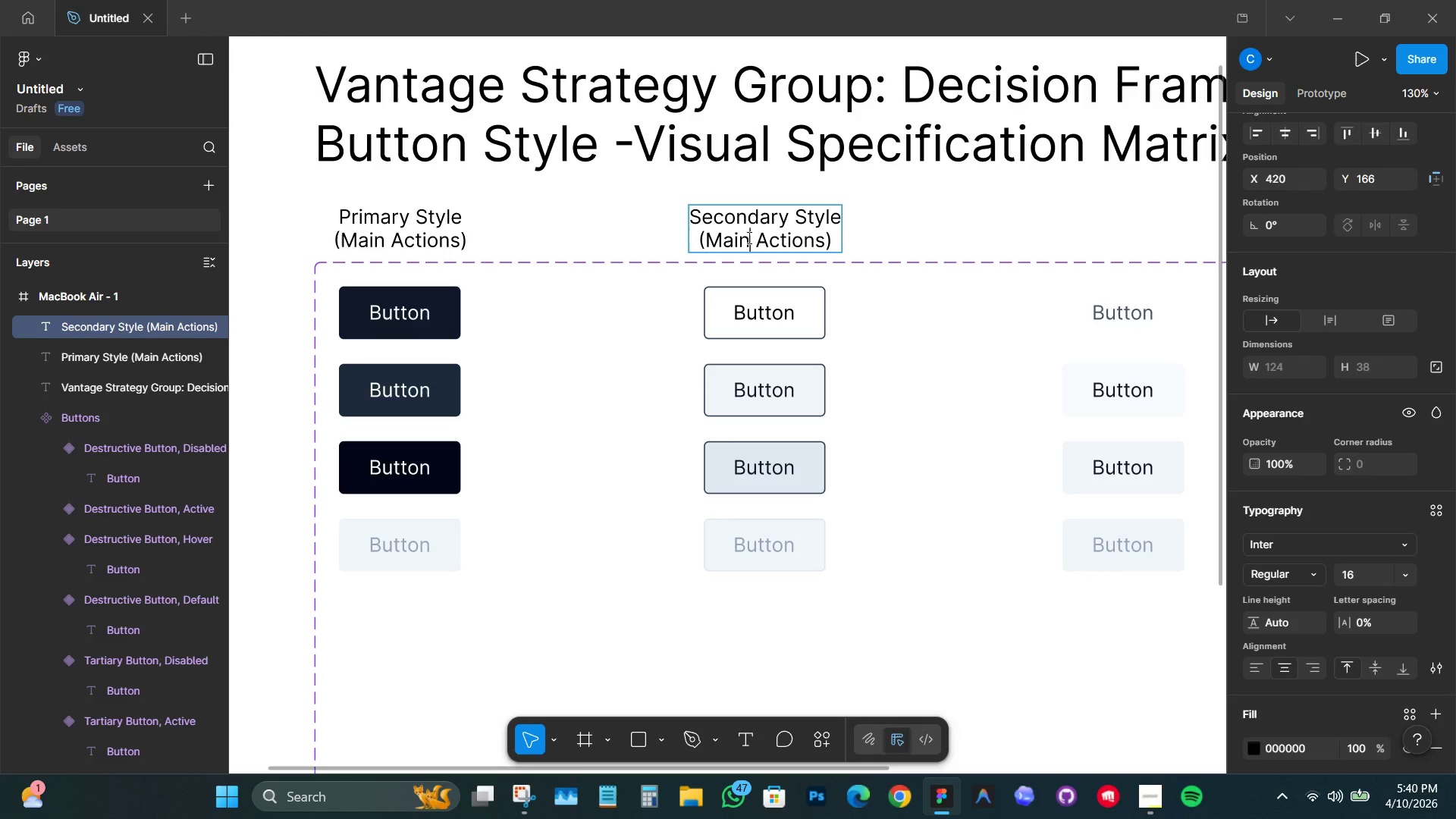 
left_click_drag(start_coordinate=[748, 237], to_coordinate=[706, 236])
 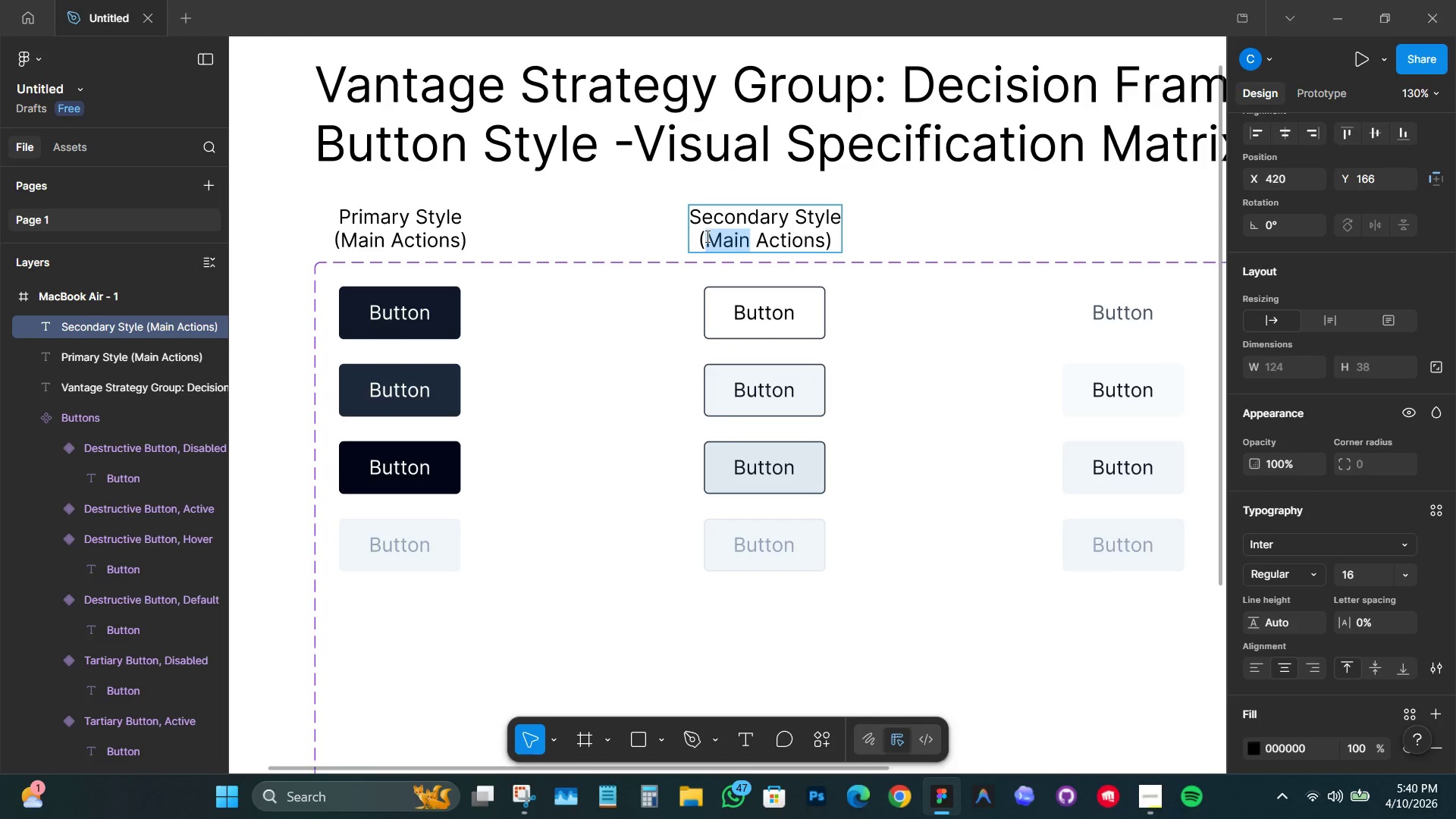 
type(Supporting)
 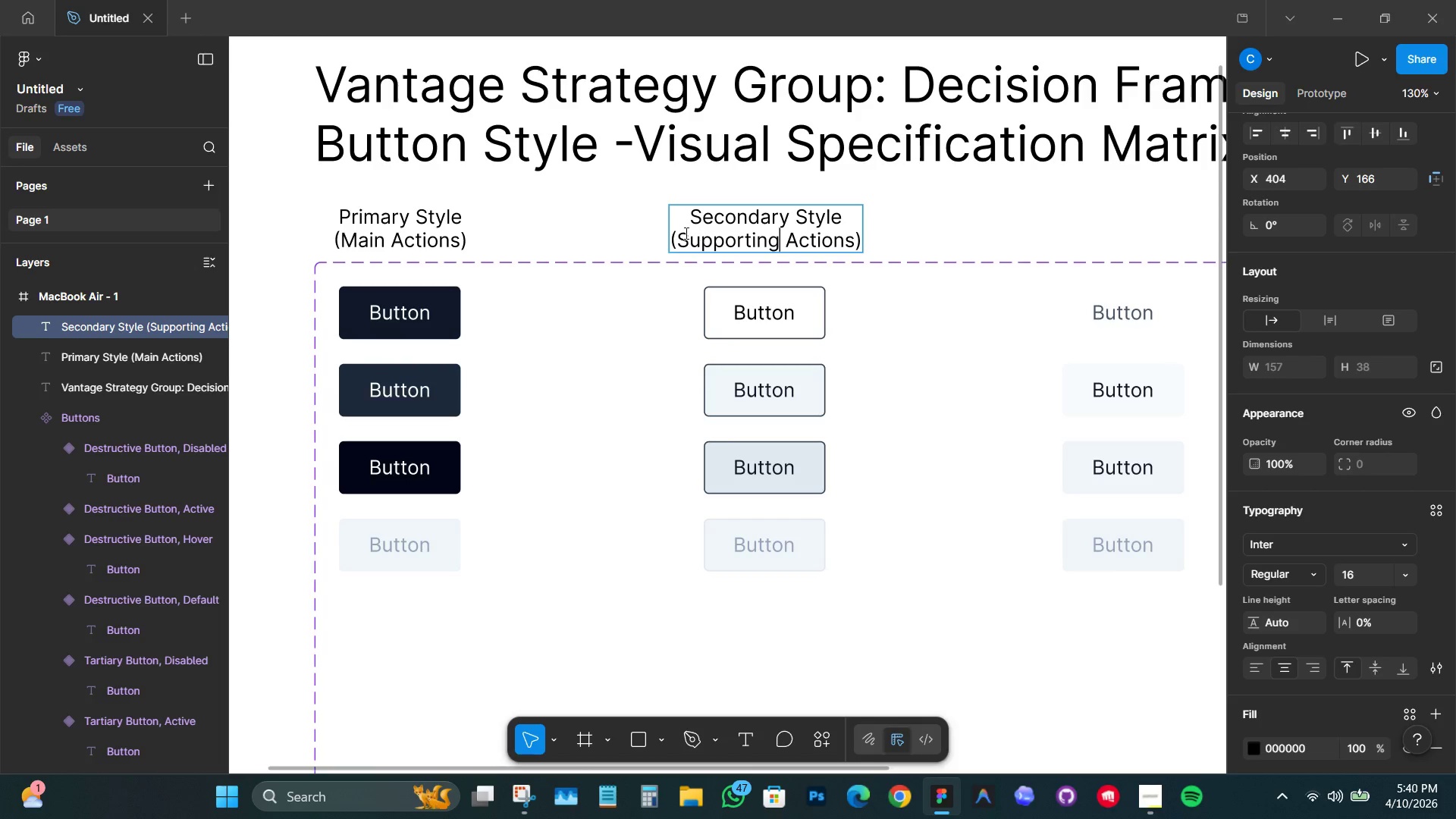 
left_click([623, 219])
 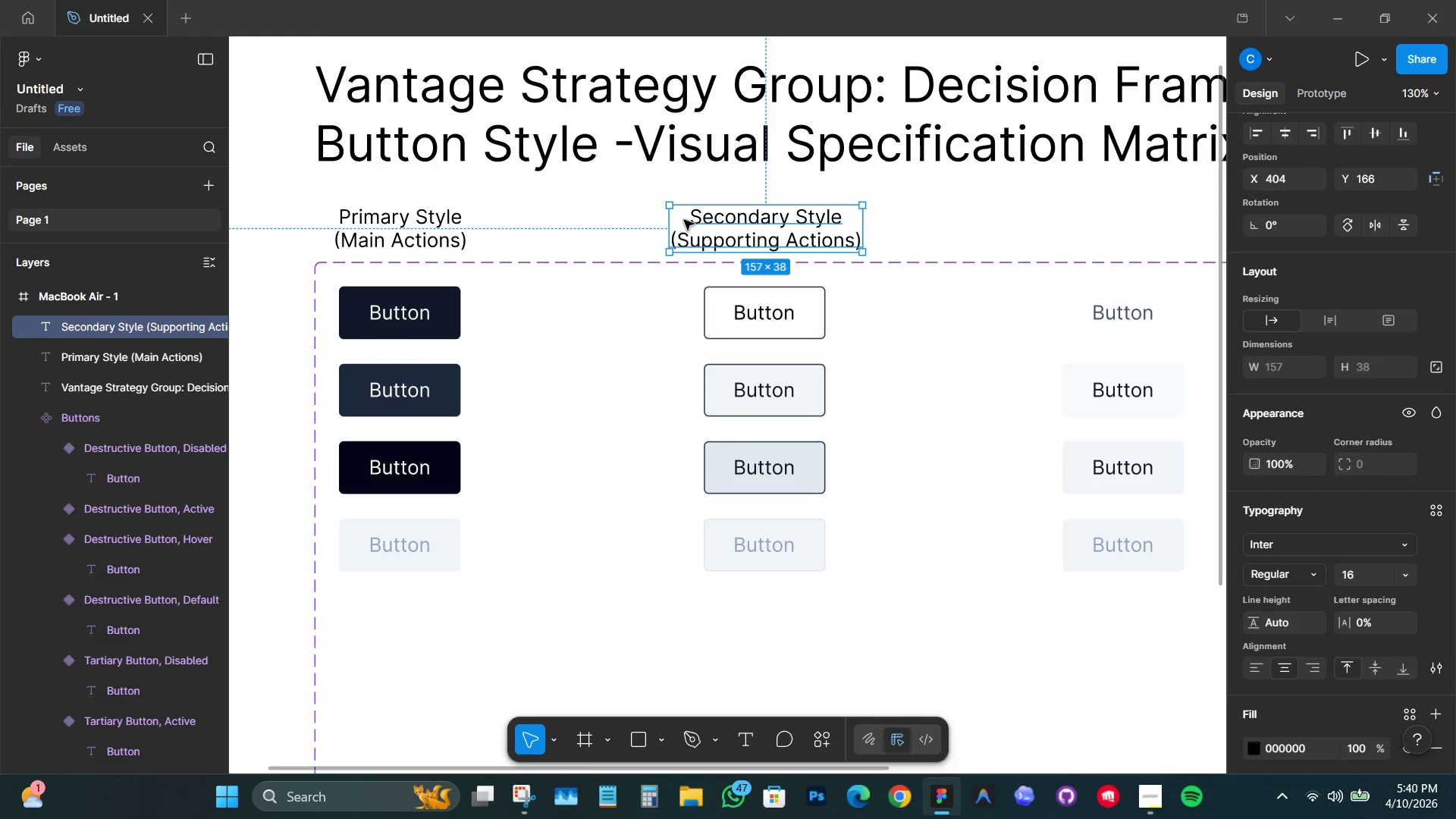 
hold_key(key=AltLeft, duration=3.22)
hold_key(key=ShiftLeft, duration=1.5)
left_click_drag(start_coordinate=[716, 226], to_coordinate=[1072, 243])
 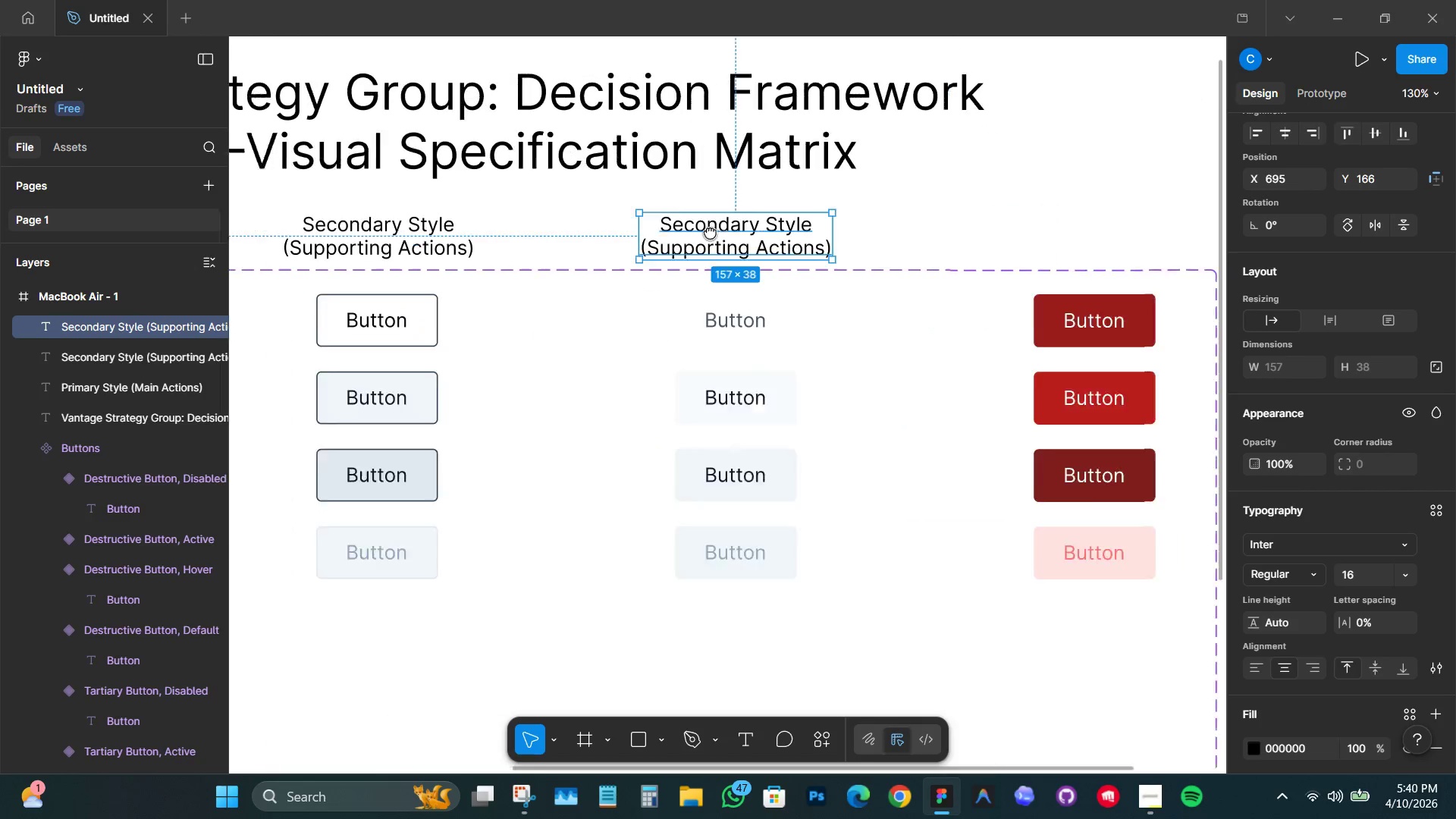 
hold_key(key=ShiftLeft, duration=1.39)
 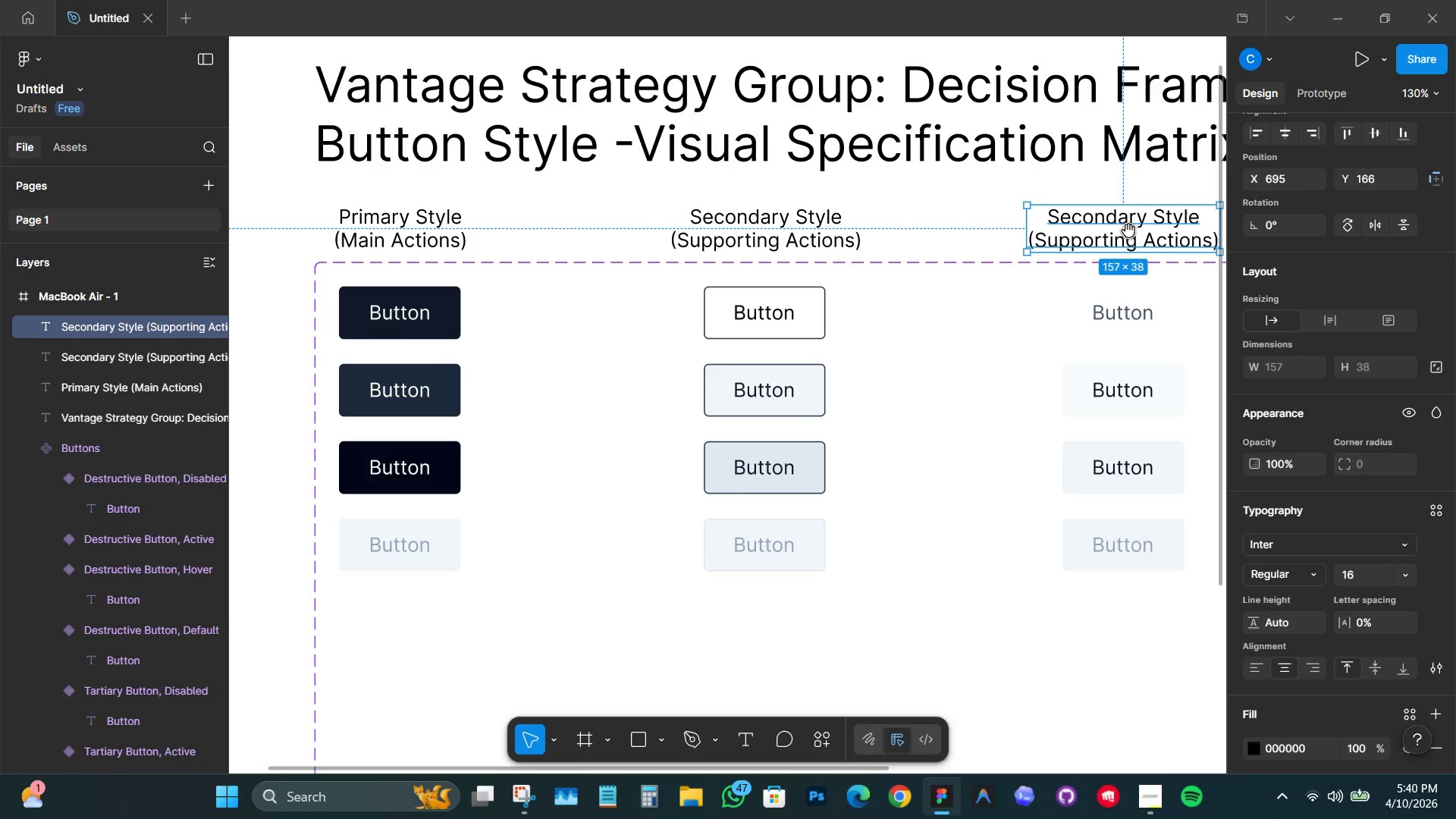 
hold_key(key=Space, duration=0.69)
 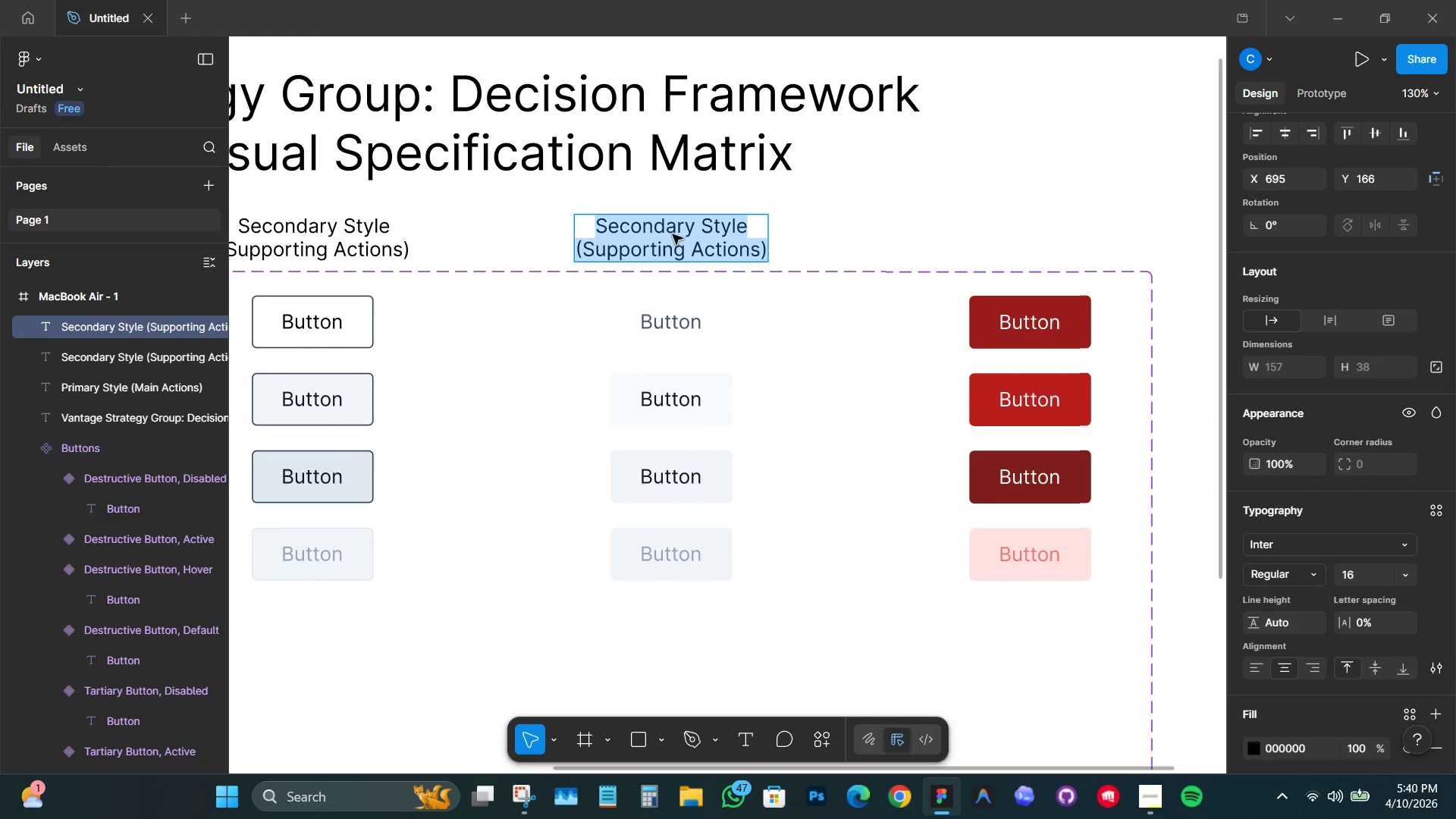 
left_click_drag(start_coordinate=[1125, 224], to_coordinate=[673, 234])
 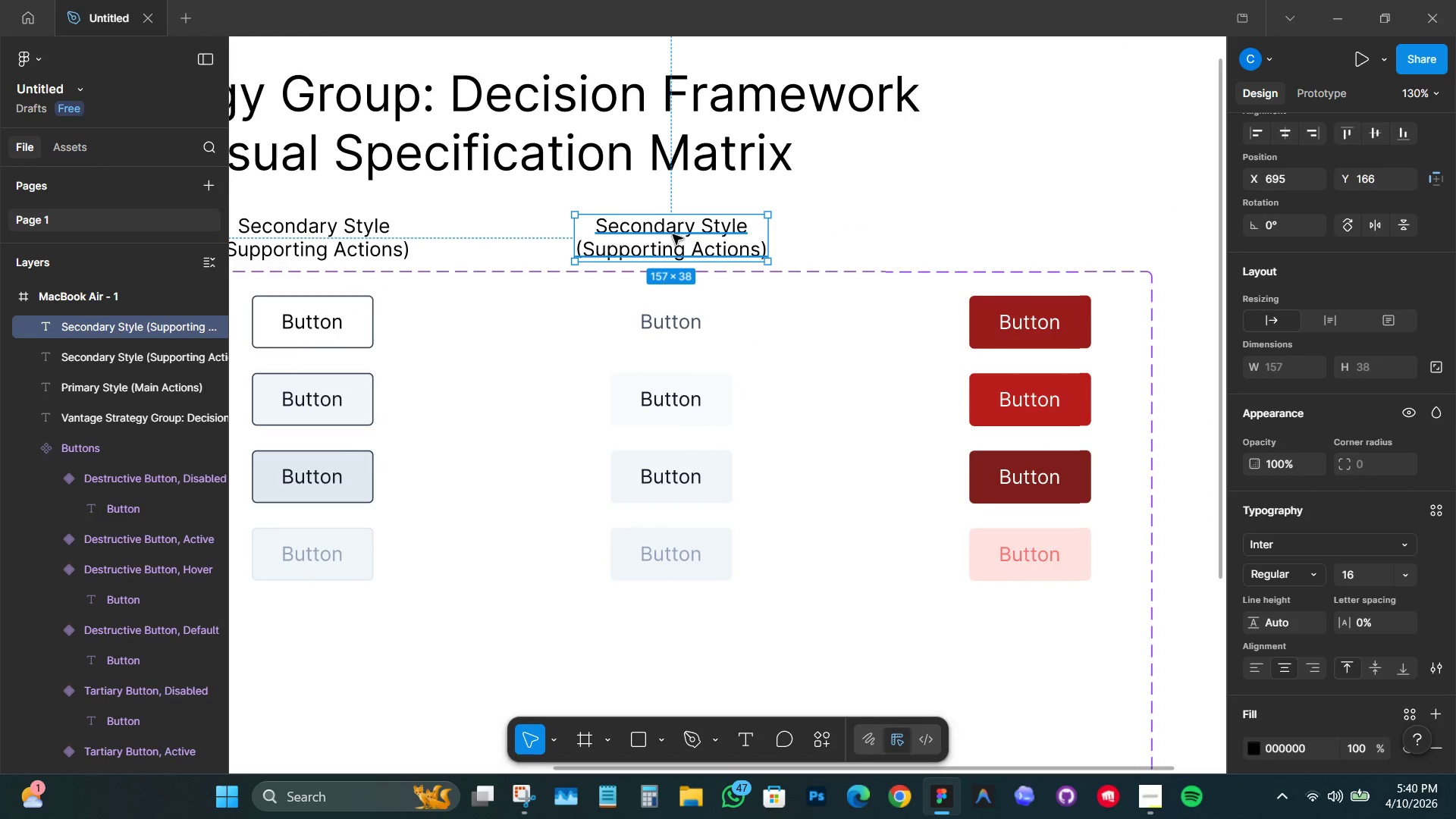 
left_click([673, 234])
 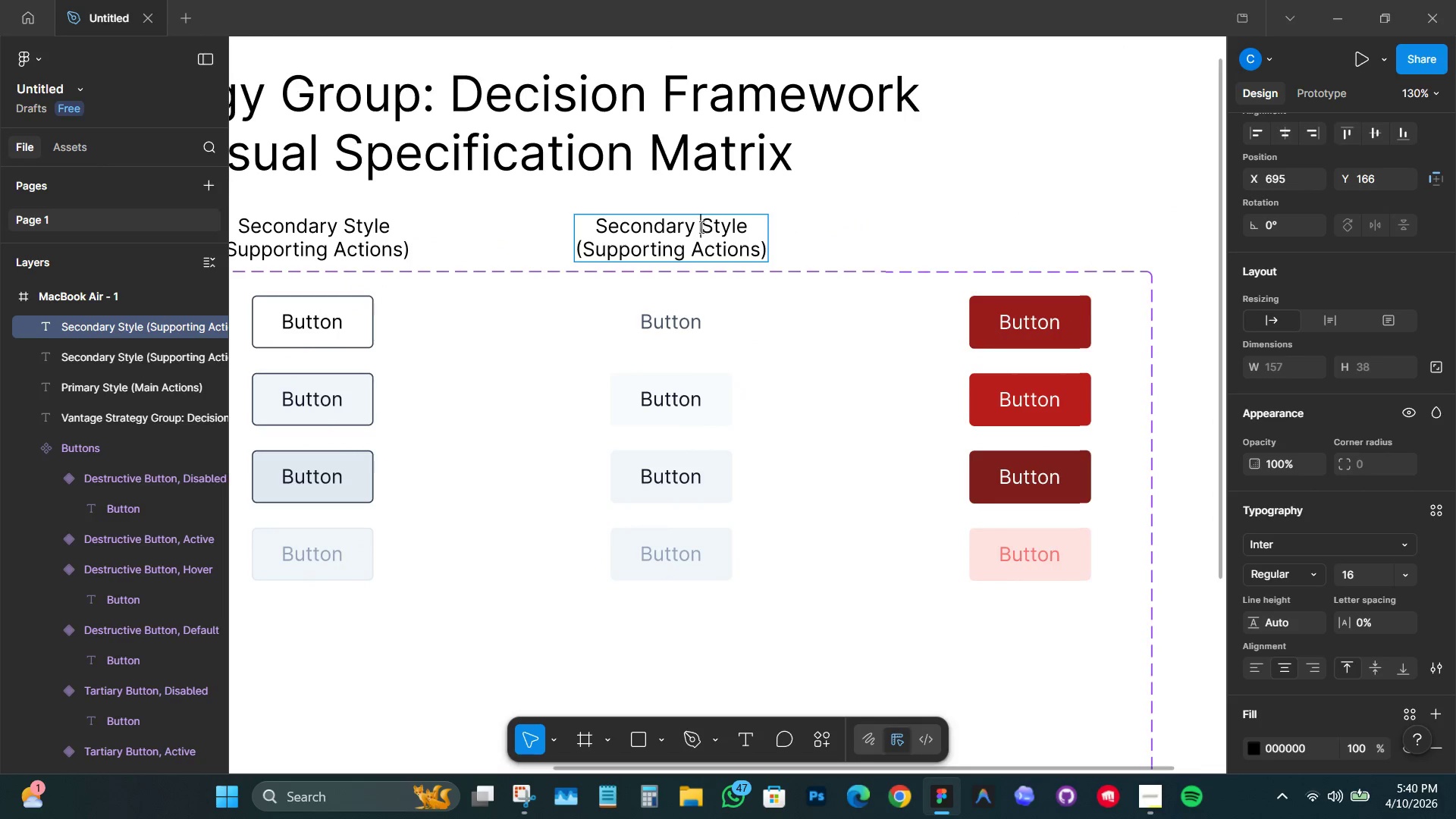 
left_click_drag(start_coordinate=[697, 225], to_coordinate=[582, 222])
 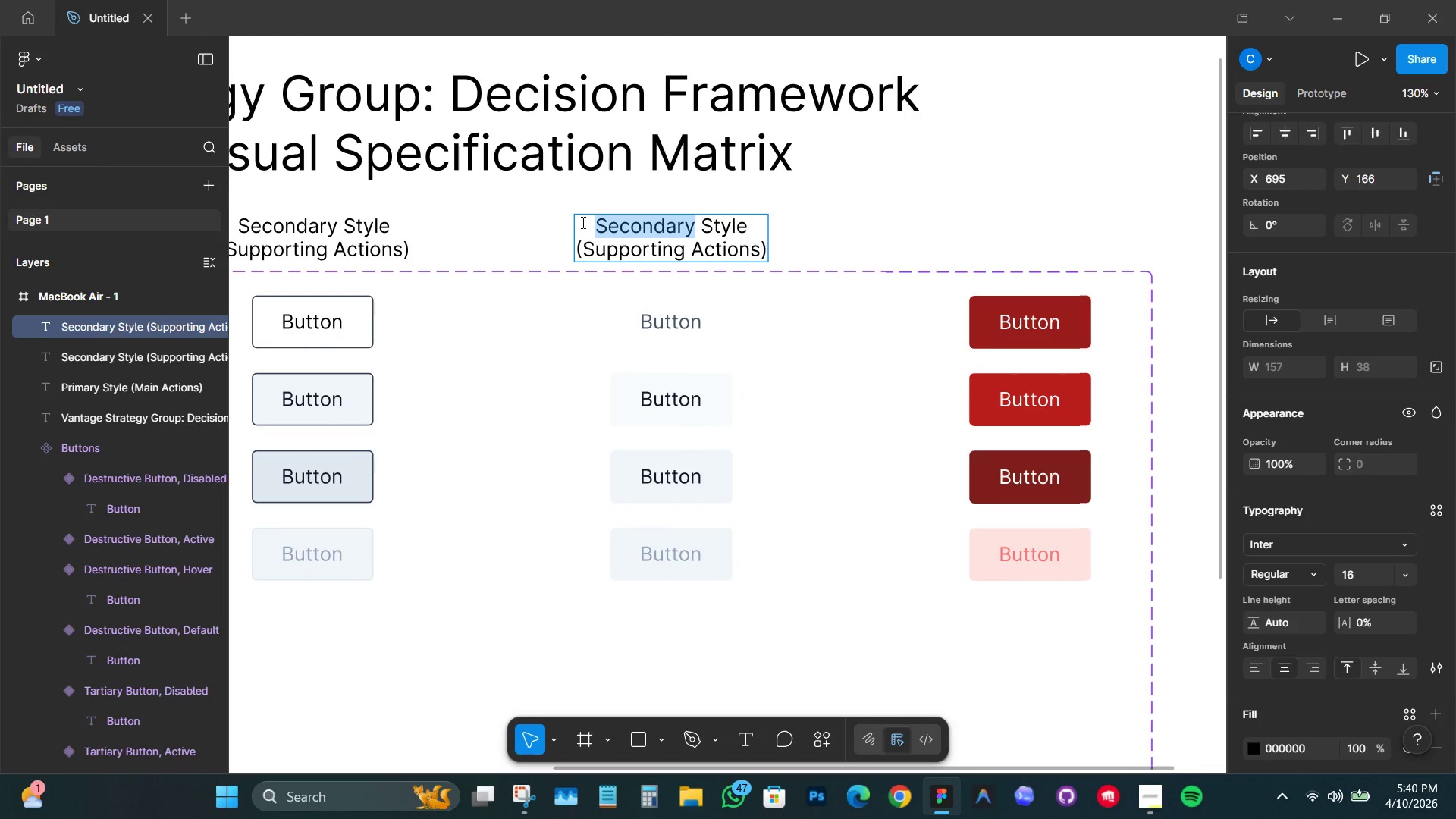 
type(Tertiary)
 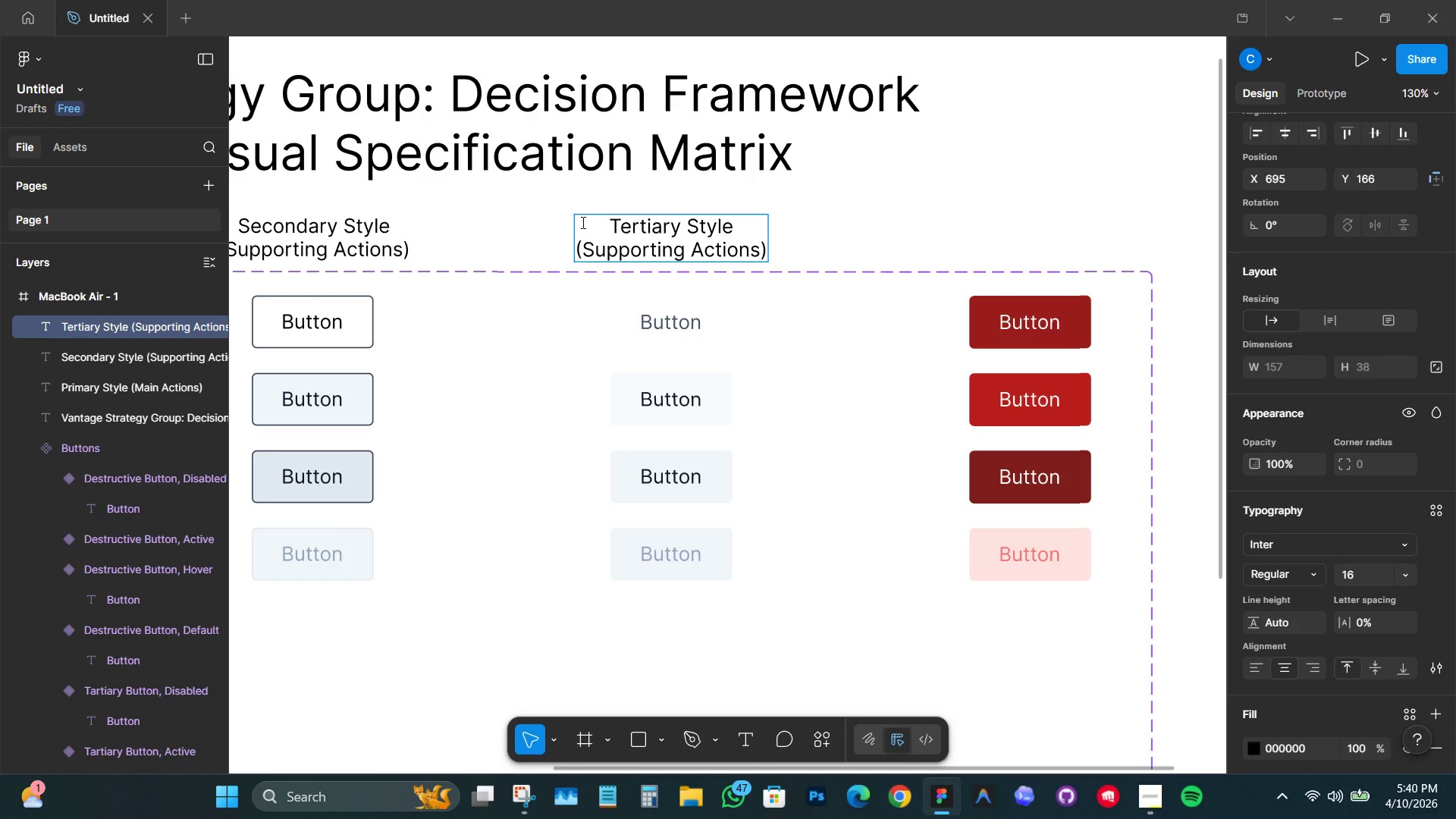 
wait(5.09)
 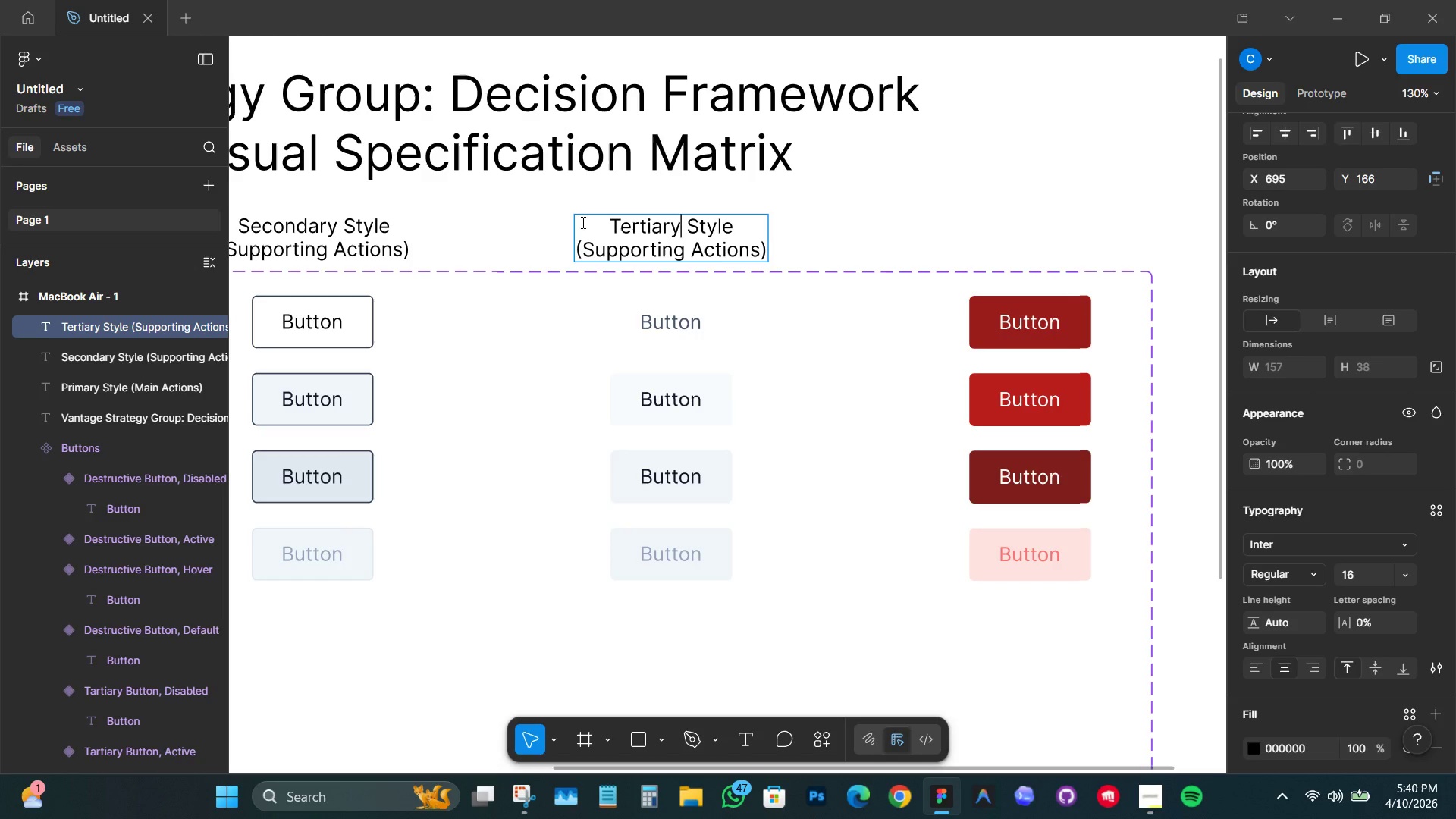 
scroll: coordinate [582, 222], scroll_direction: up, amount: 1.0
 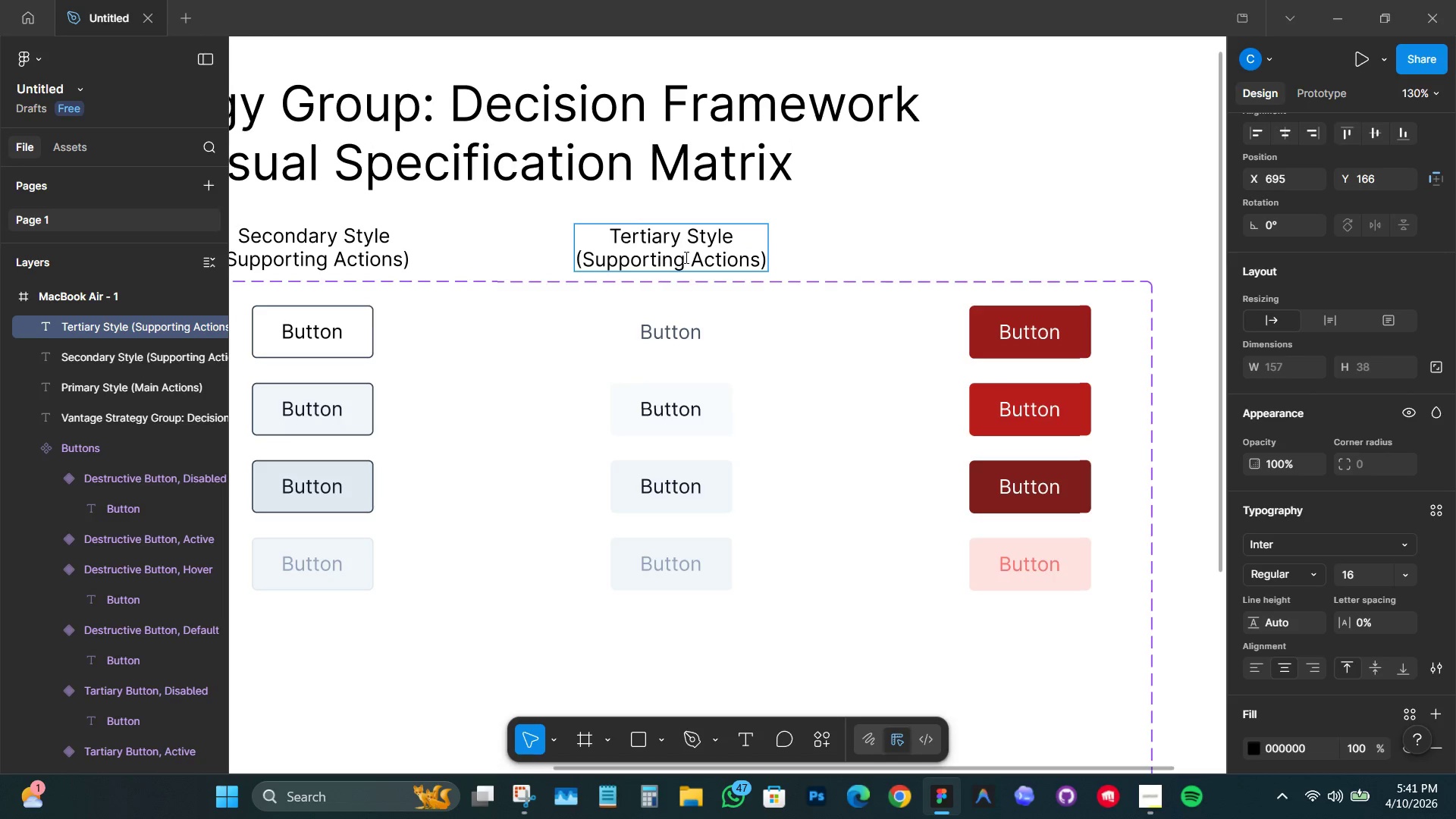 
left_click_drag(start_coordinate=[685, 257], to_coordinate=[582, 257])
 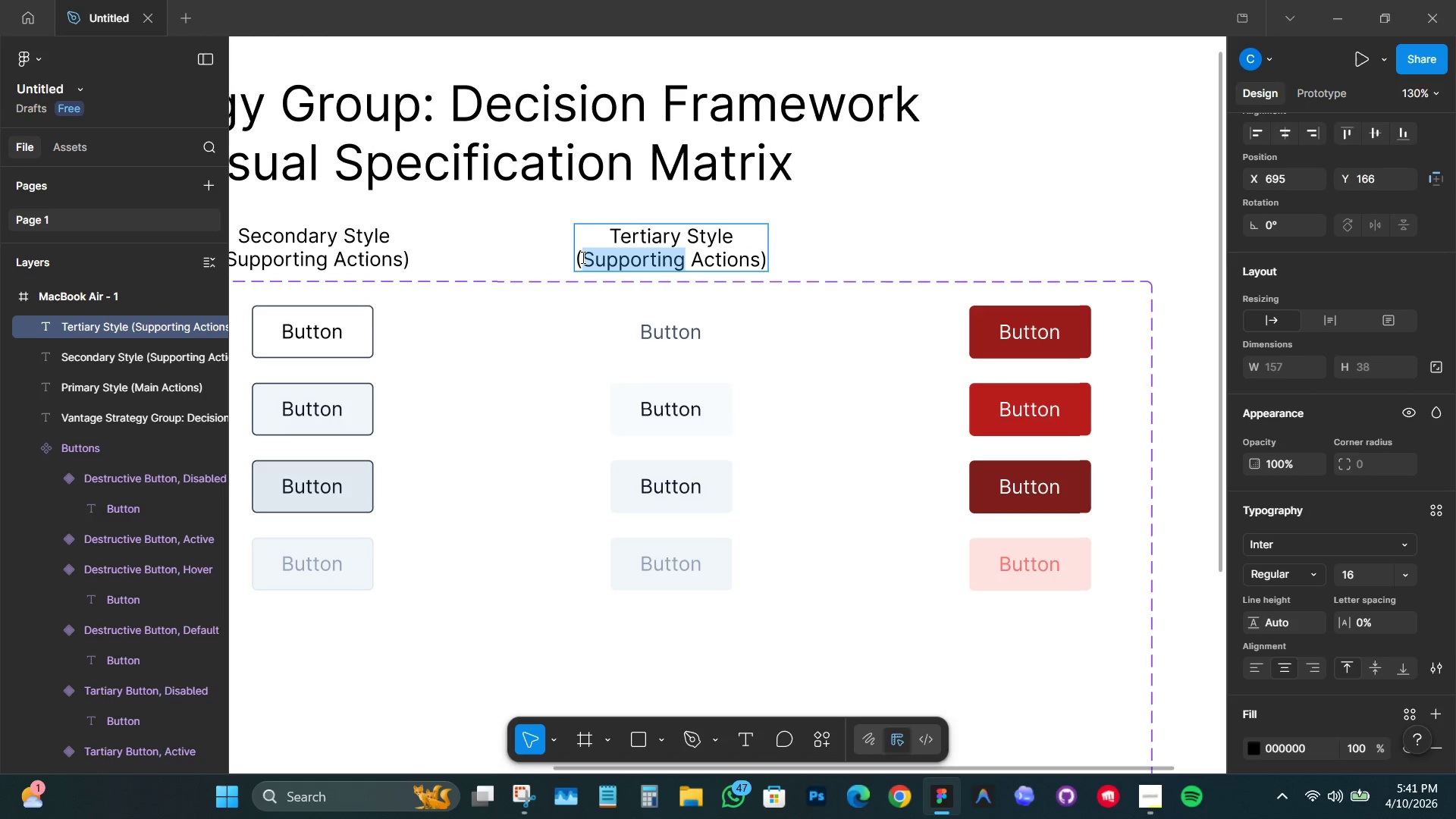 
type(Low-Priot)
key(Backspace)
type(rity/Ghost)
 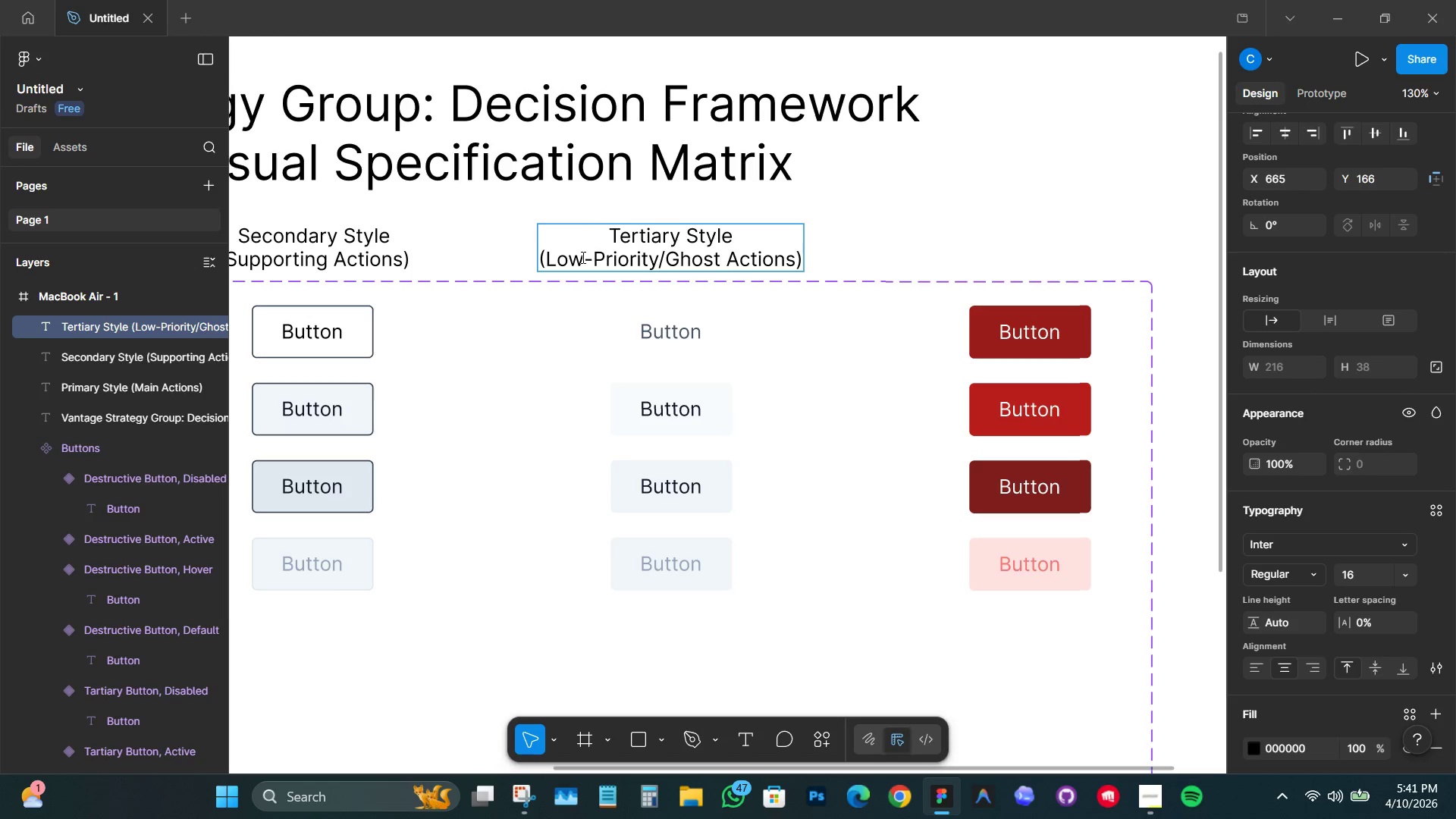 
left_click([860, 222])
 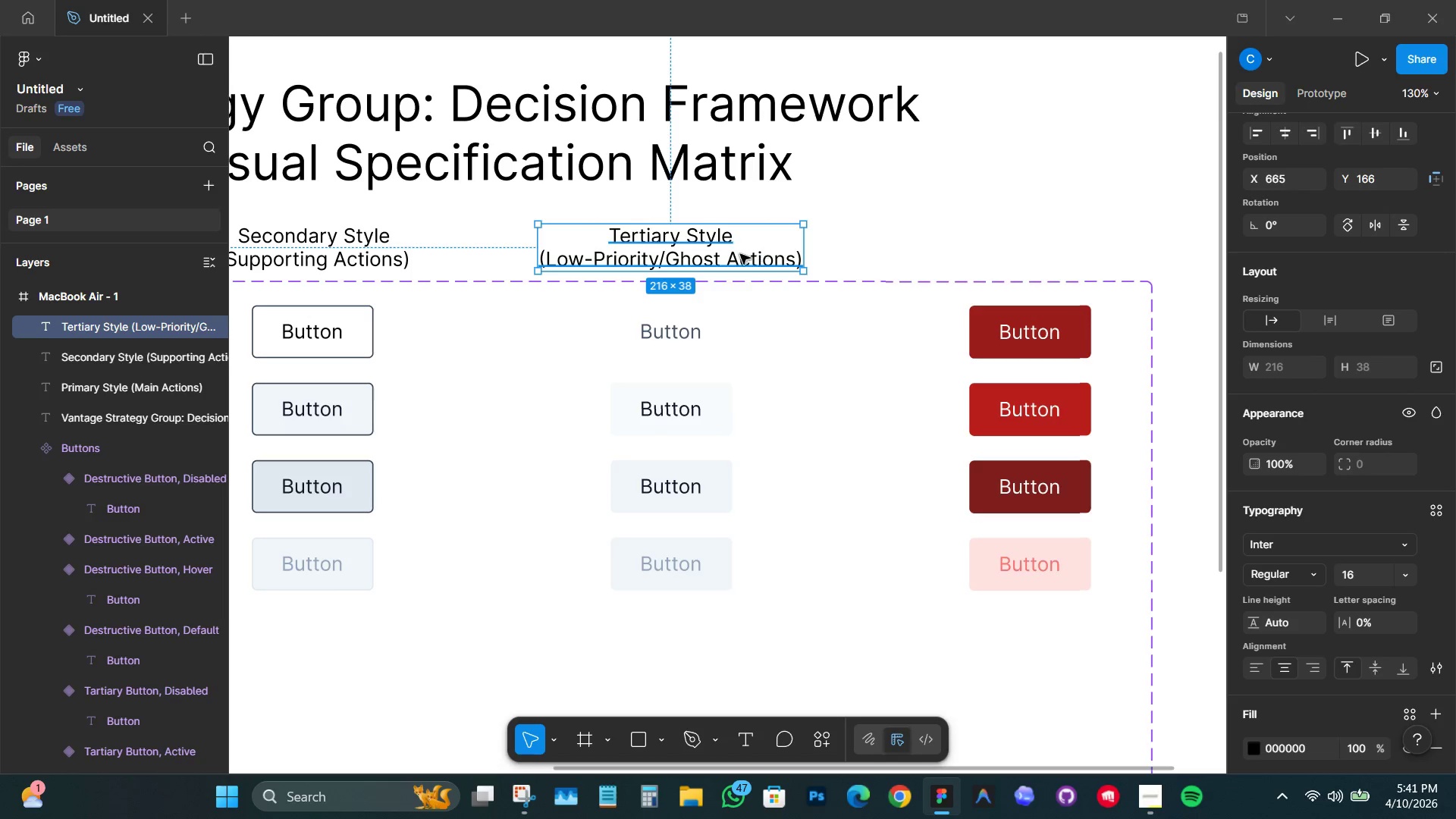 
hold_key(key=AltLeft, duration=4.48)
left_click_drag(start_coordinate=[687, 249], to_coordinate=[1046, 256])
 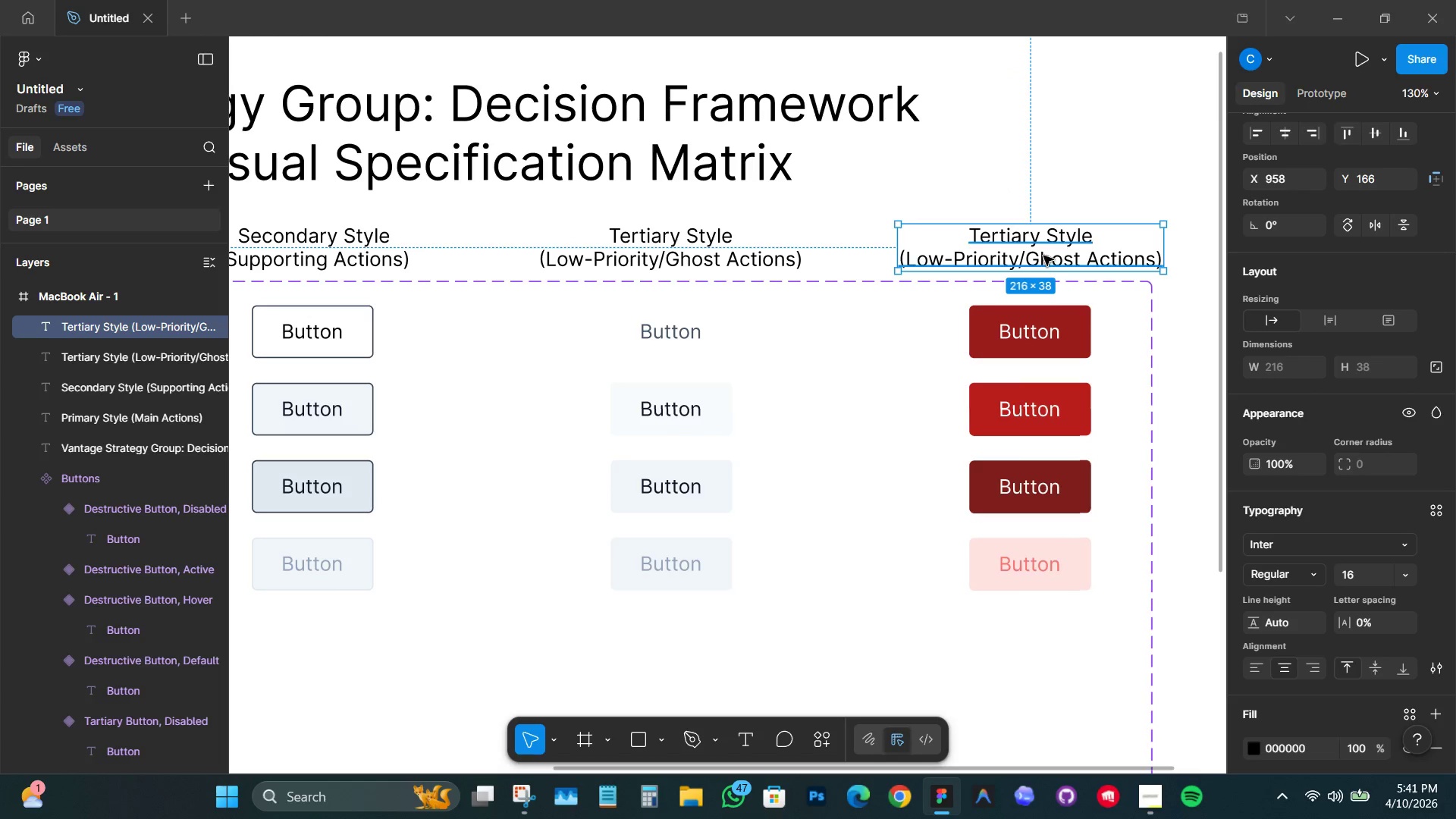 
hold_key(key=ShiftLeft, duration=1.5)
 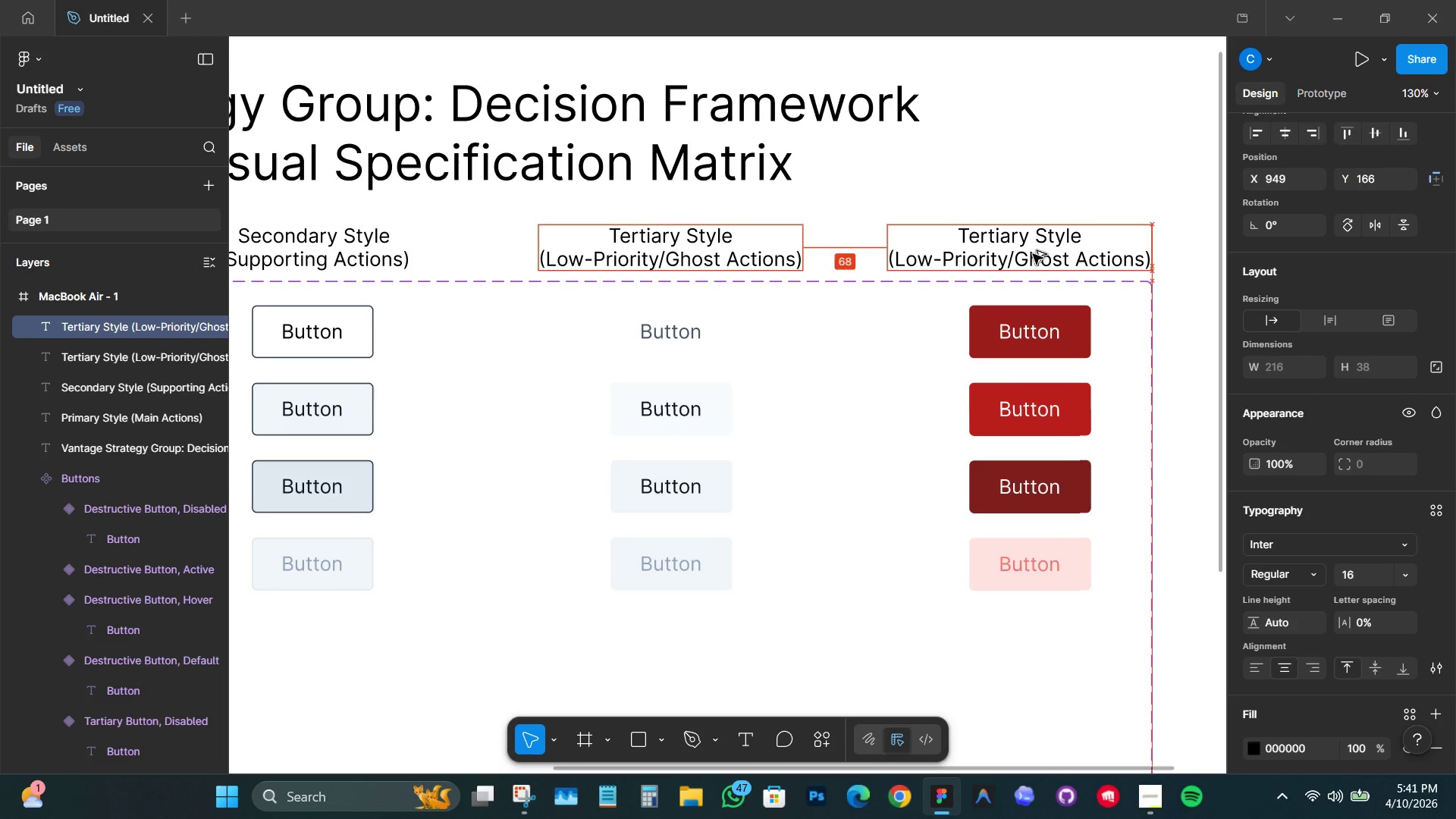 
hold_key(key=ShiftLeft, duration=1.51)
 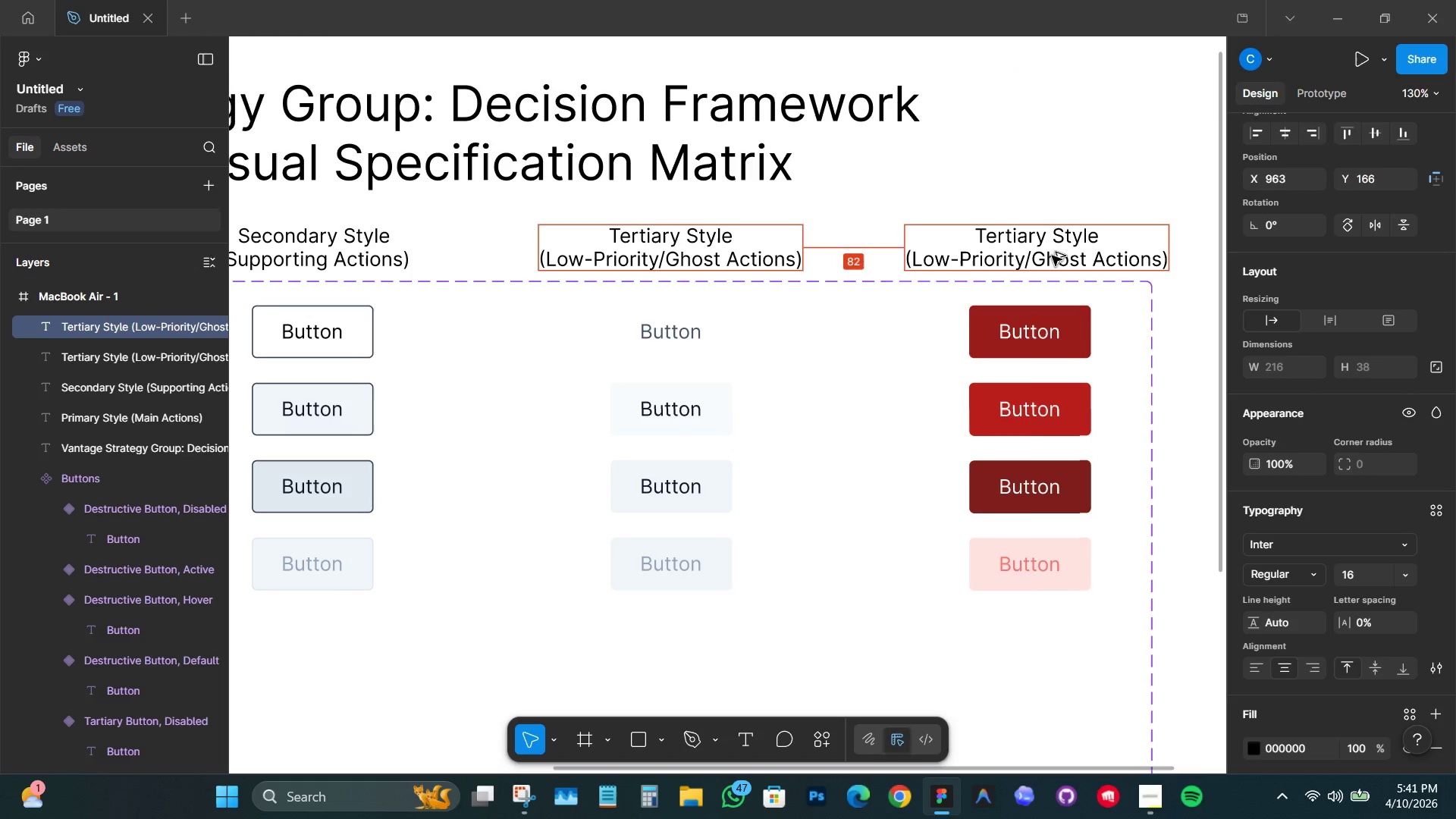 
hold_key(key=ShiftLeft, duration=1.24)
 